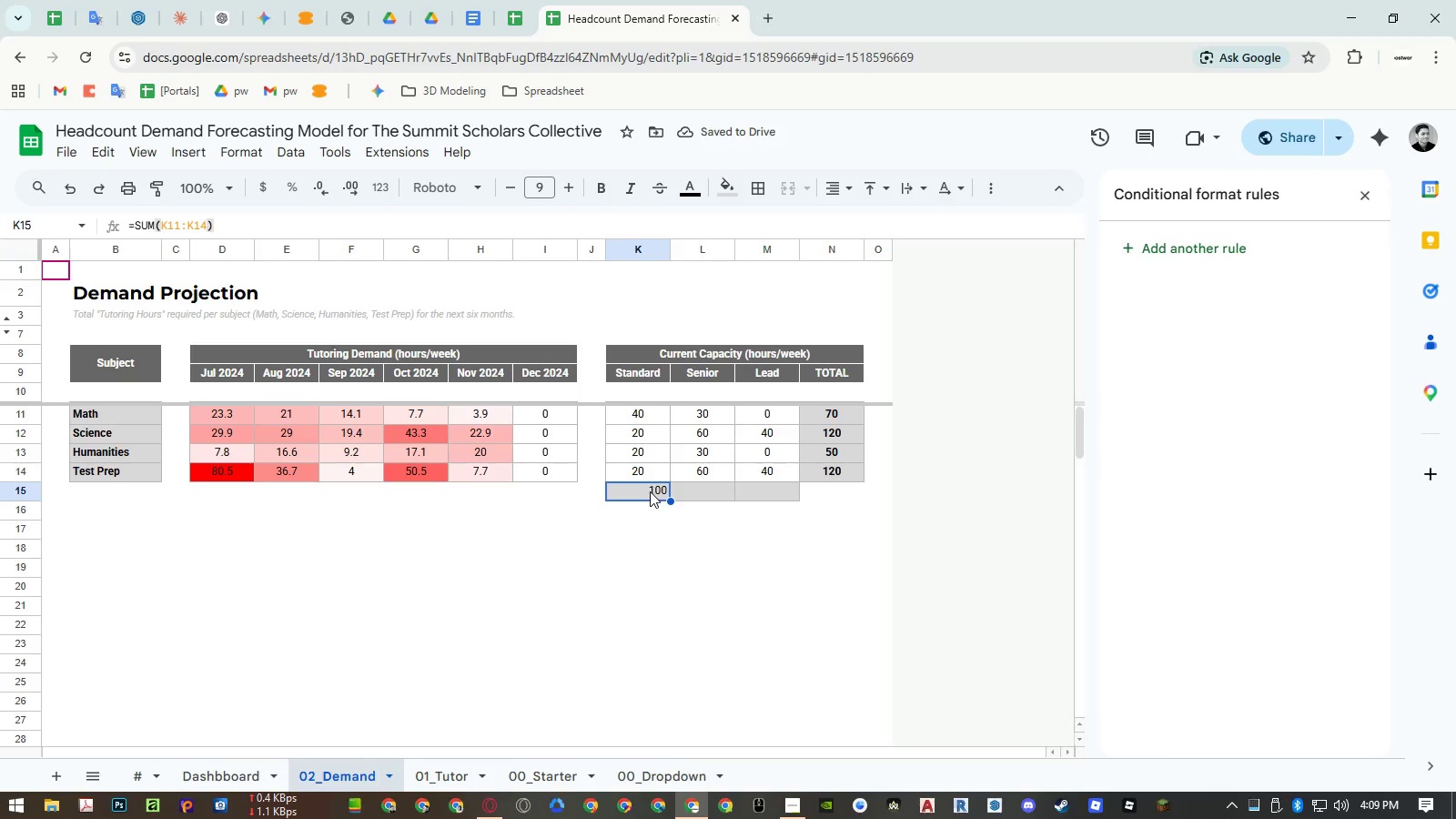 
left_click([650, 491])
 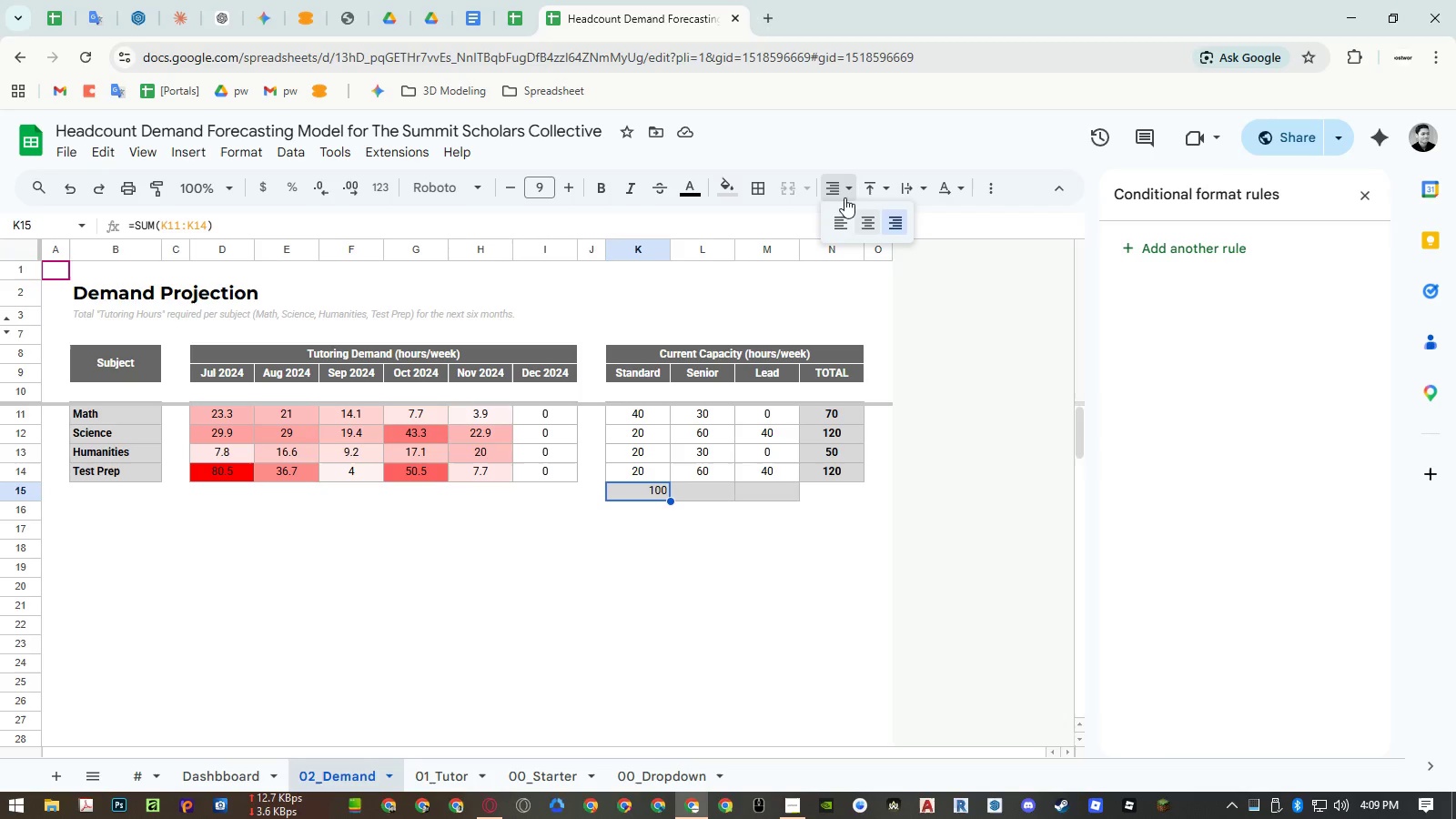 
double_click([865, 216])
 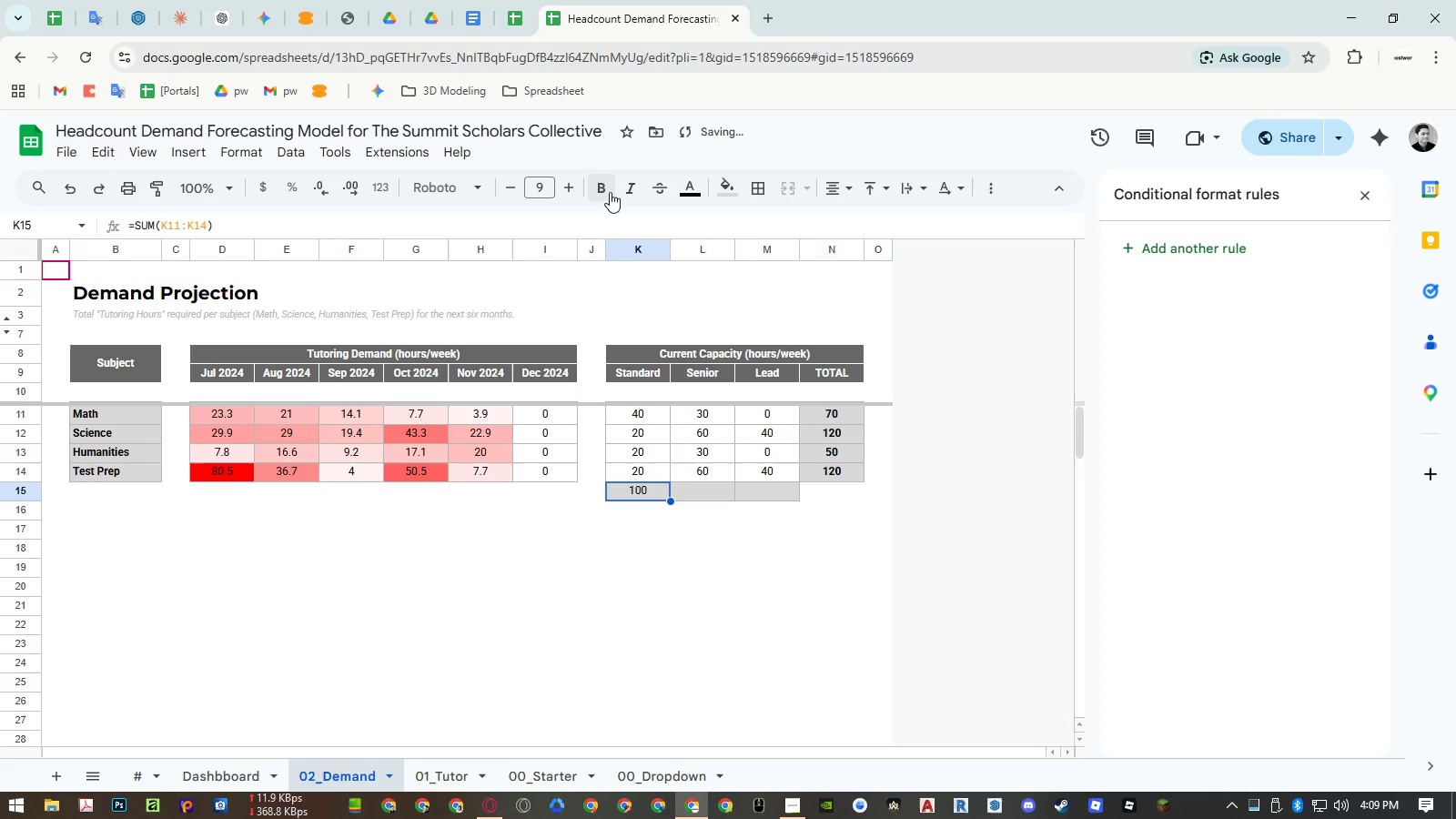 
left_click([603, 190])
 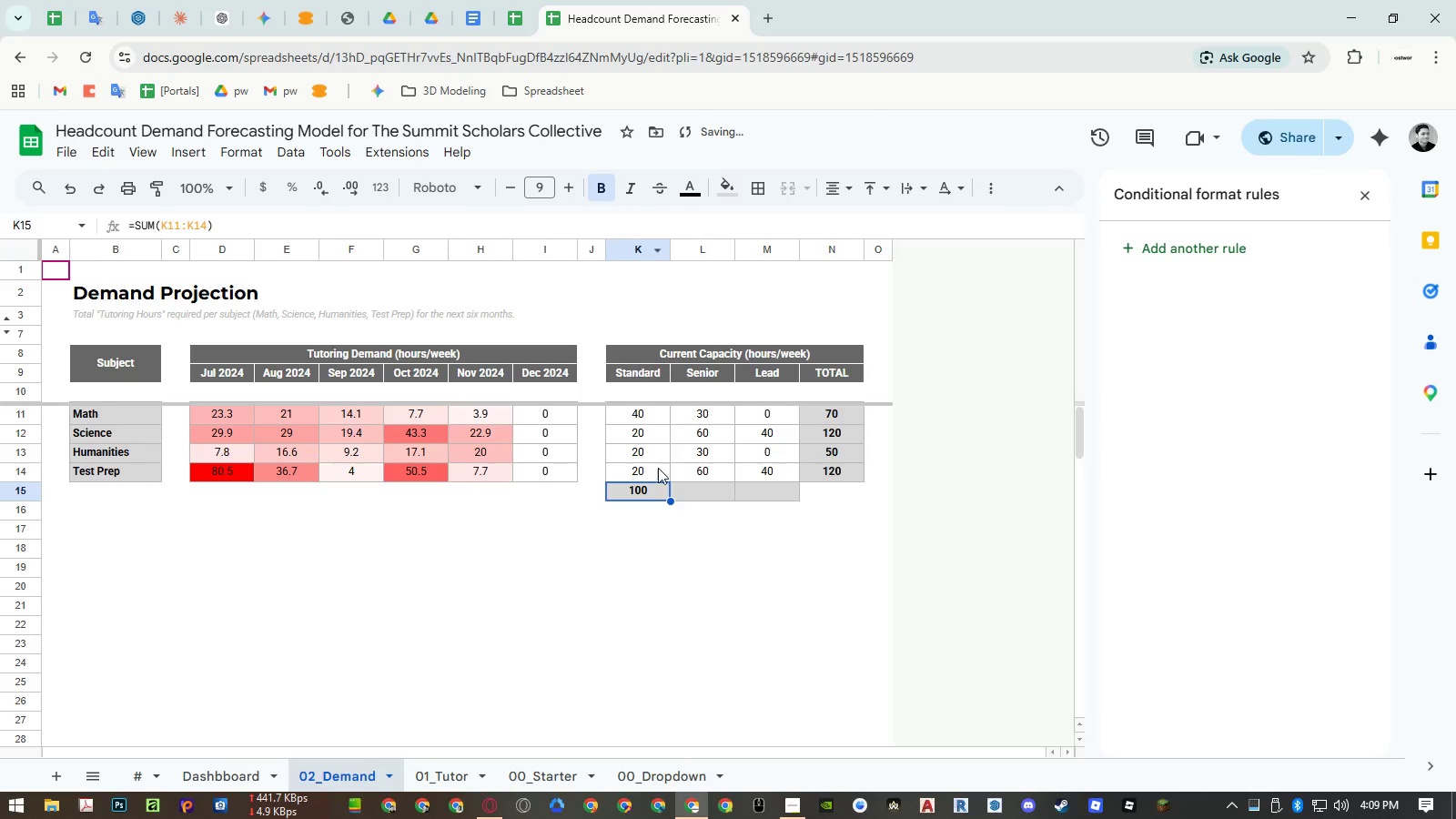 
key(Control+ControlLeft)
 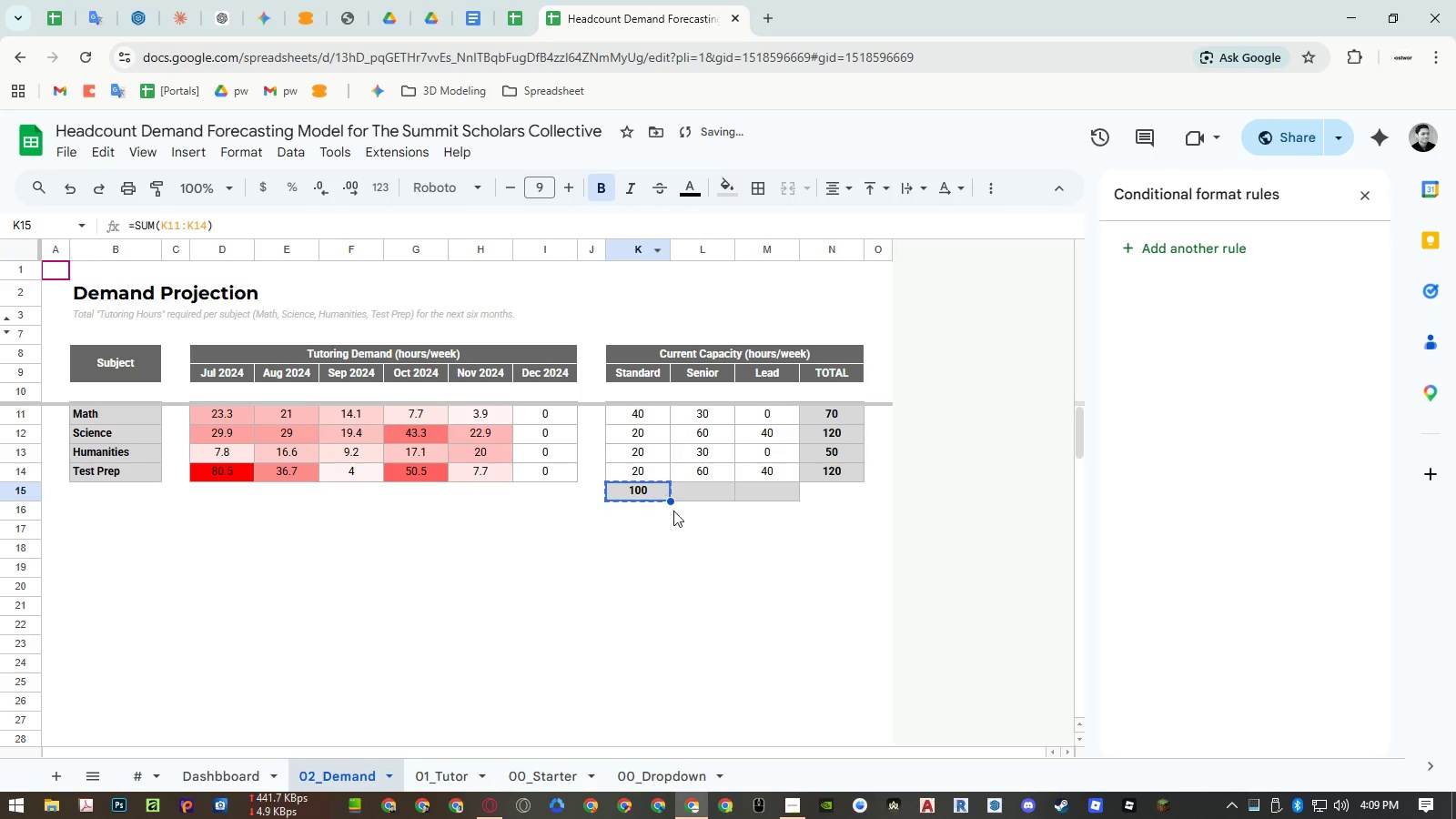 
key(Control+C)
 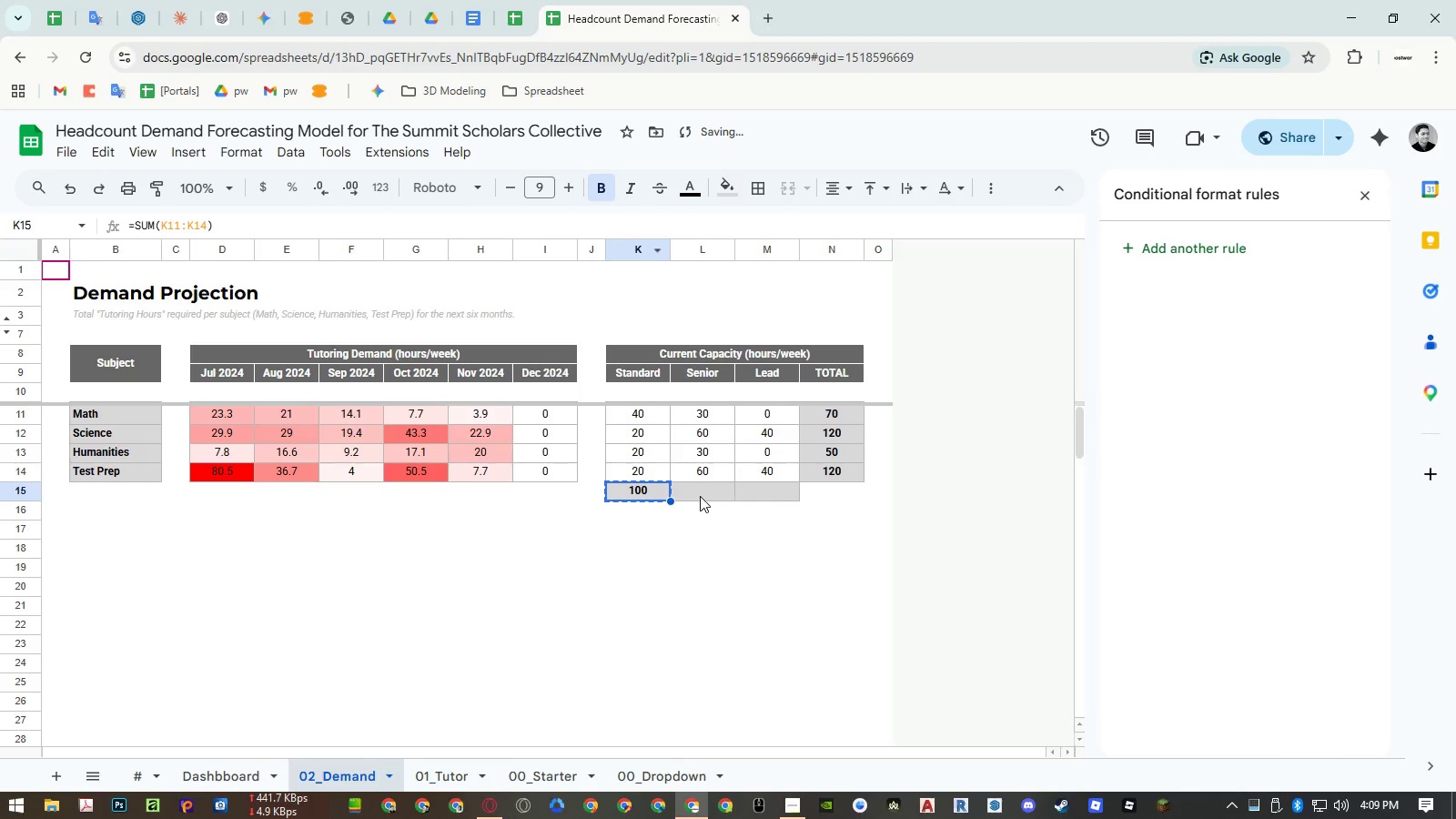 
left_click_drag(start_coordinate=[703, 494], to_coordinate=[753, 492])
 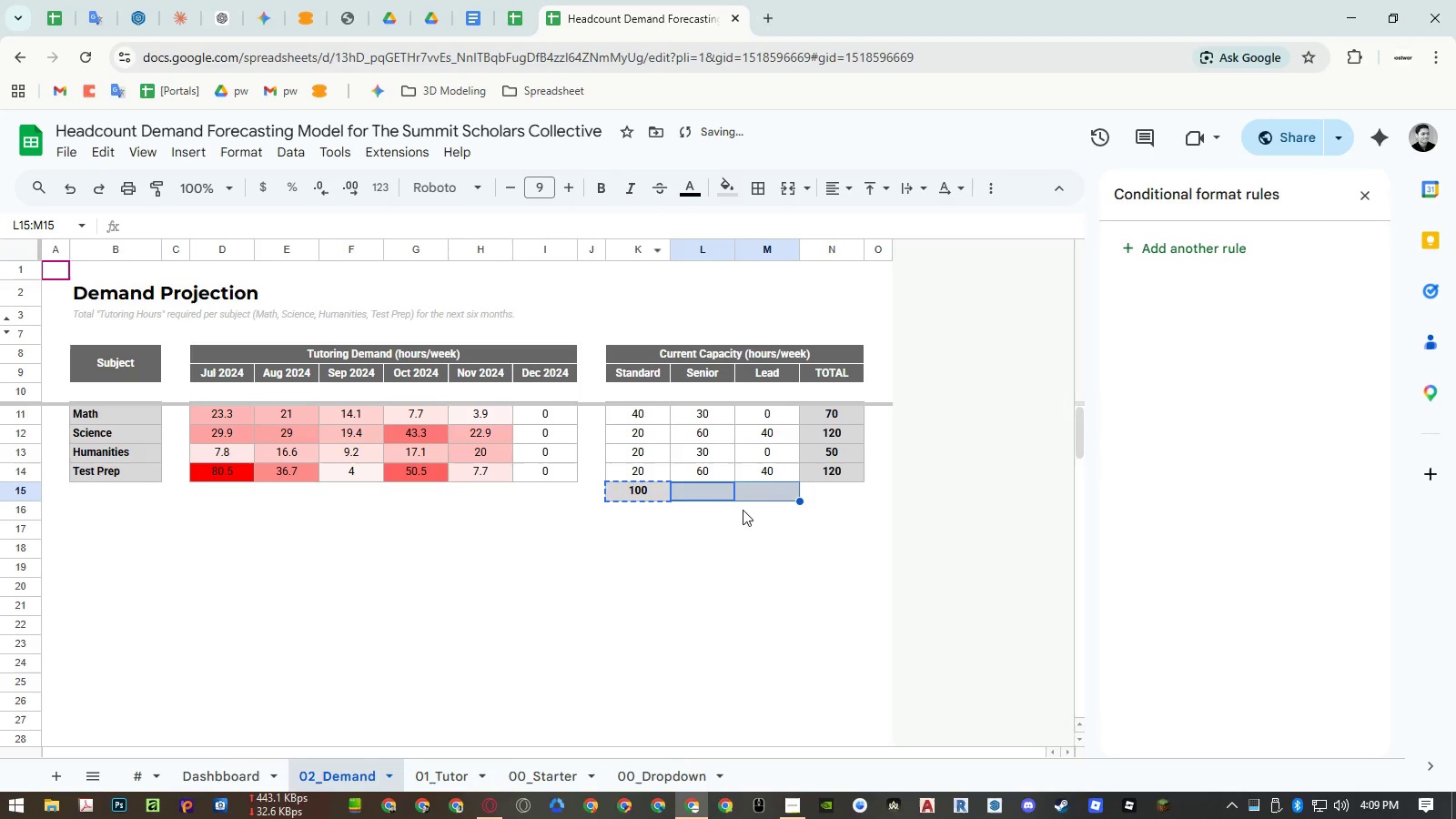 
key(Control+ControlLeft)
 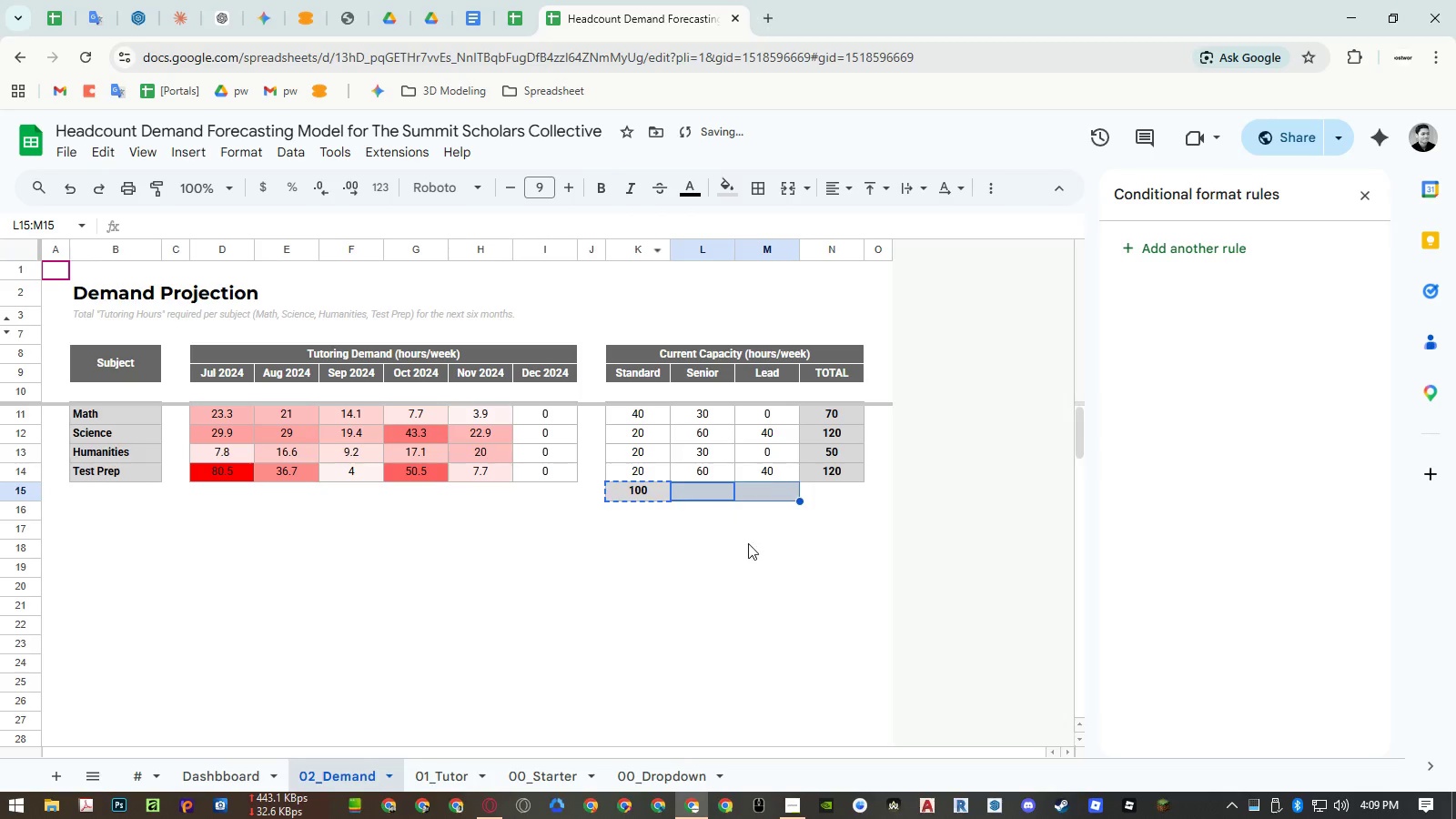 
key(Control+V)
 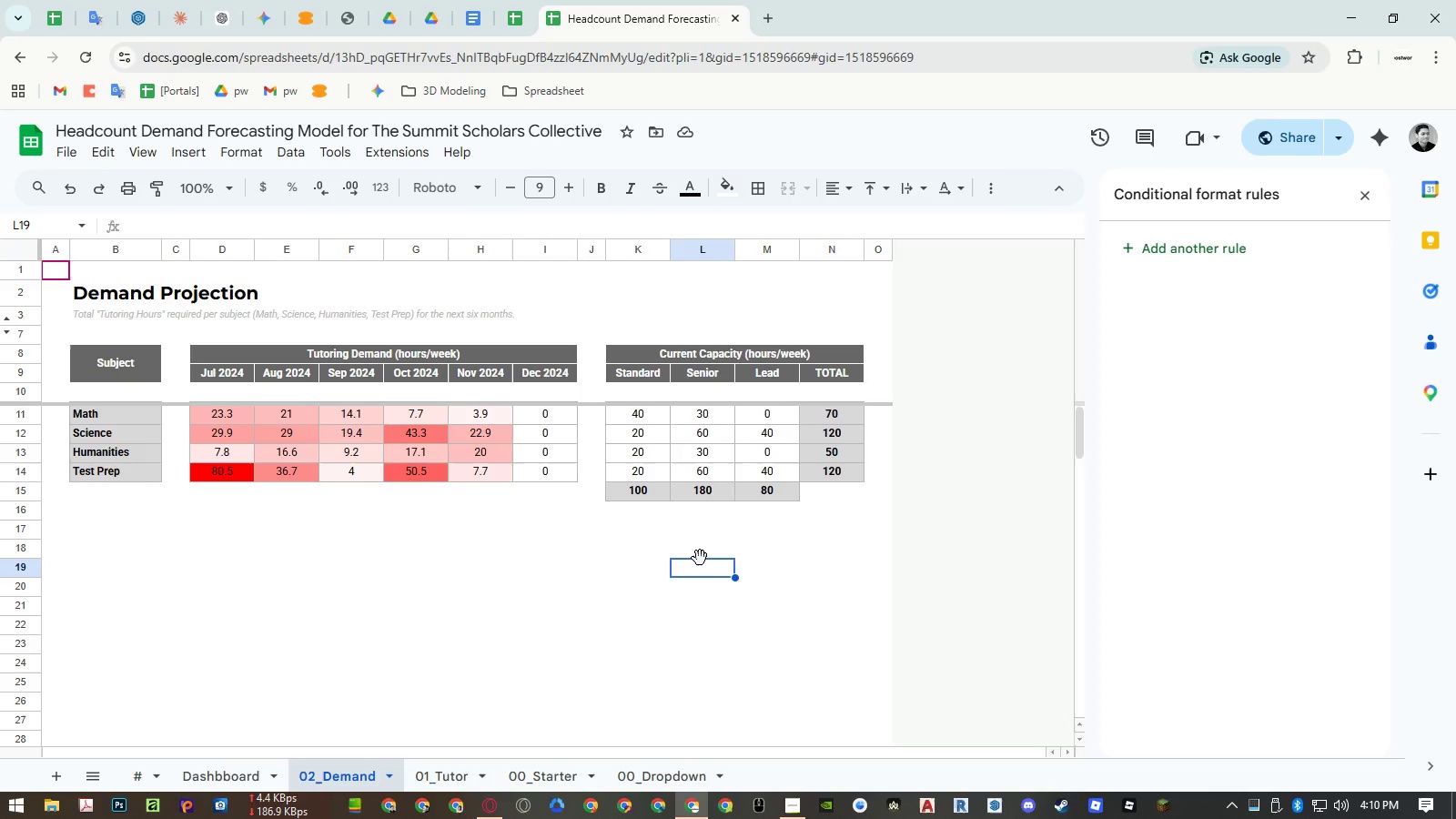 
wait(16.56)
 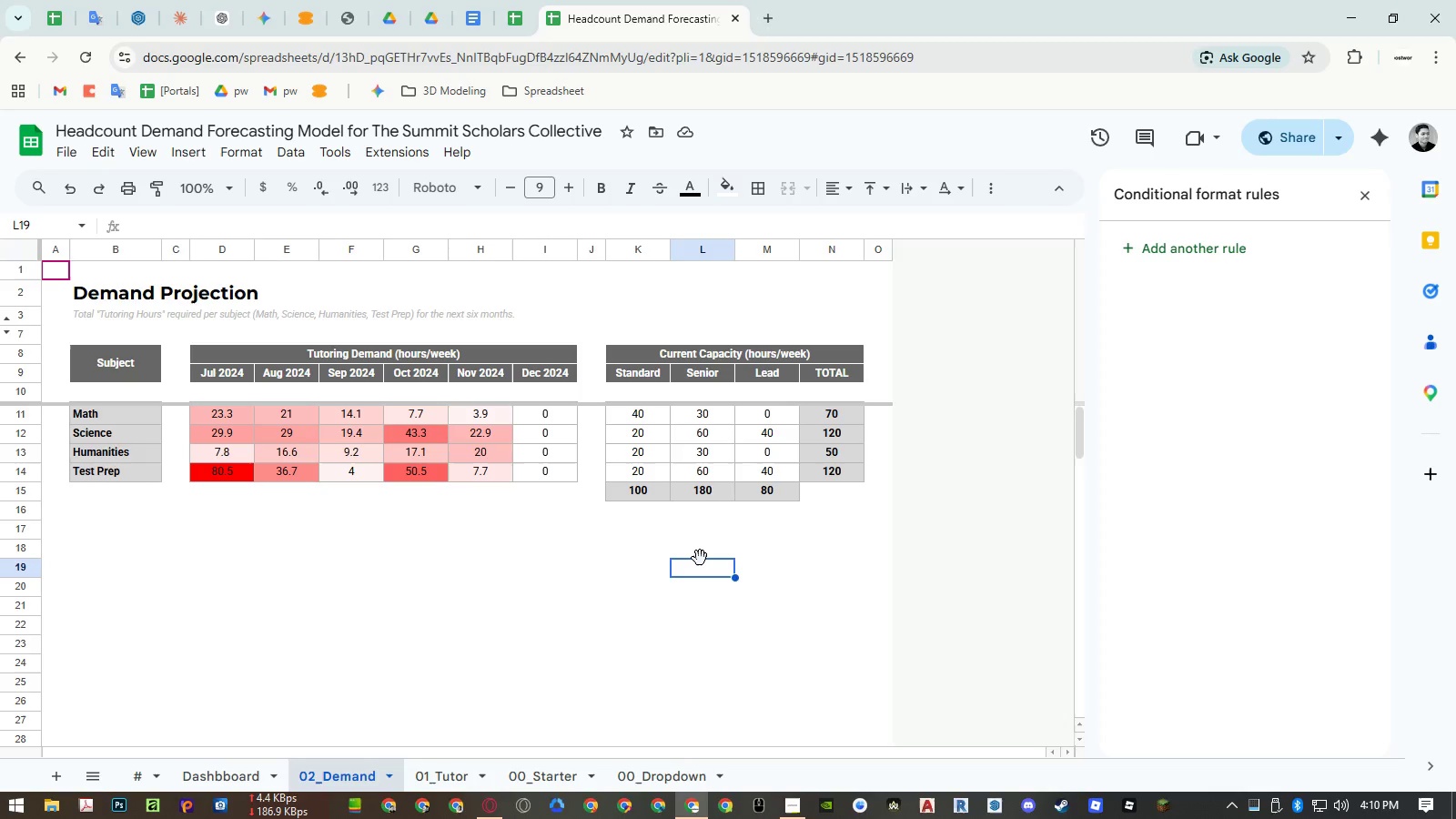 
left_click([229, 772])
 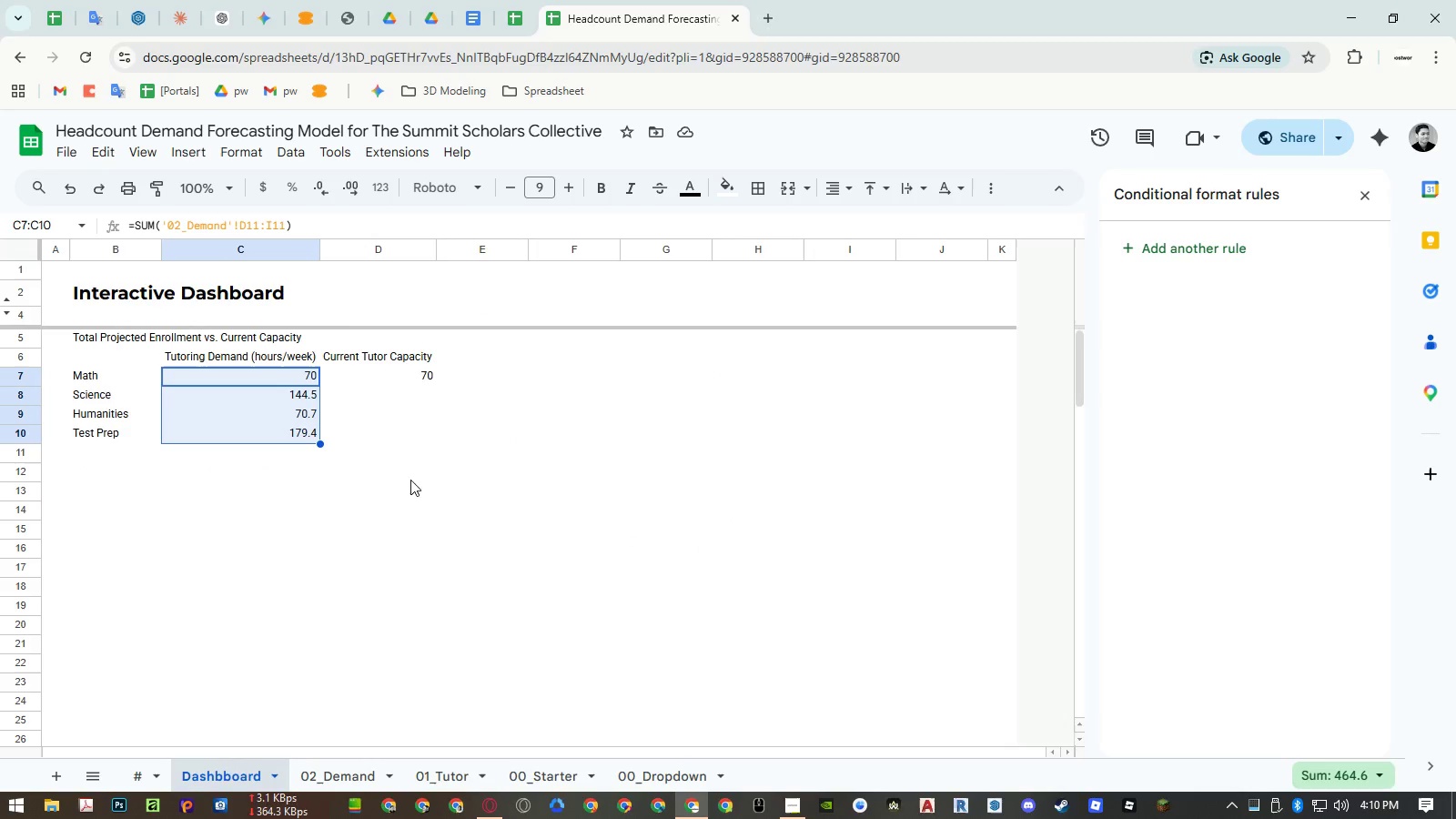 
left_click([368, 765])
 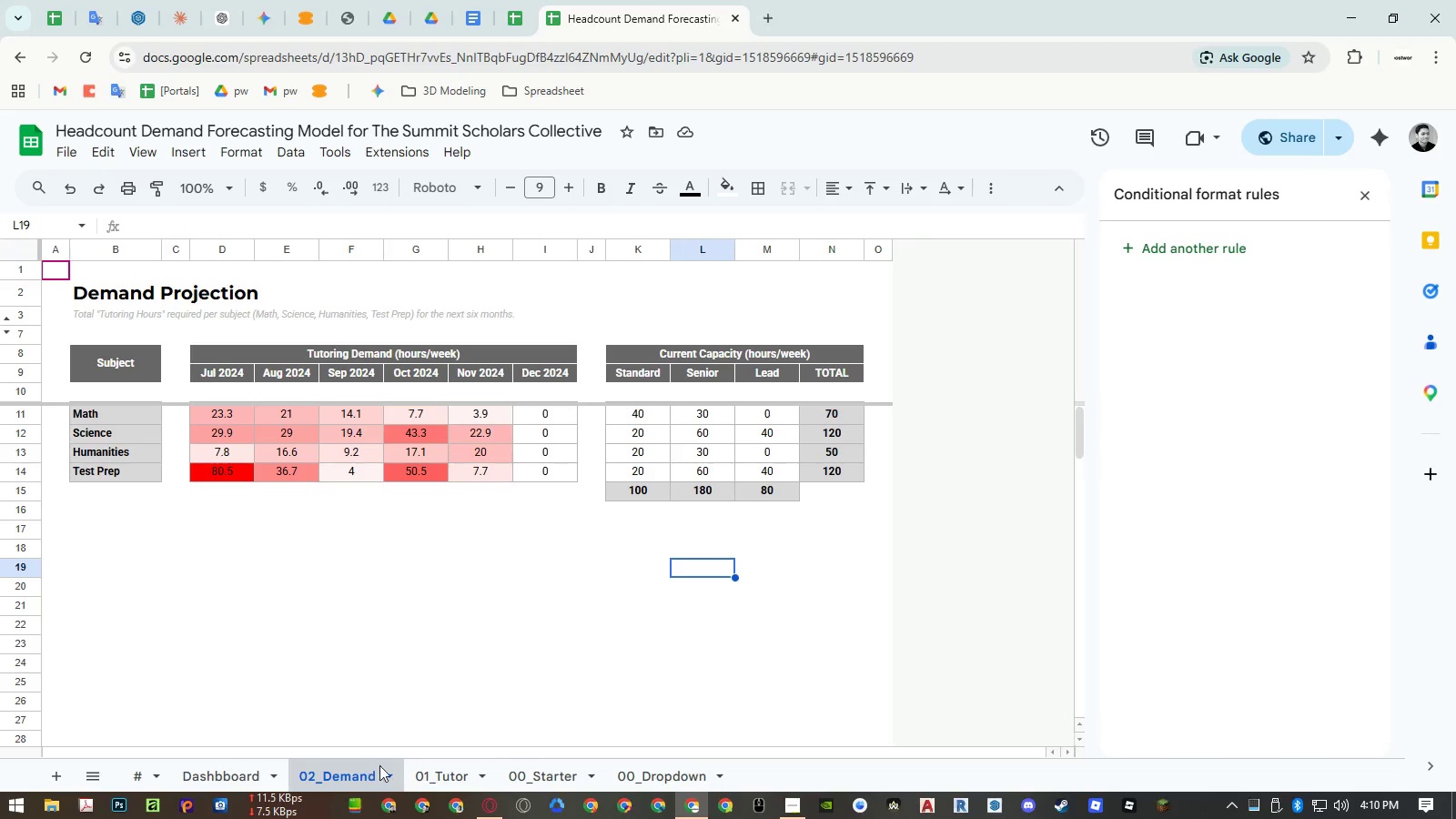 
left_click([447, 773])
 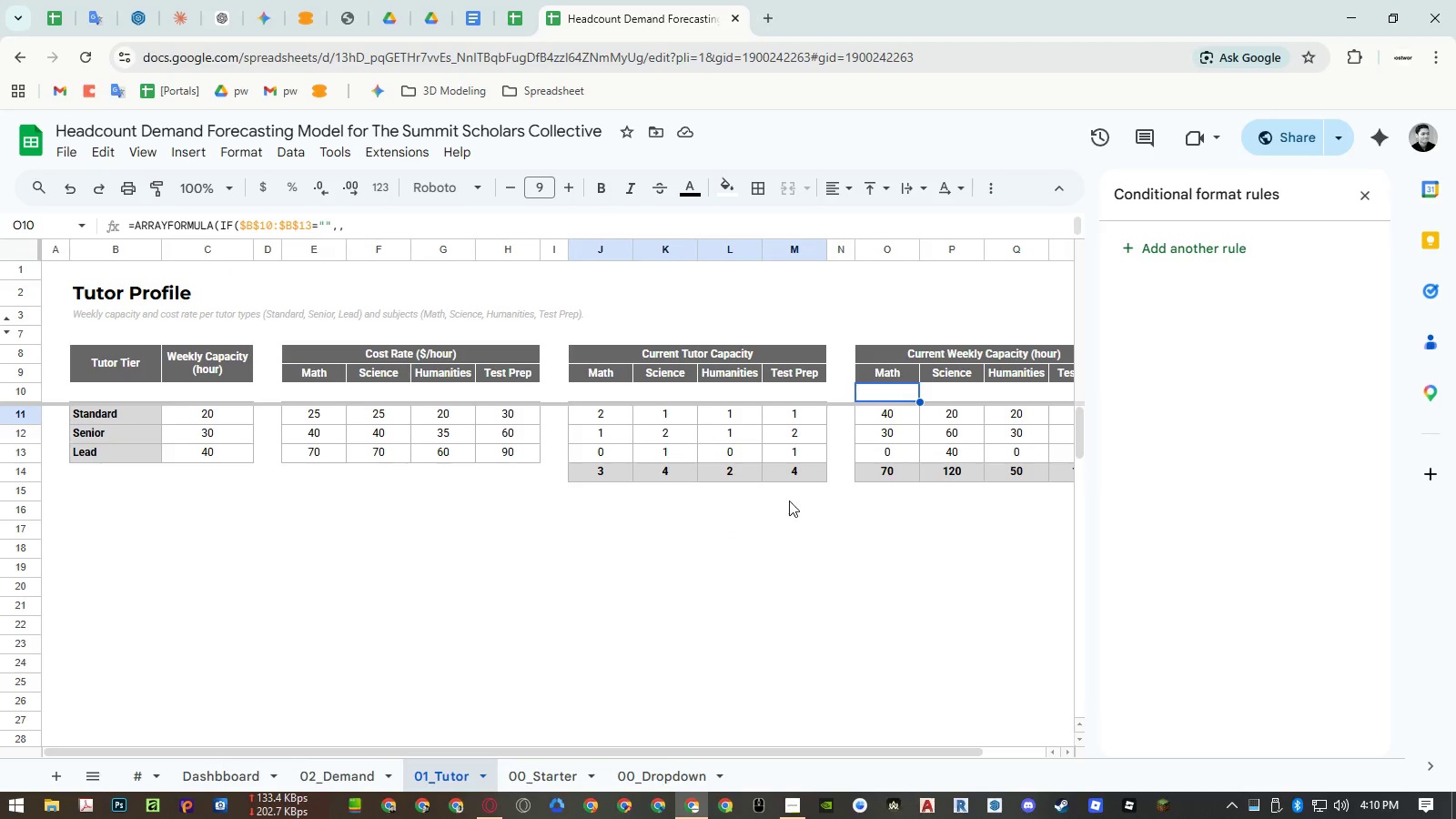 
hold_key(key=ShiftLeft, duration=0.38)
scroll: coordinate [805, 511], scroll_direction: down, amount: 3.0
 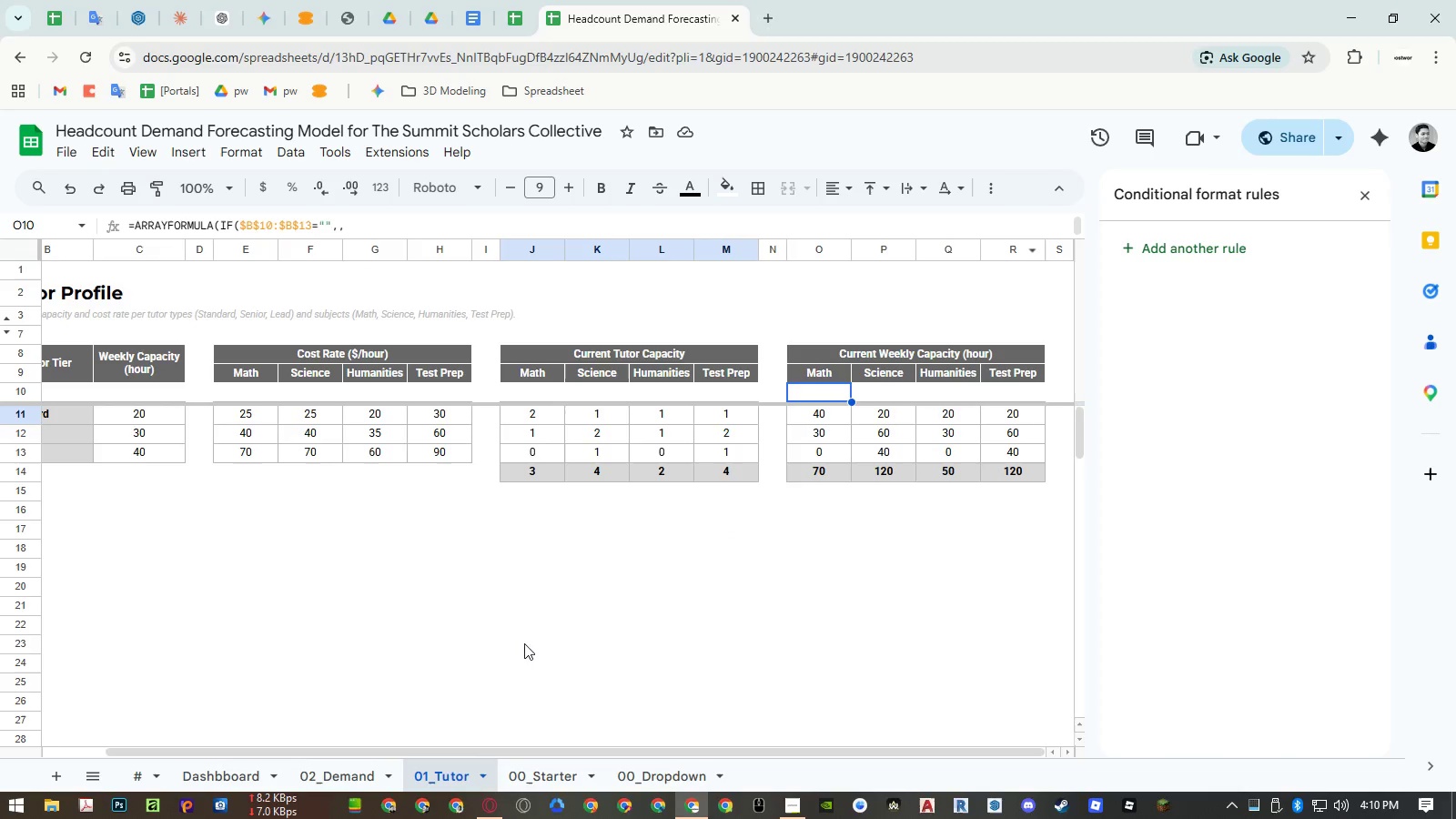 
left_click([374, 764])
 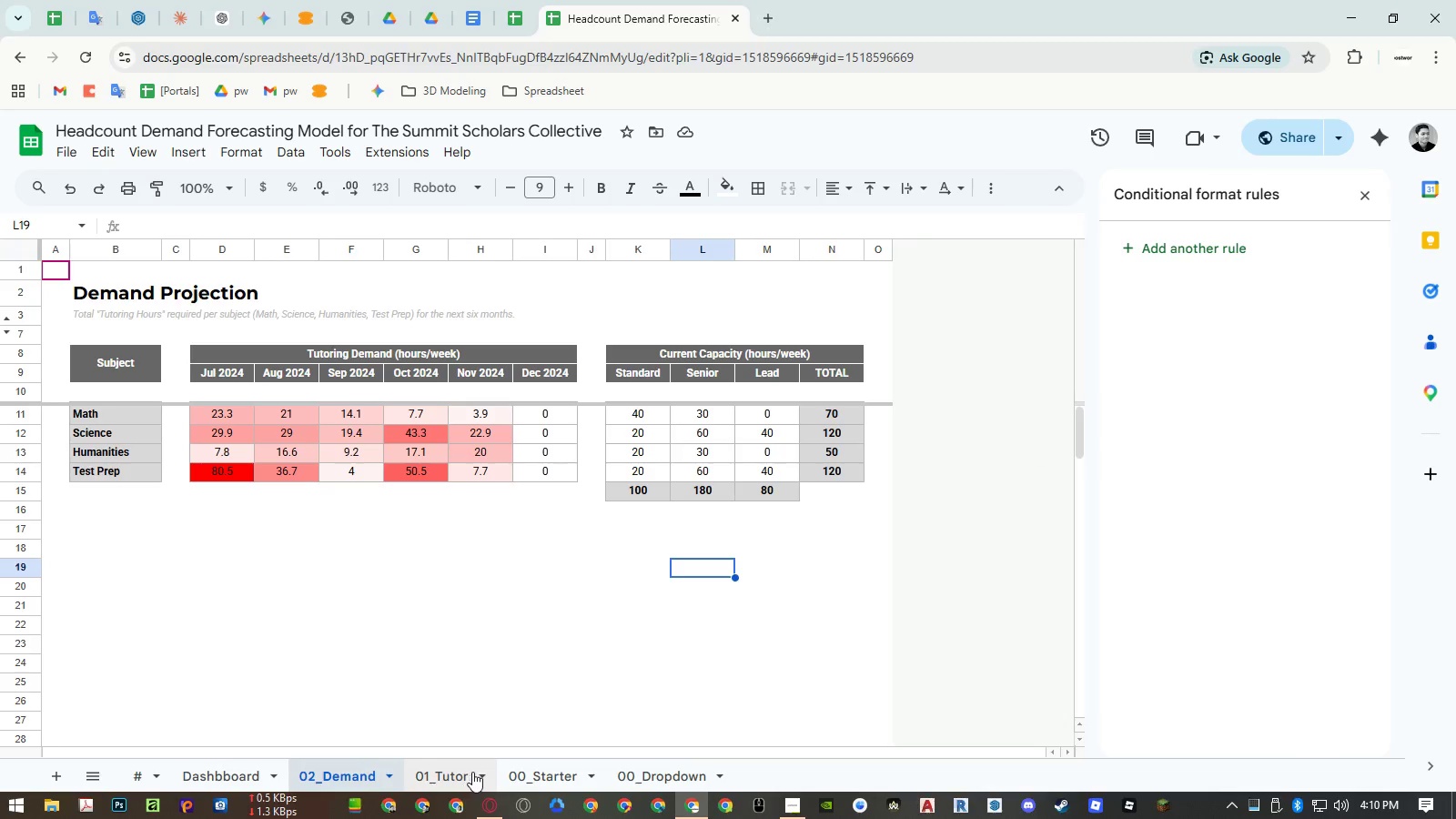 
left_click([472, 772])
 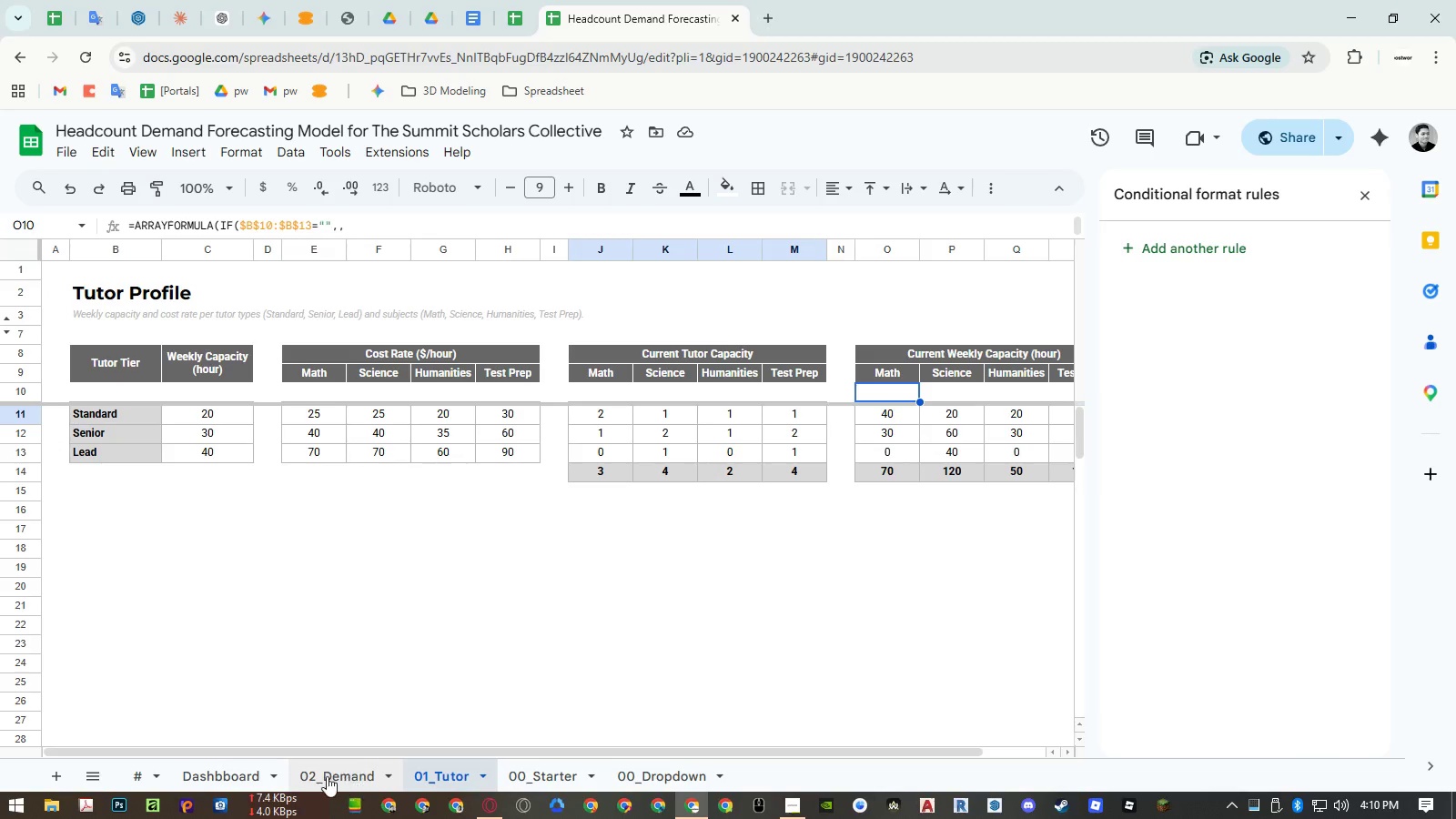 
left_click([325, 776])
 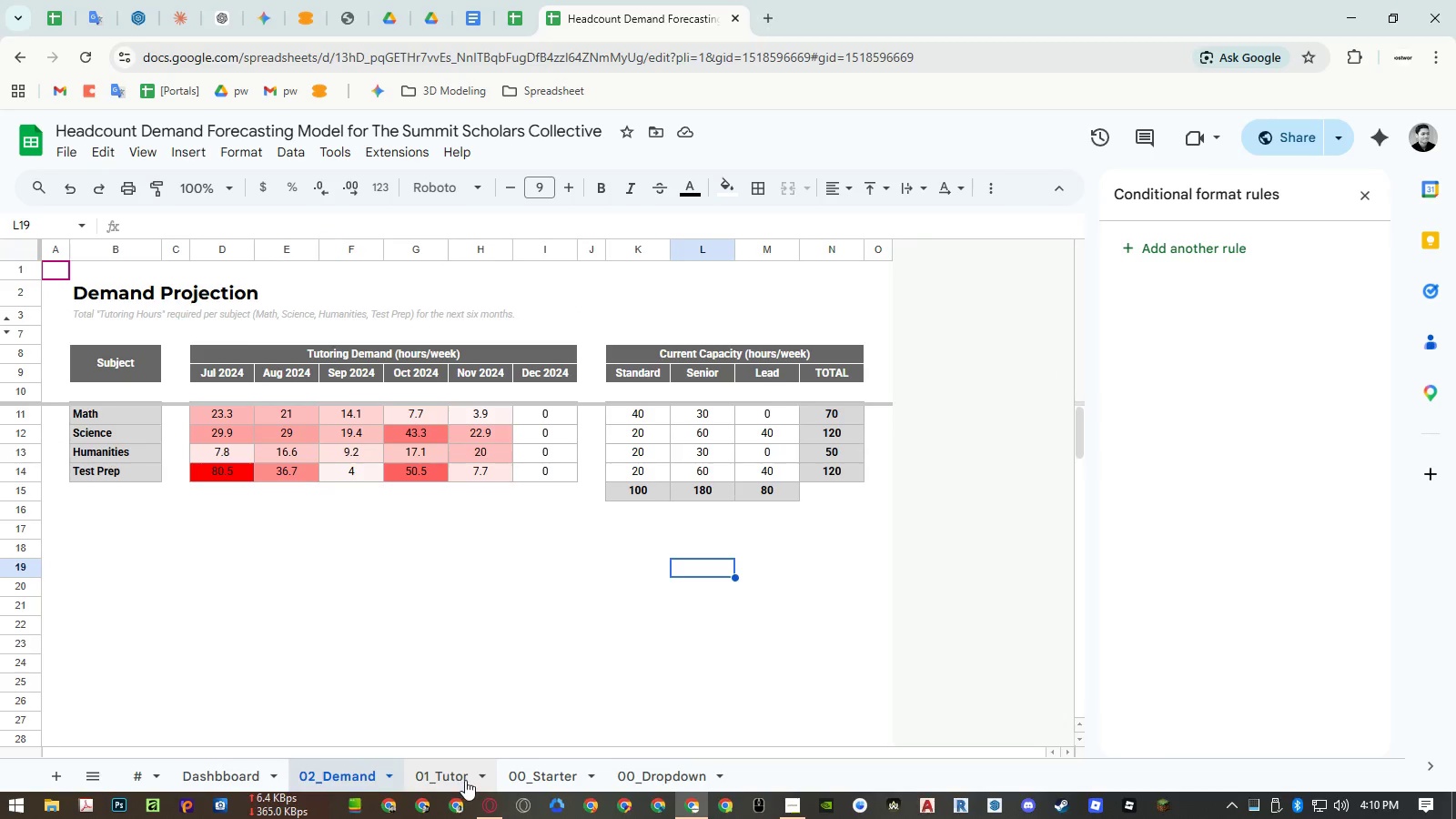 
left_click([465, 780])
 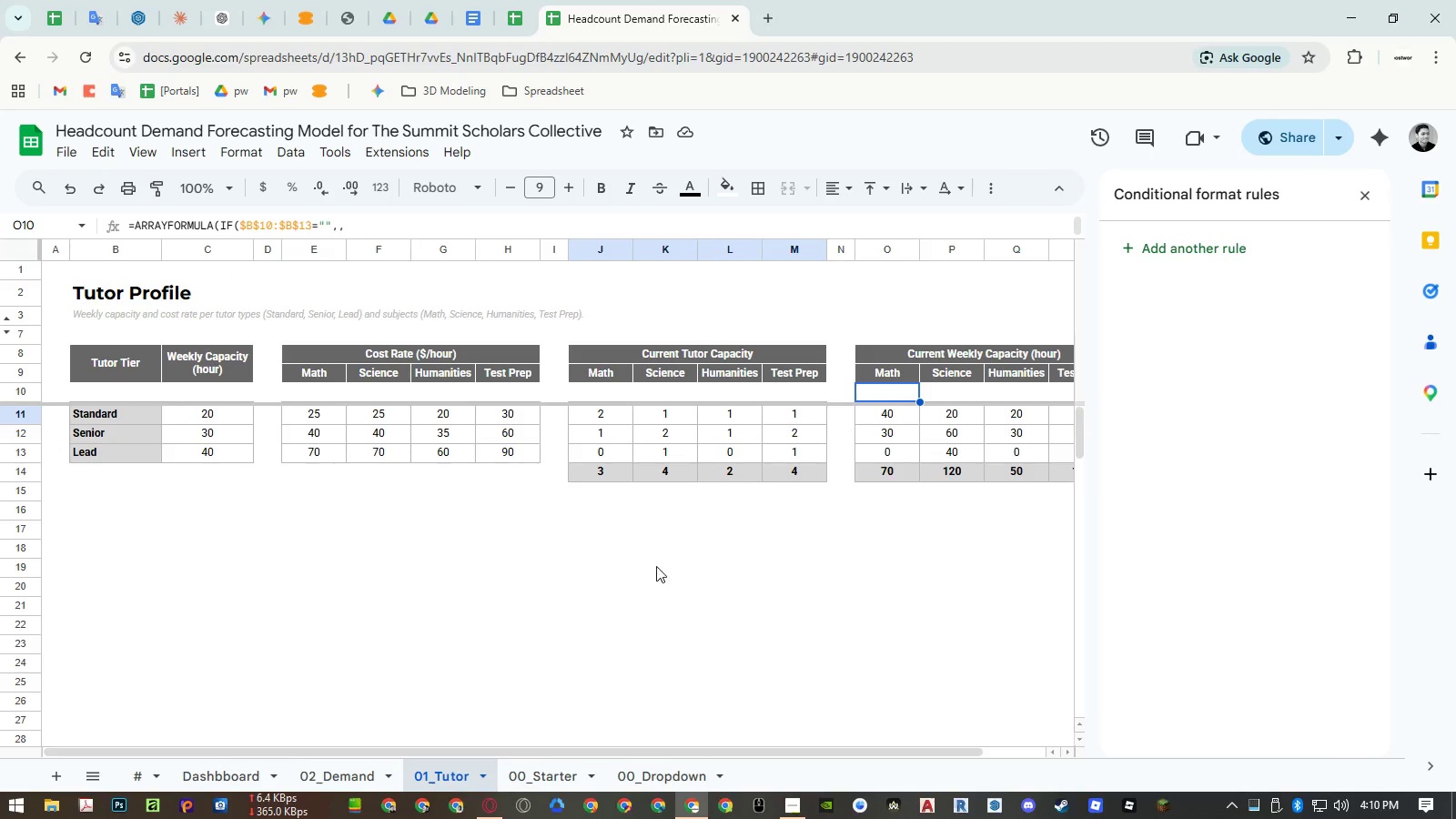 
hold_key(key=ShiftLeft, duration=0.38)
scroll: coordinate [656, 557], scroll_direction: down, amount: 2.0
 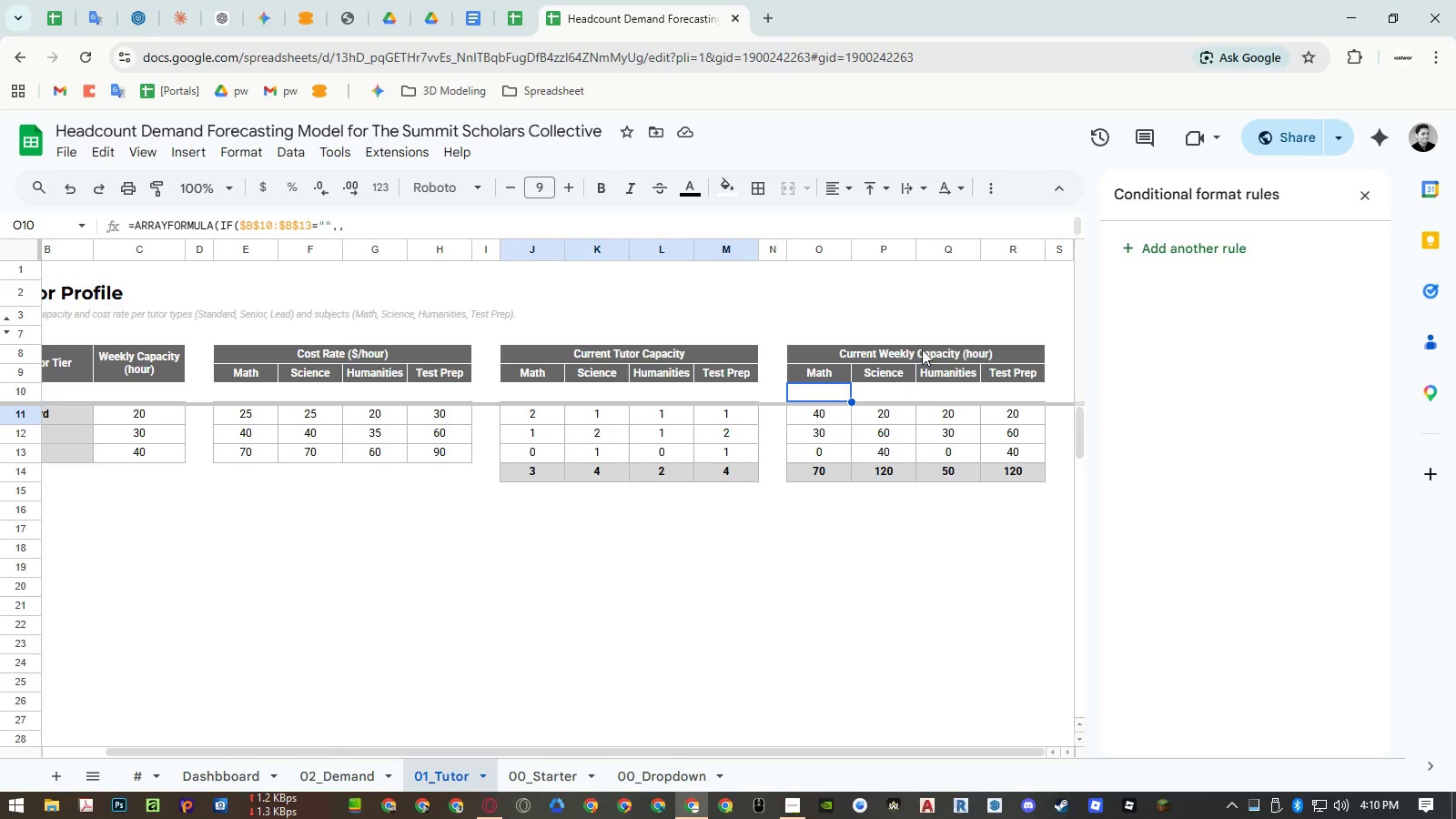 
left_click_drag(start_coordinate=[1005, 248], to_coordinate=[775, 244])
 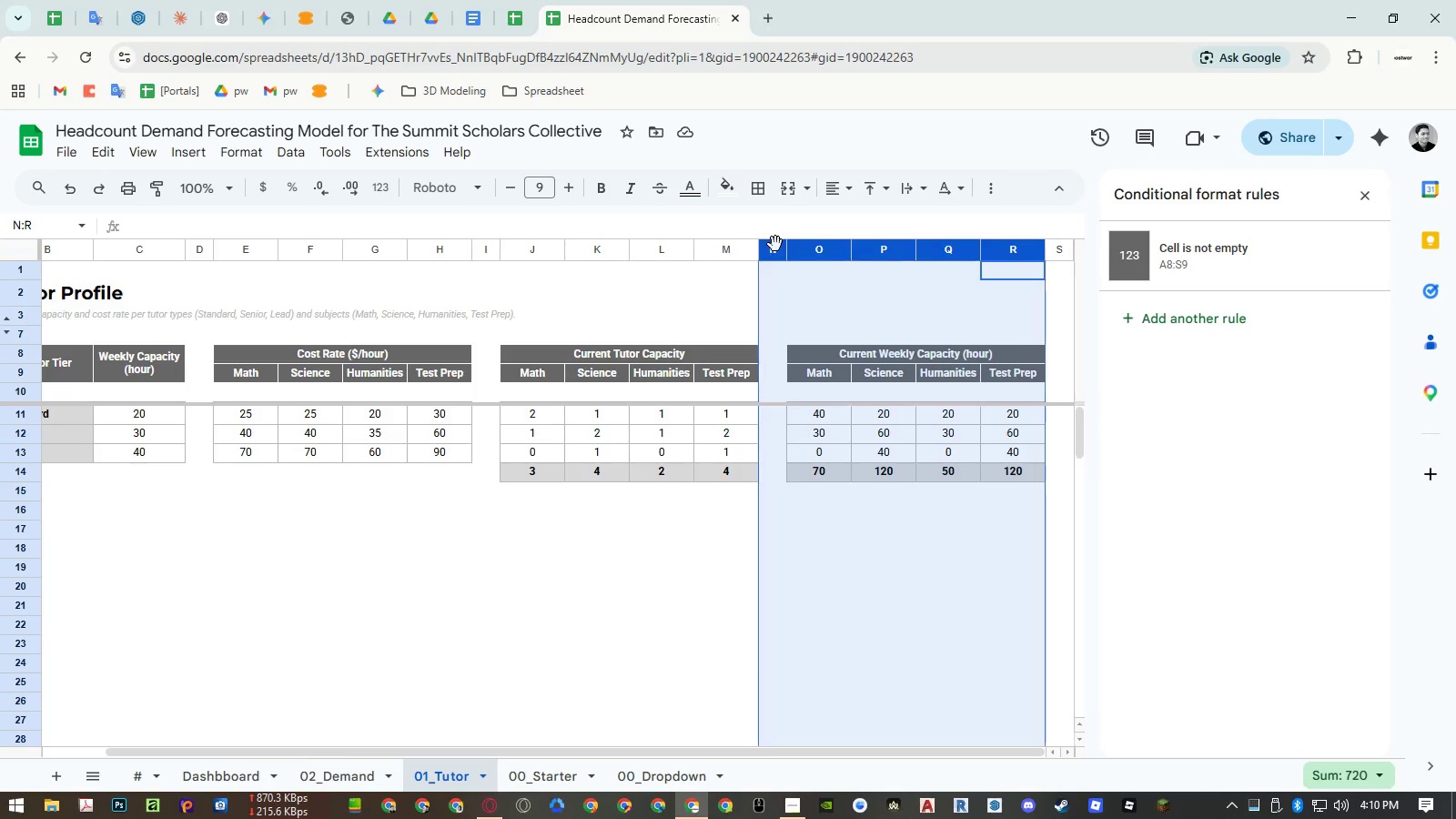 
right_click([775, 244])
 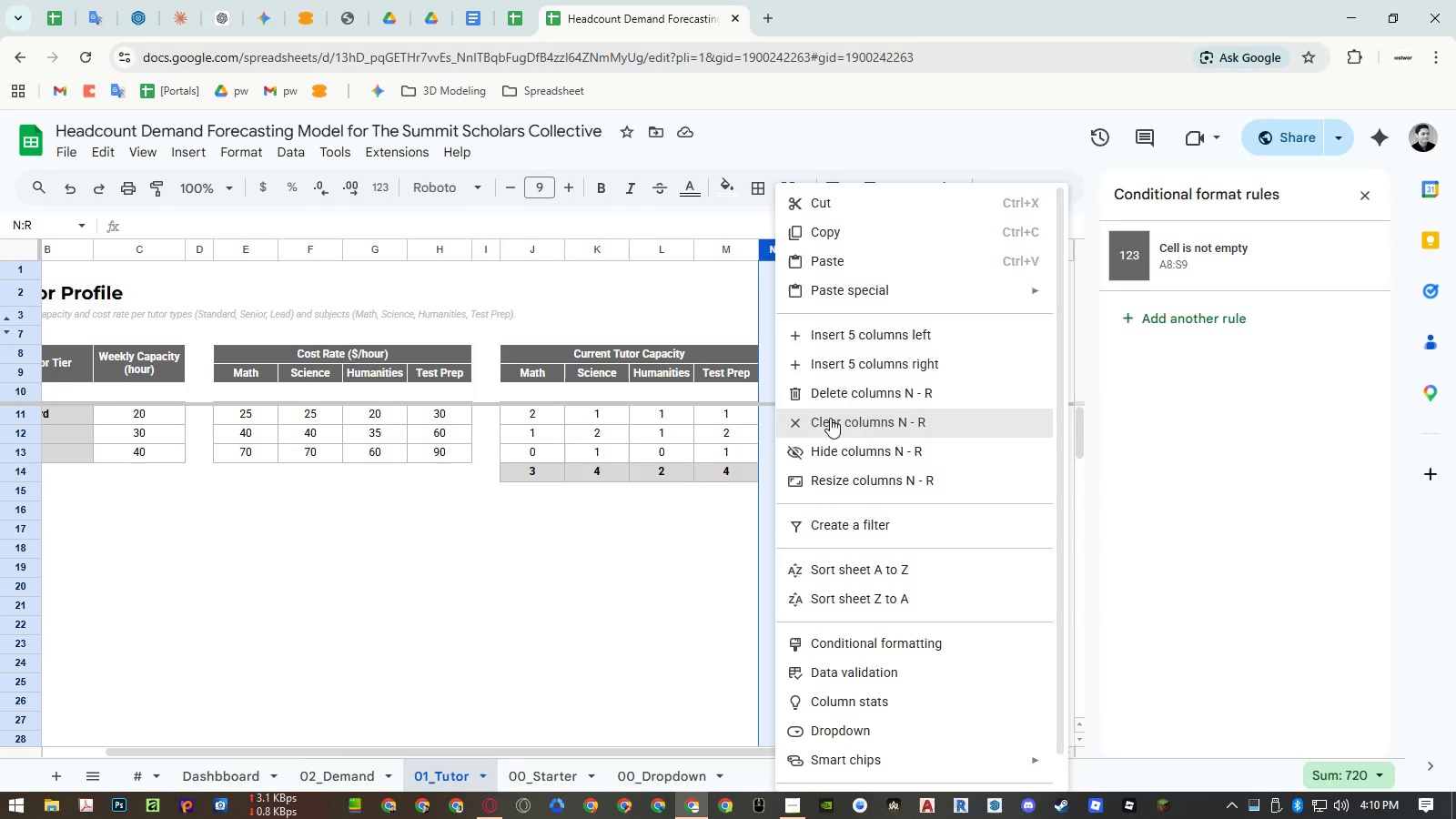 
left_click([834, 399])
 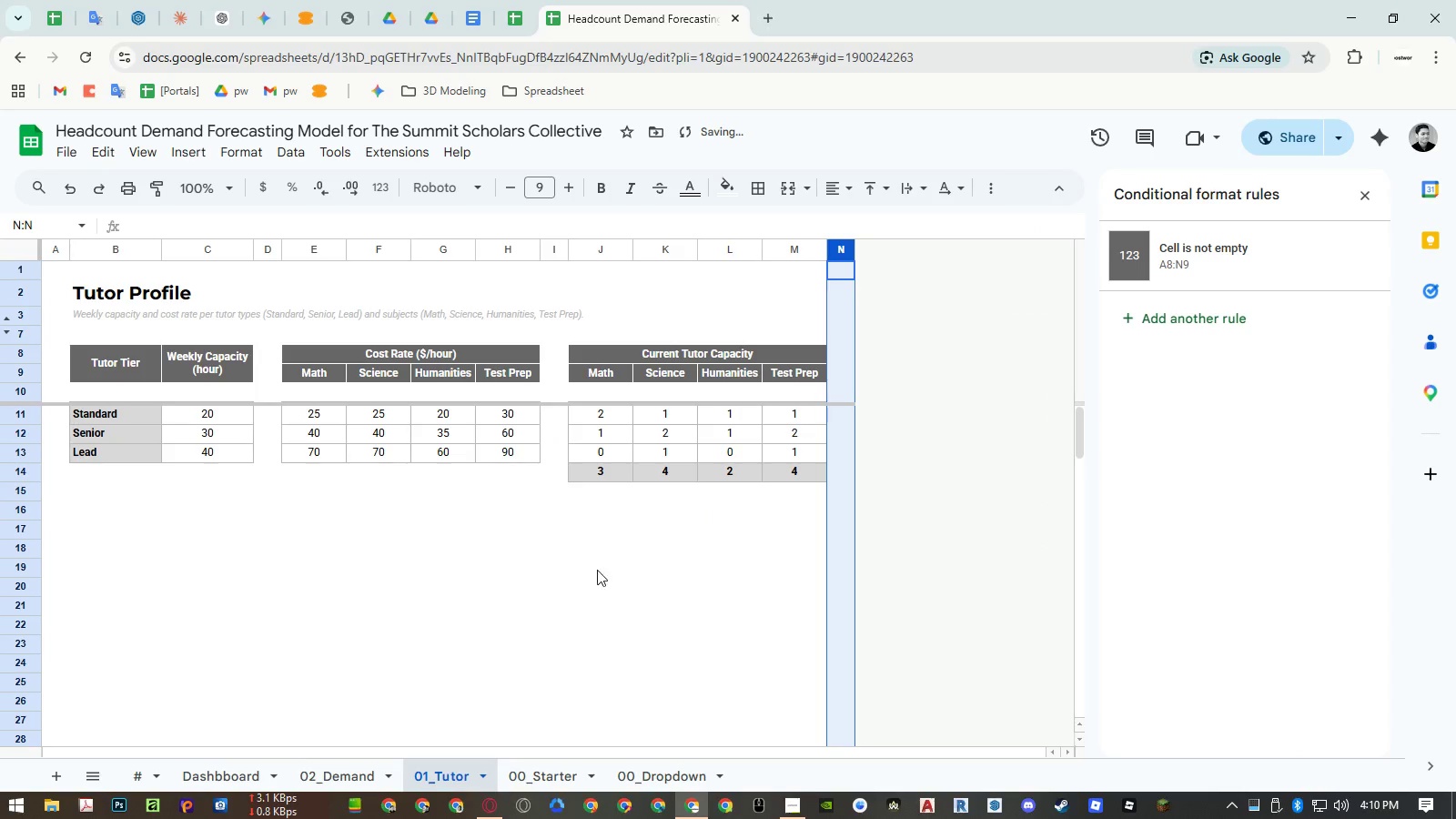 
double_click([596, 570])
 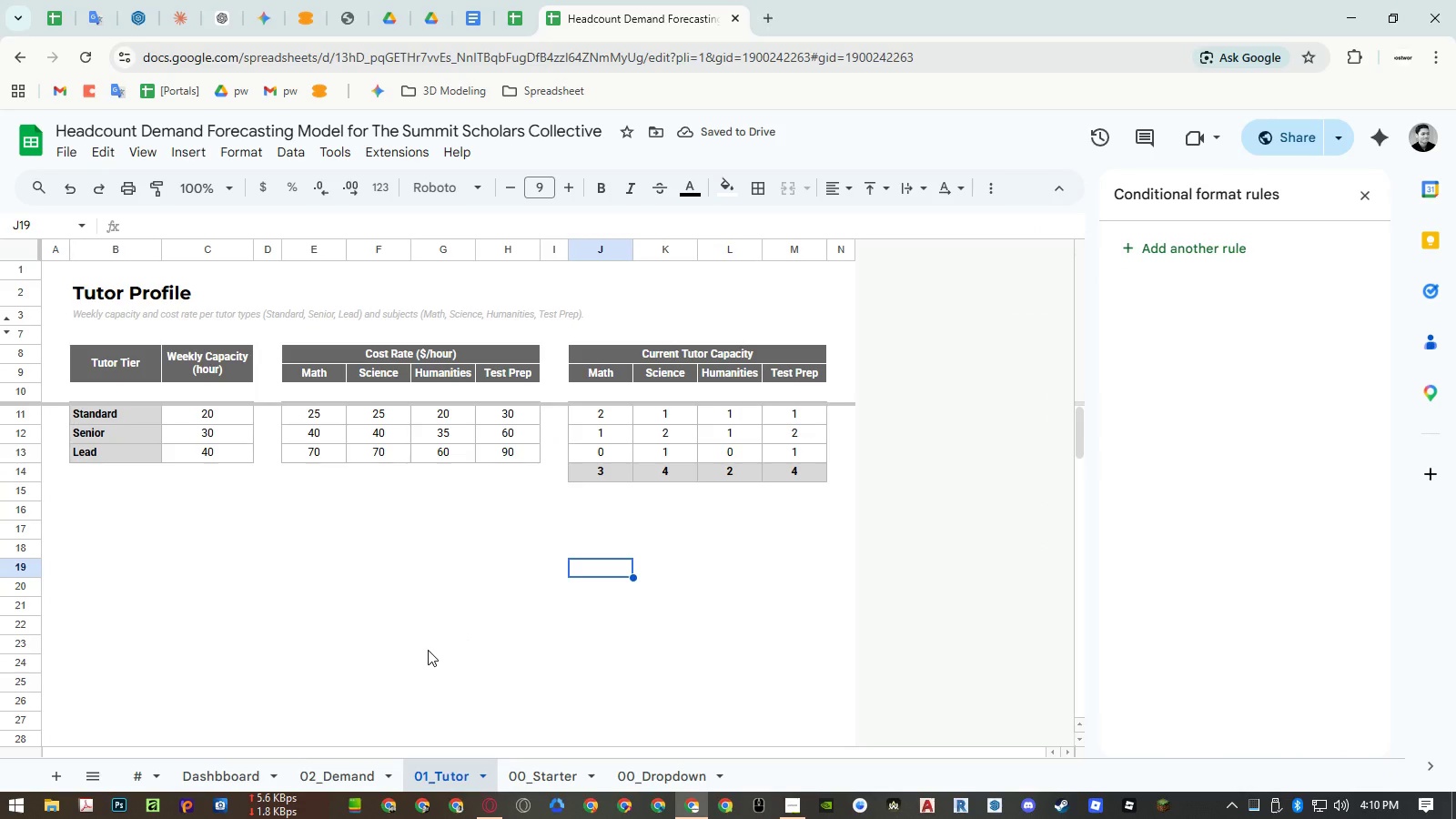 
wait(8.83)
 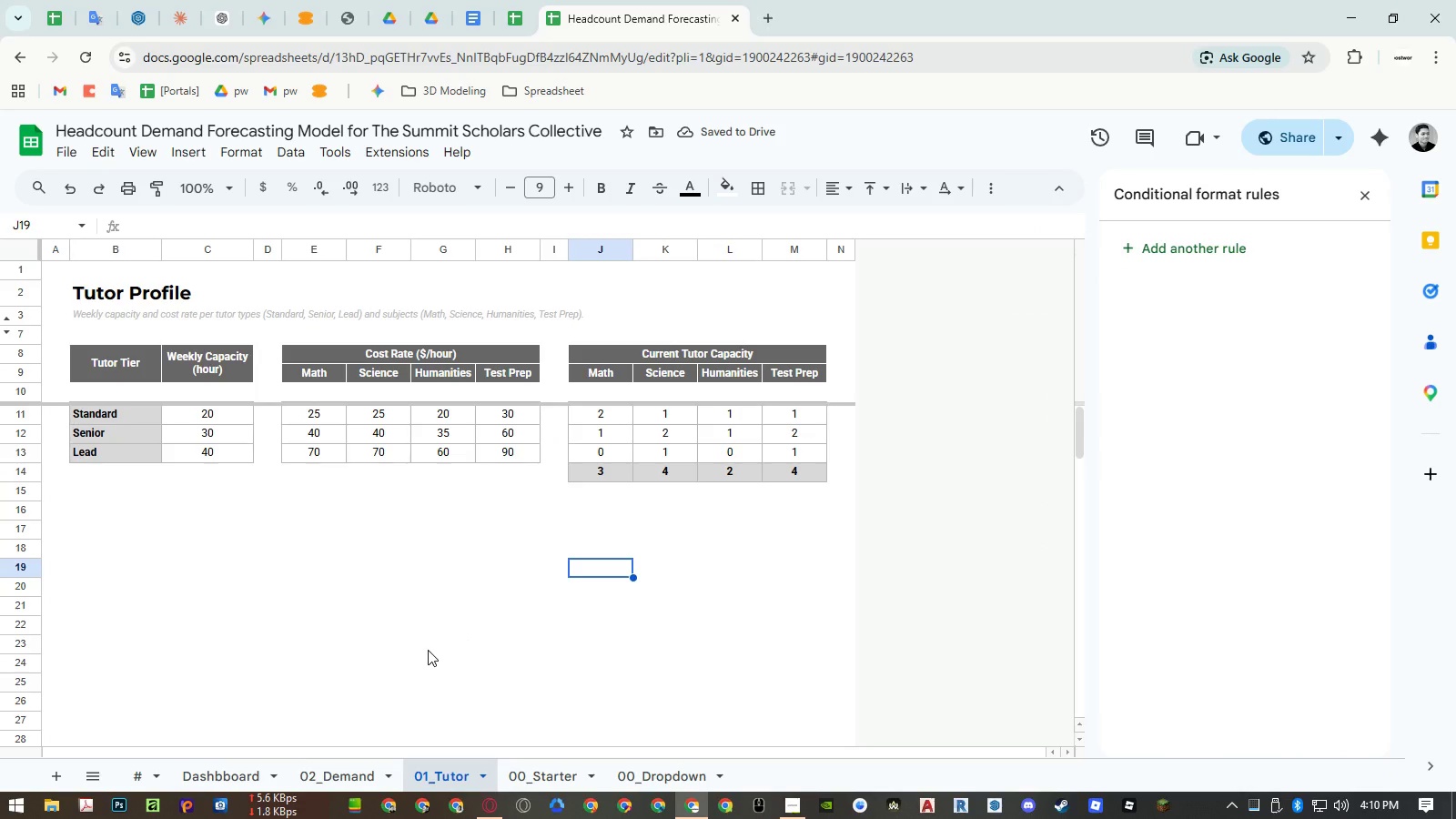 
left_click([358, 766])
 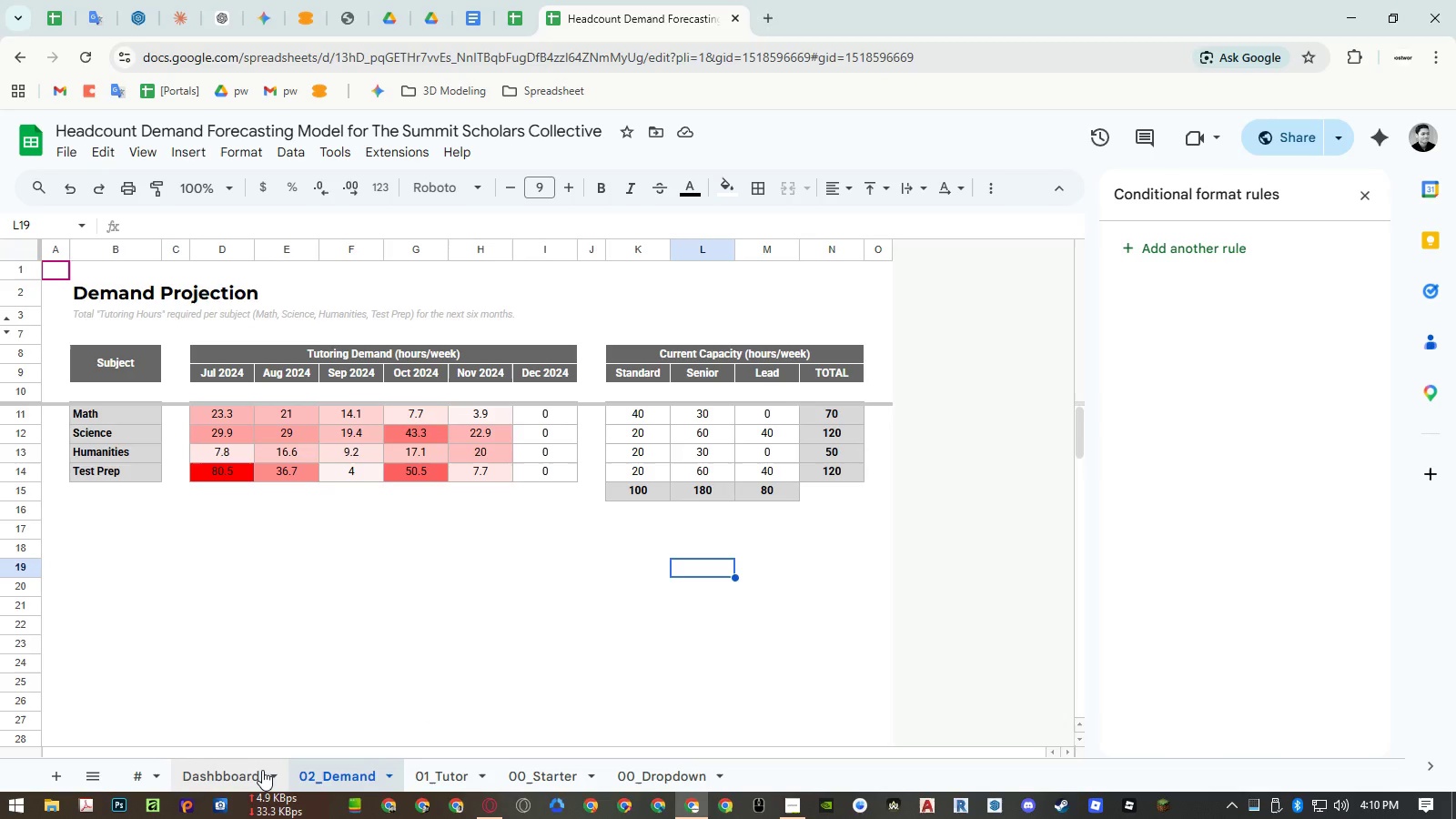 
wait(9.36)
 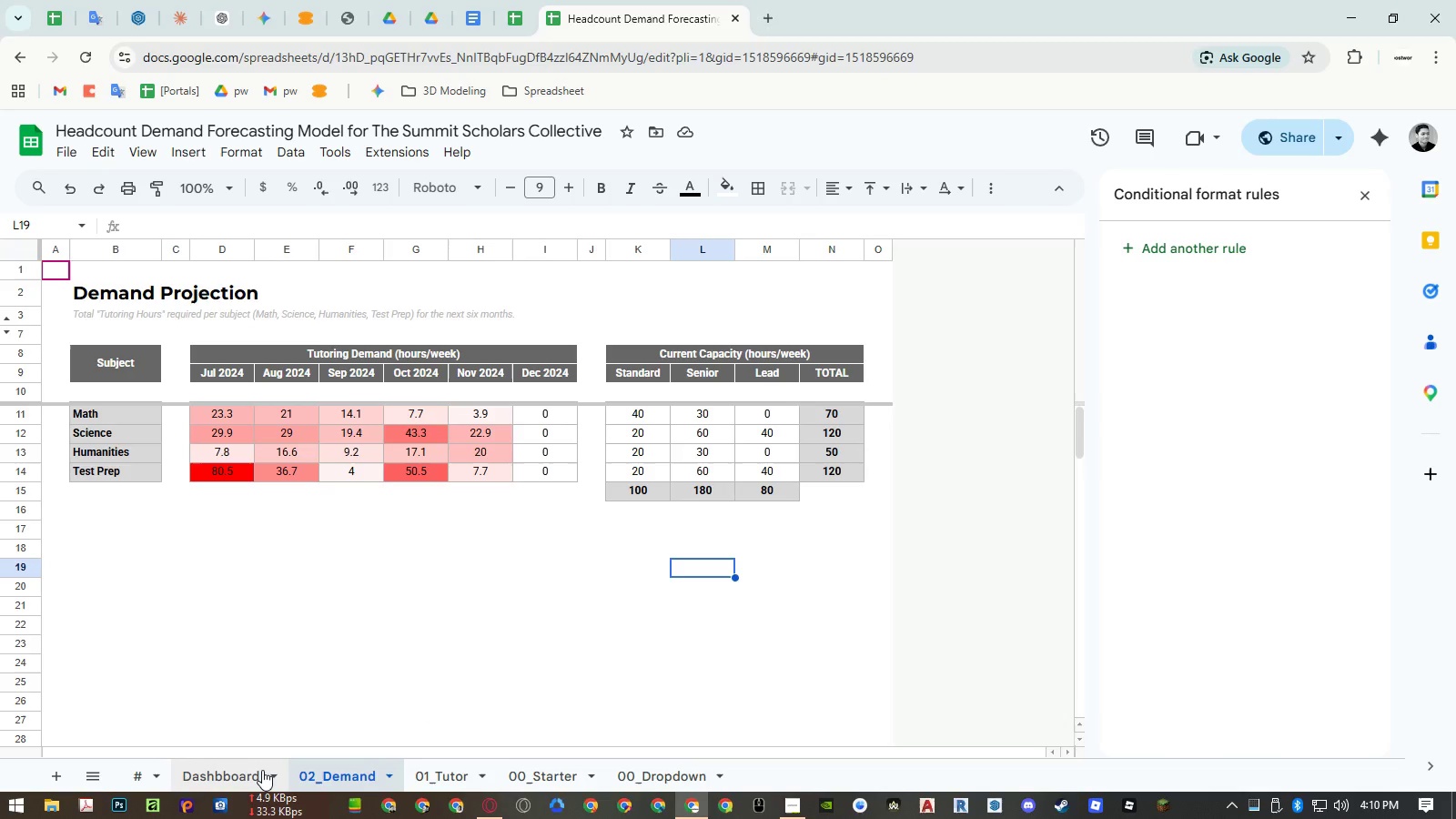 
left_click_drag(start_coordinate=[638, 412], to_coordinate=[773, 468])
 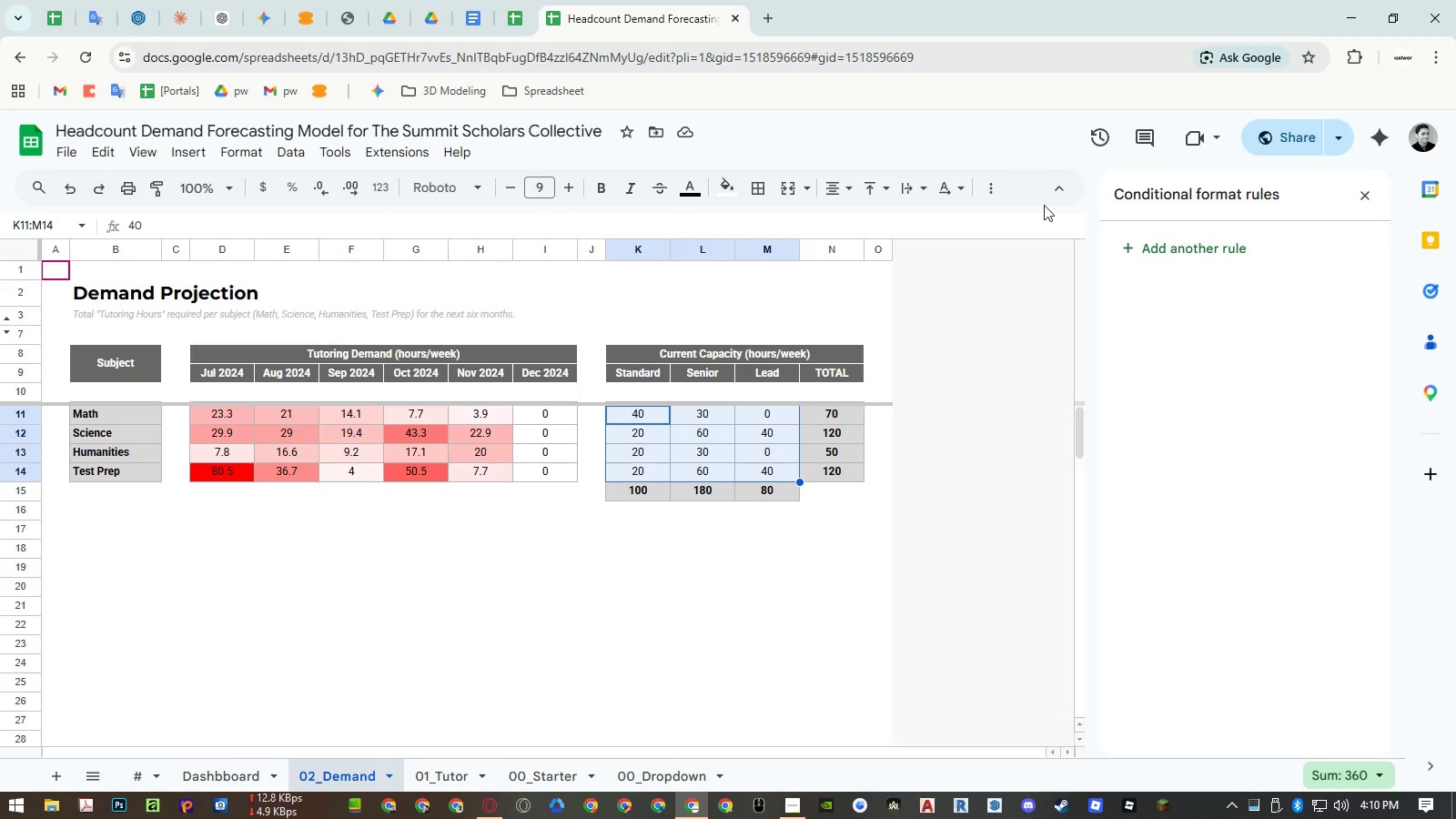 
left_click([1162, 232])
 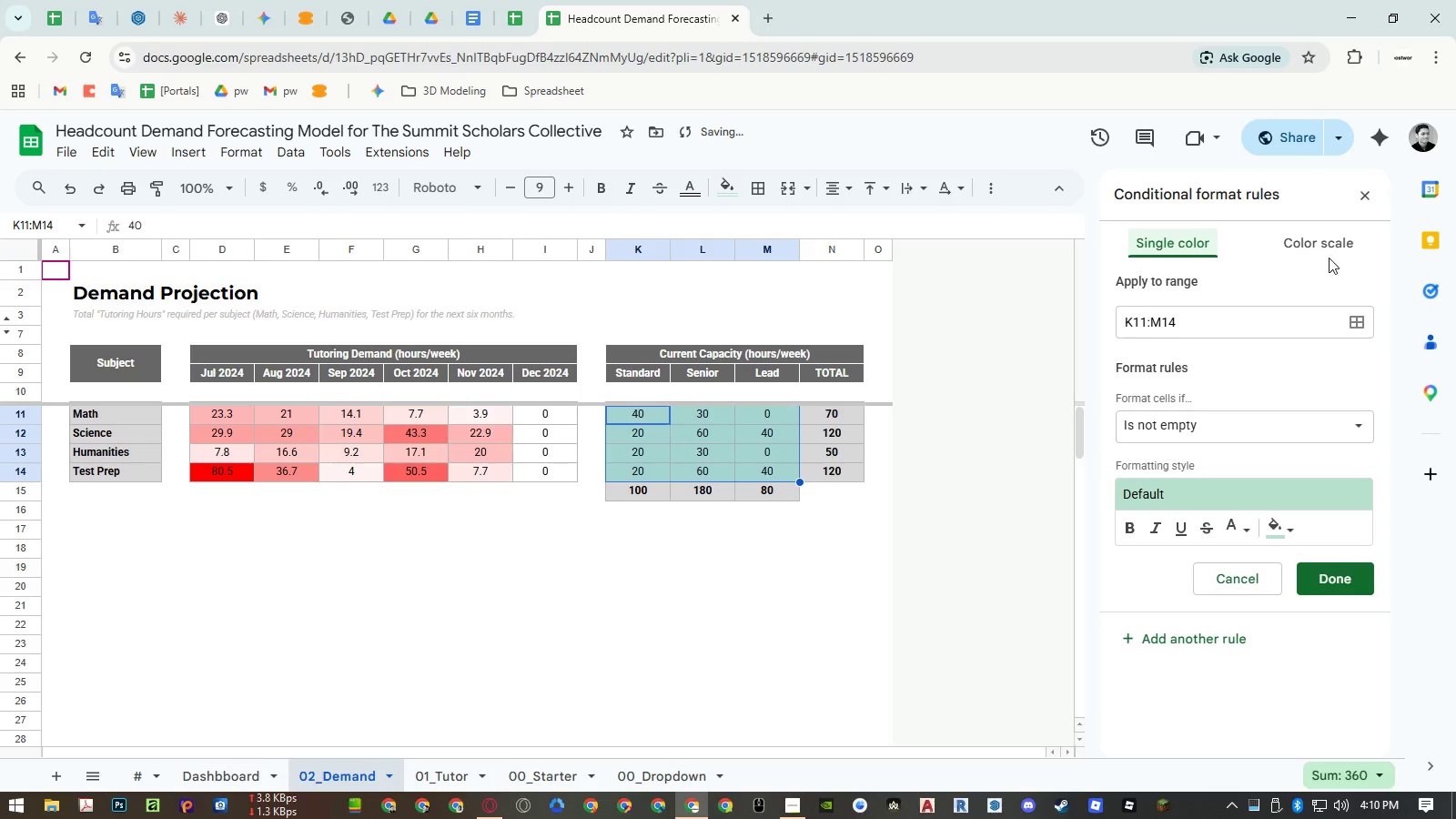 
left_click([1331, 237])
 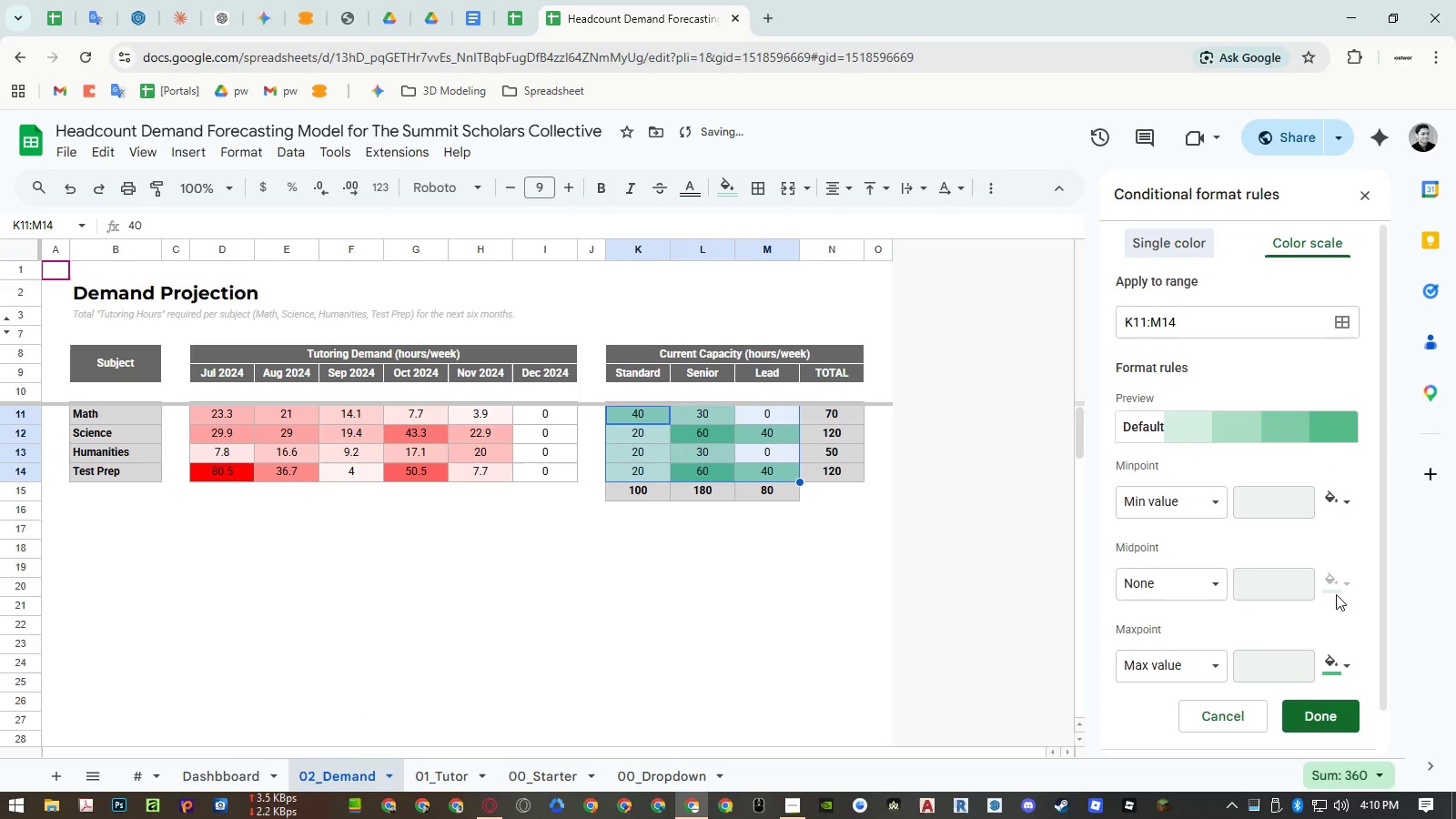 
left_click([1337, 667])
 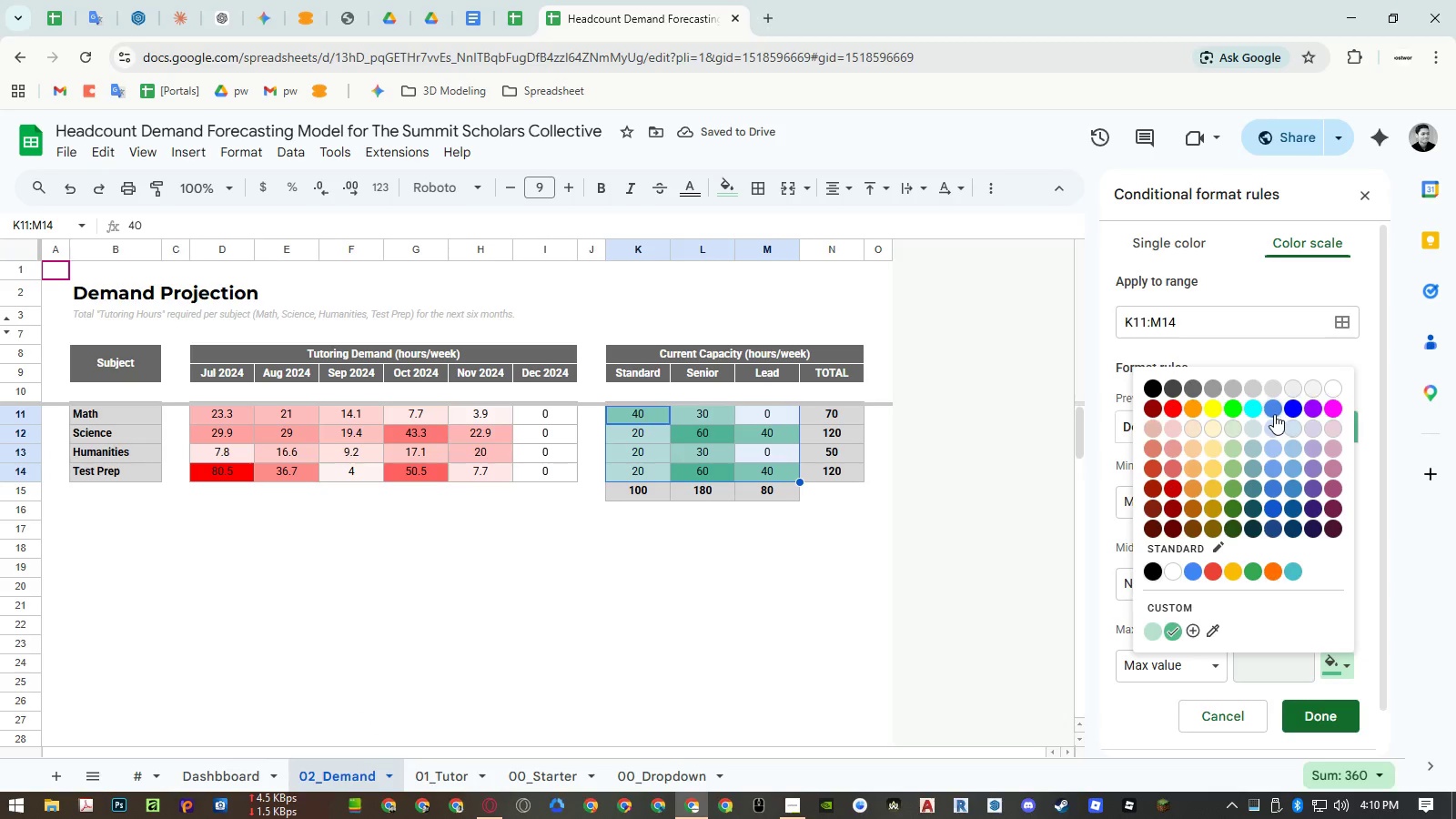 
left_click([1274, 413])
 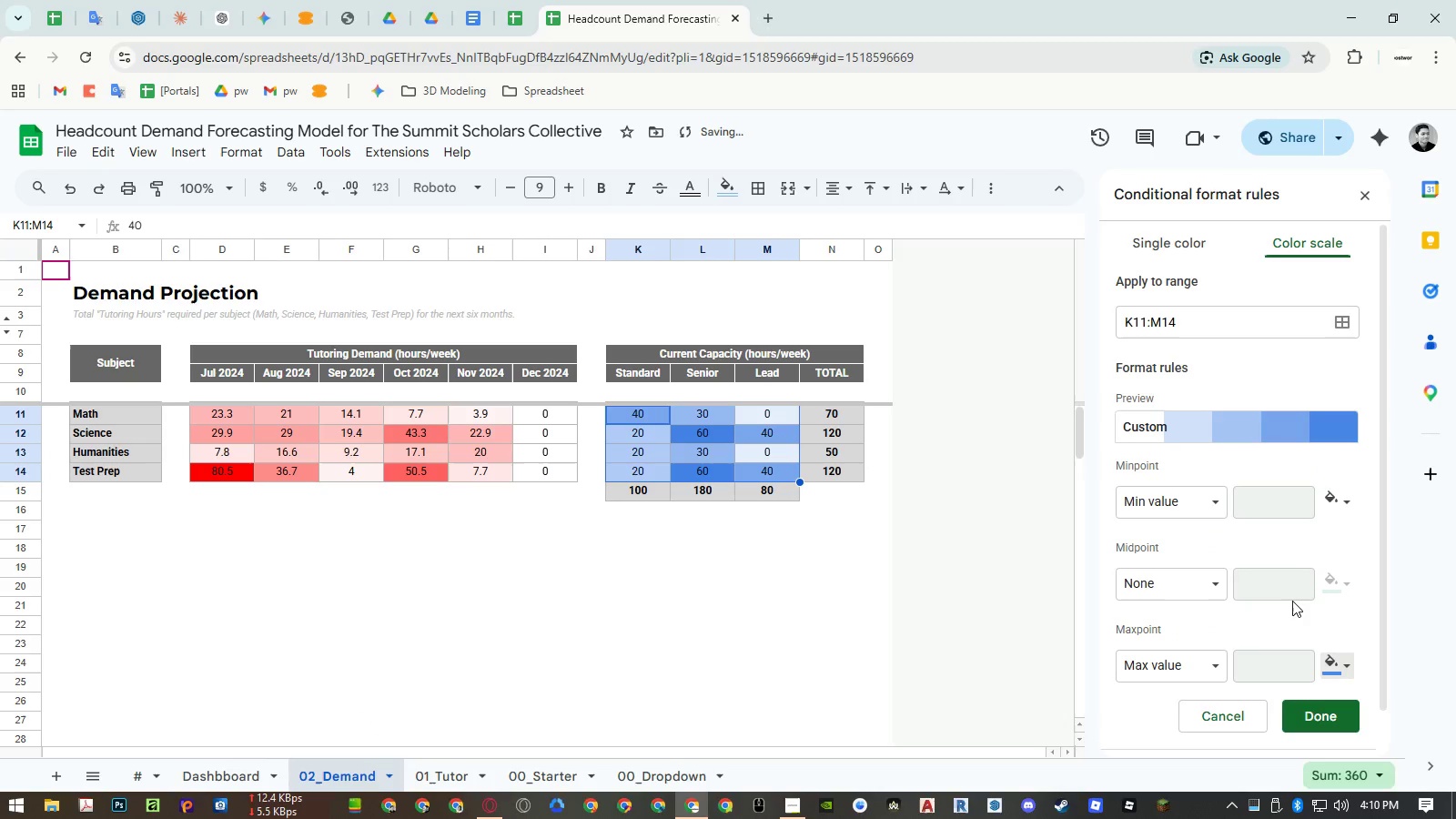 
left_click([1309, 713])
 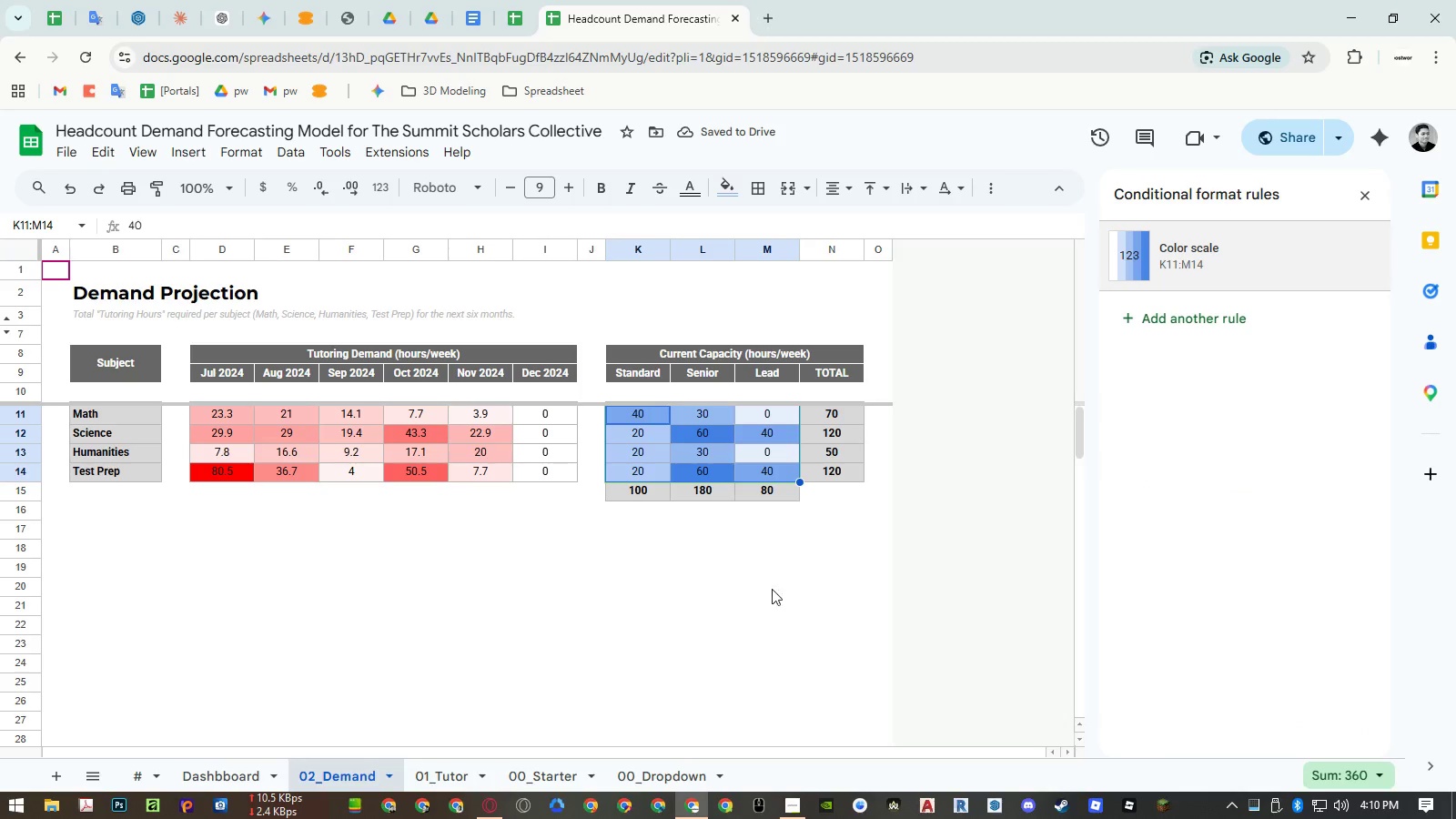 
left_click([680, 571])
 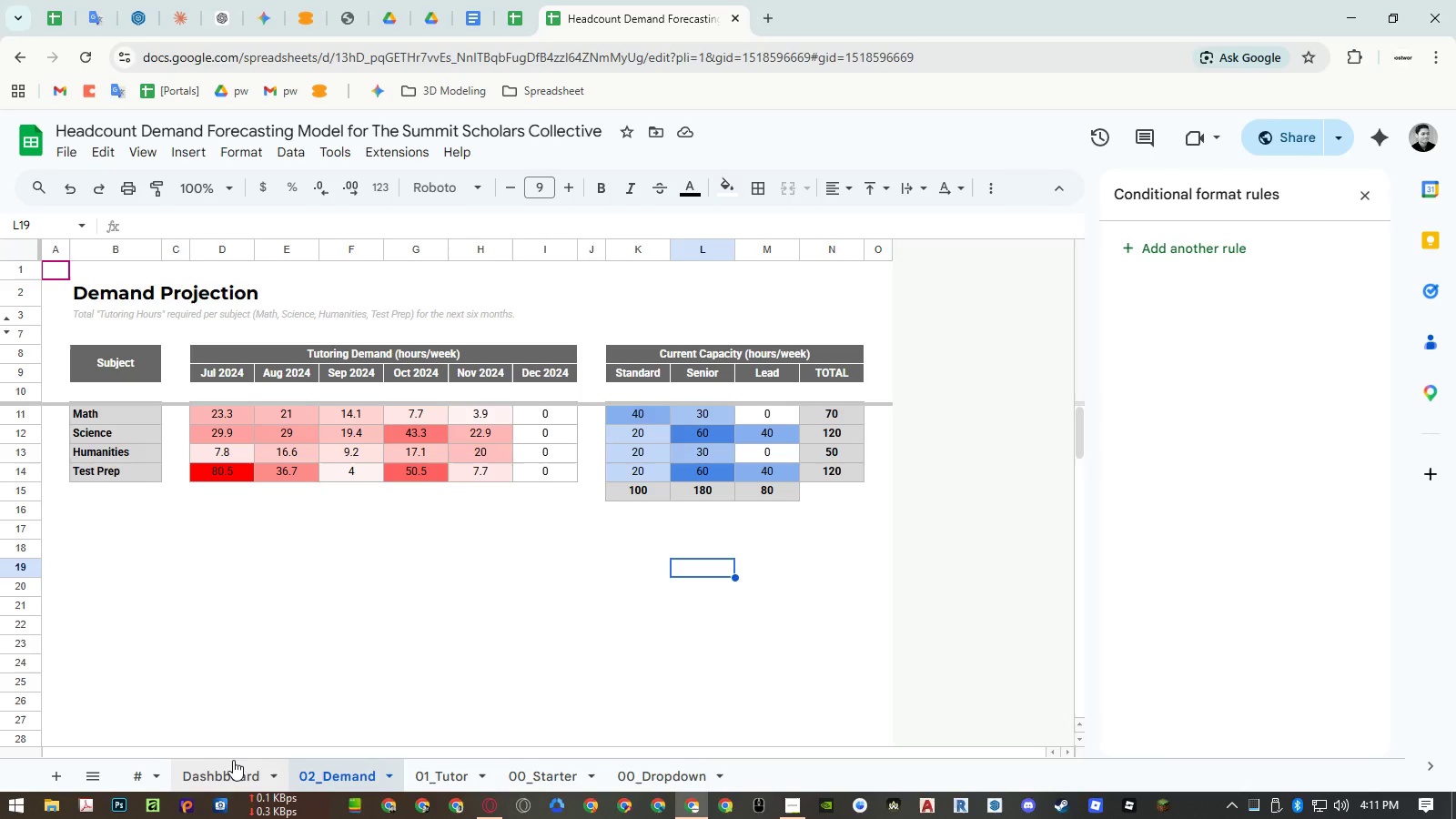 
wait(22.67)
 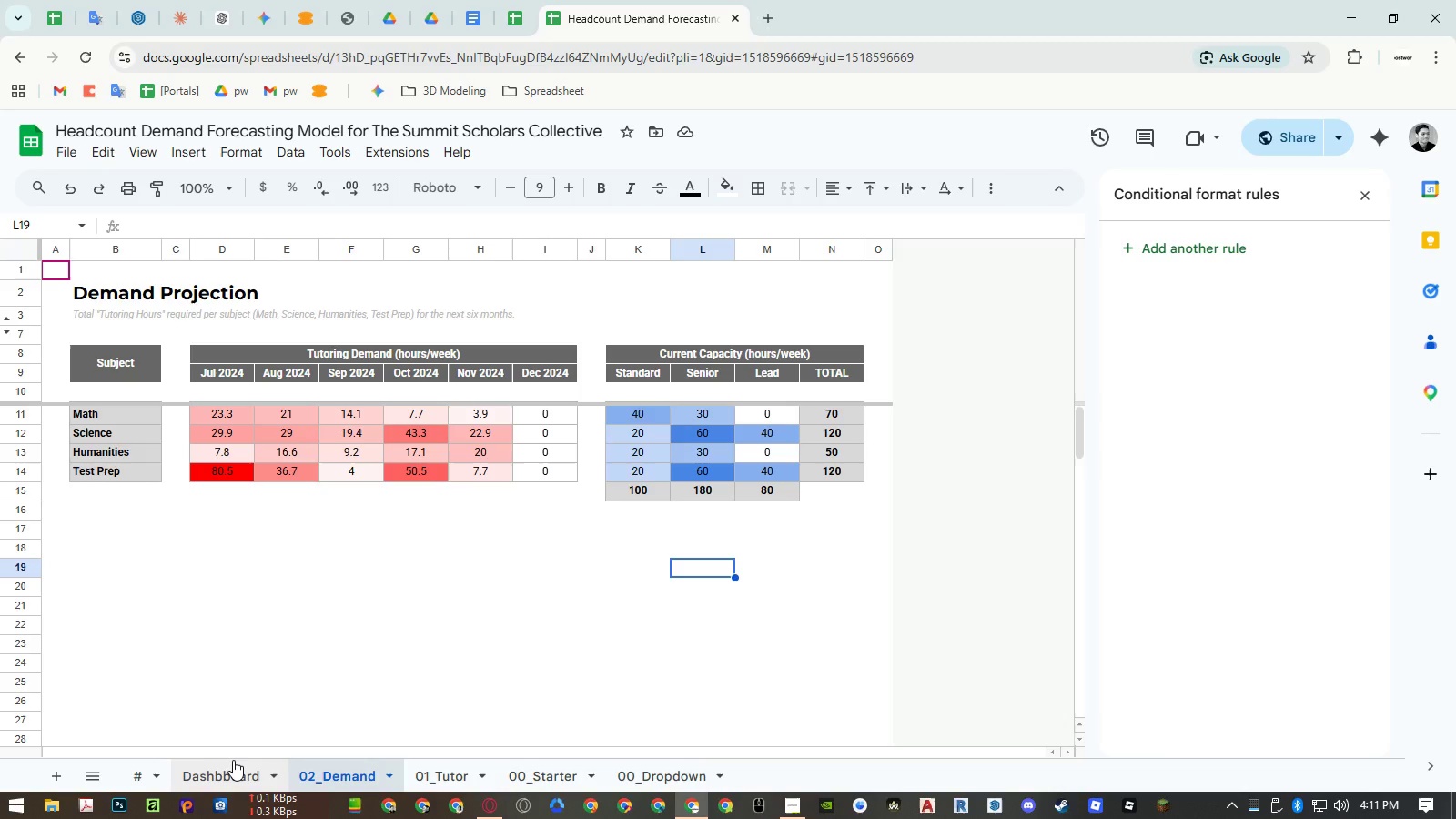 
left_click([233, 760])
 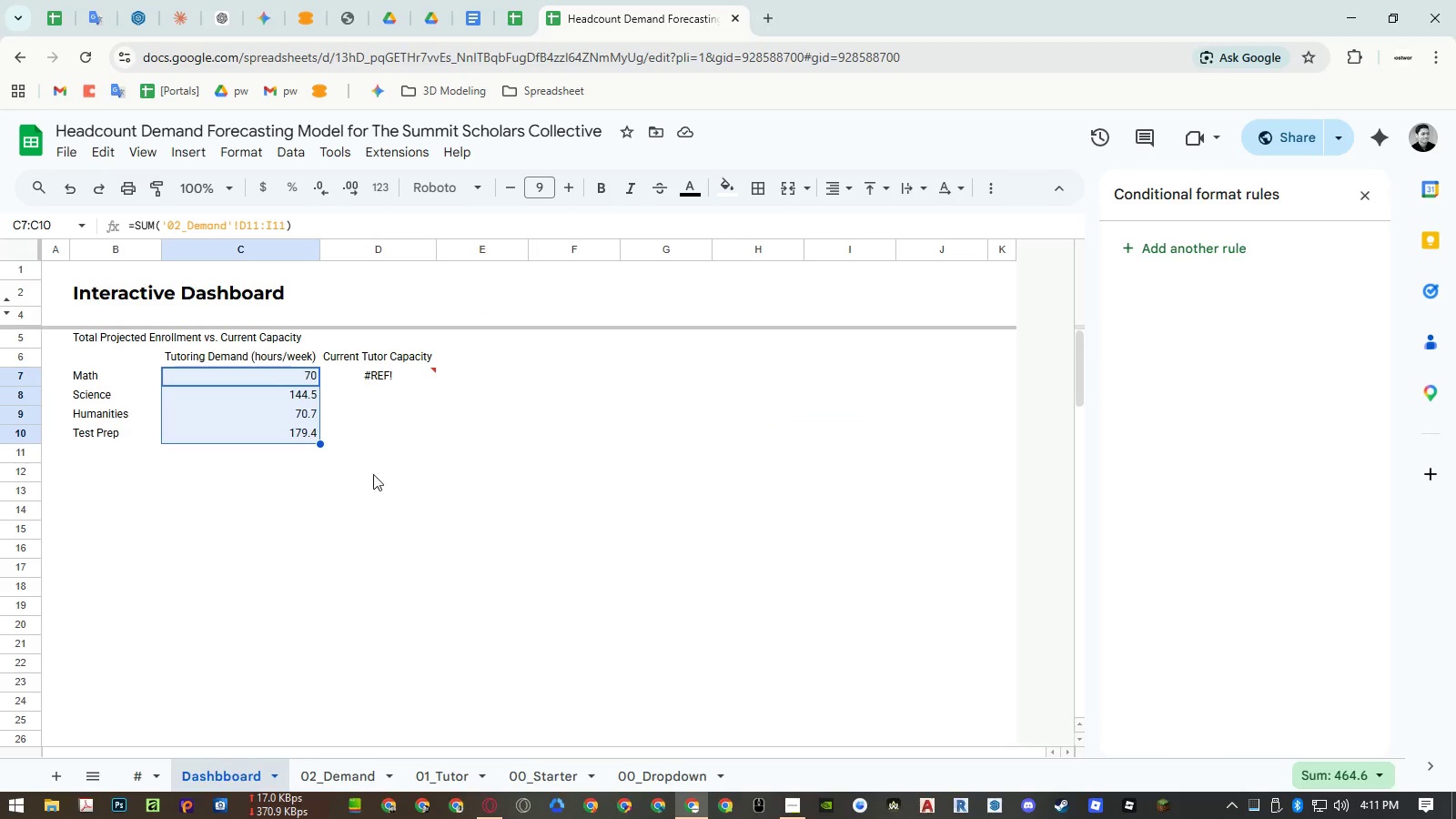 
left_click([390, 441])
 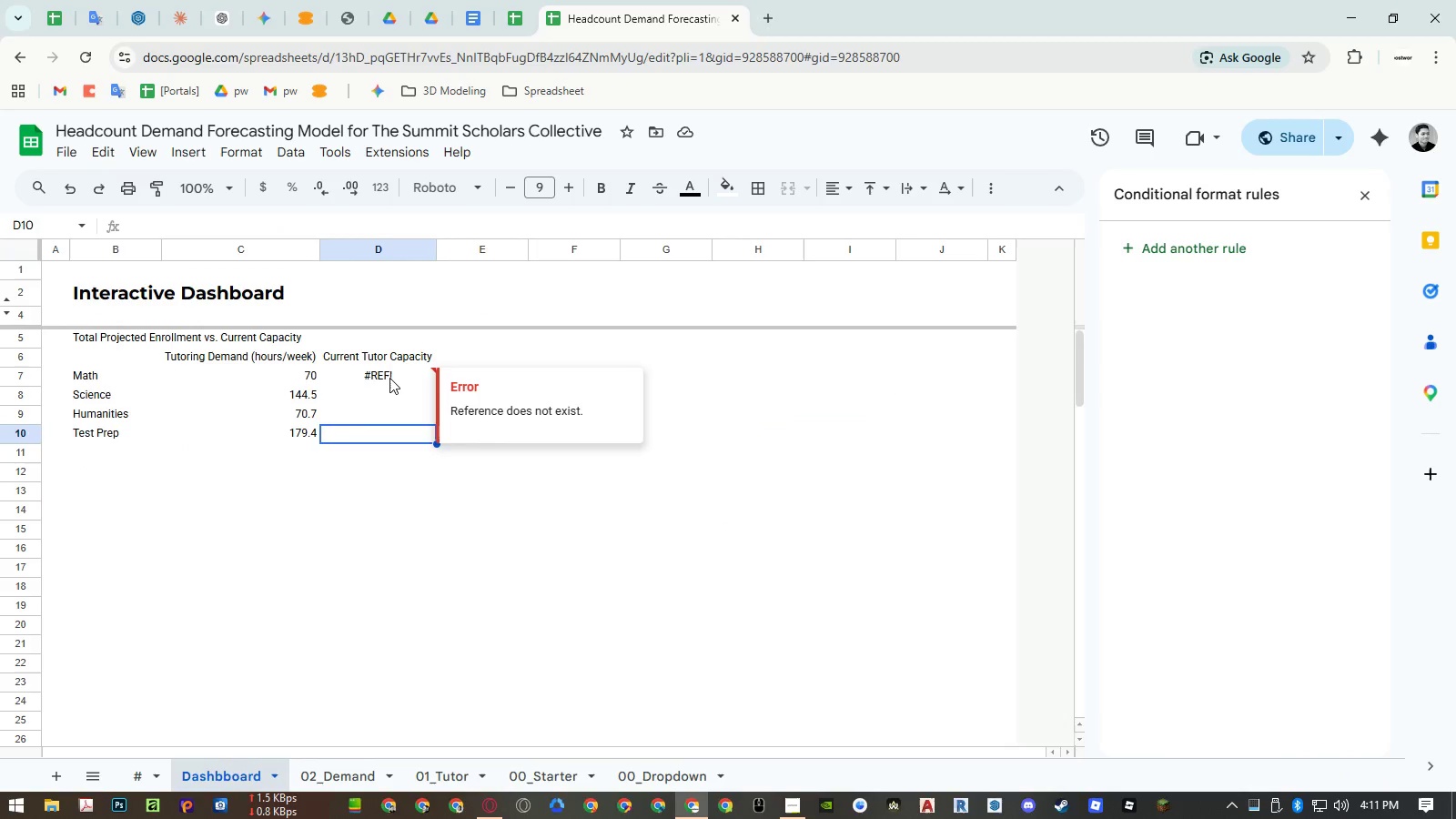 
left_click([389, 378])
 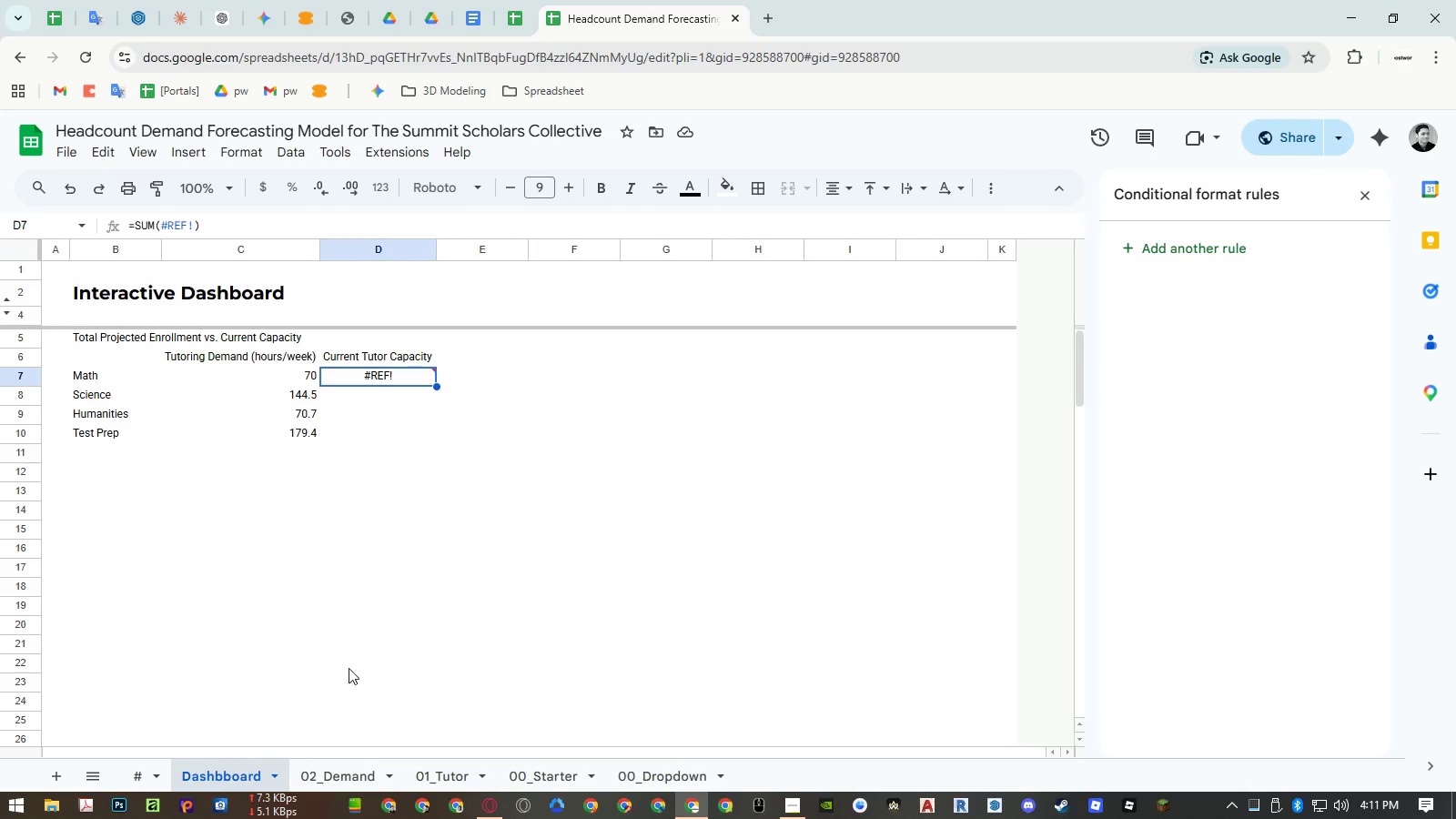 
left_click([344, 771])
 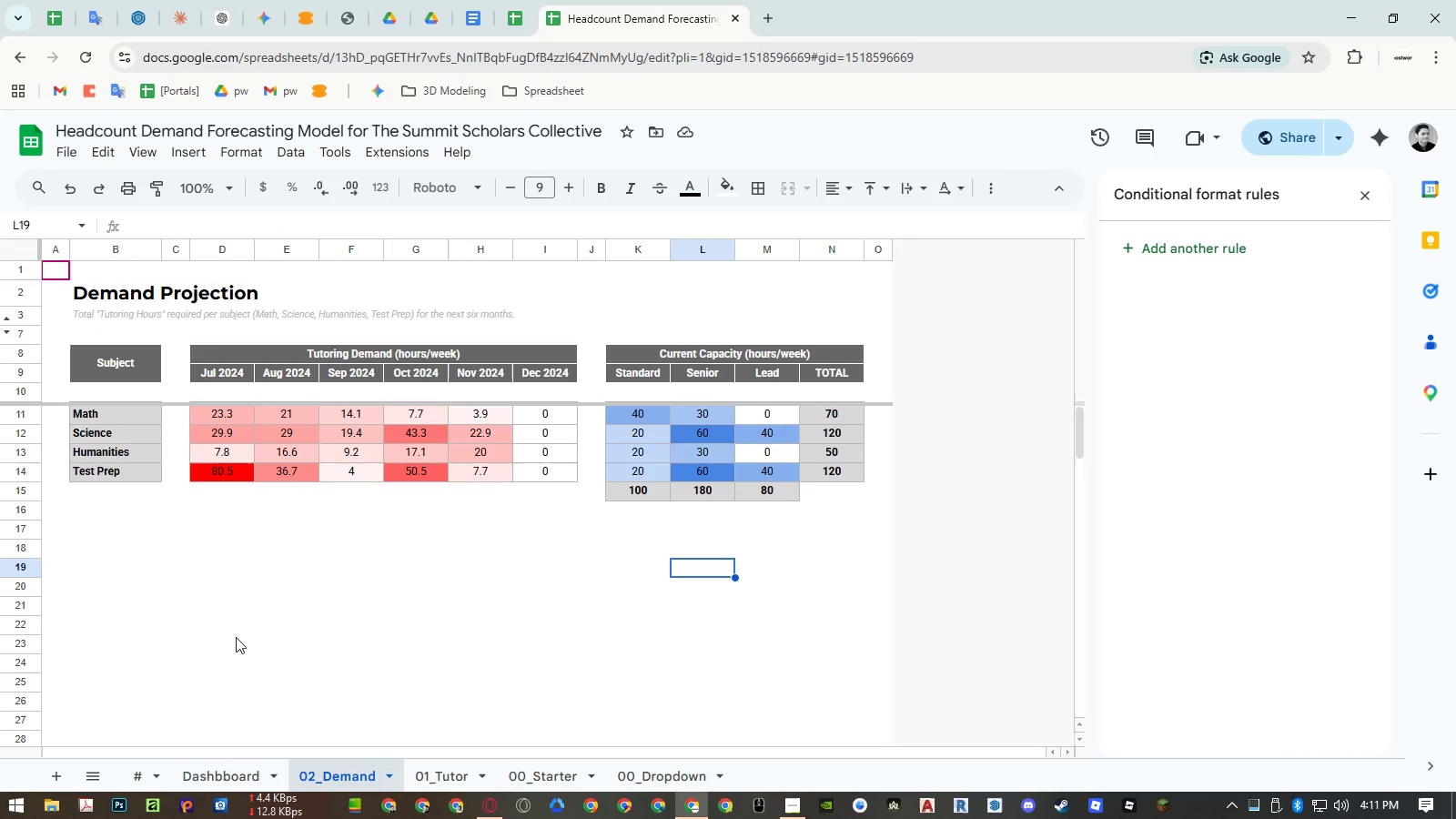 
left_click([232, 768])
 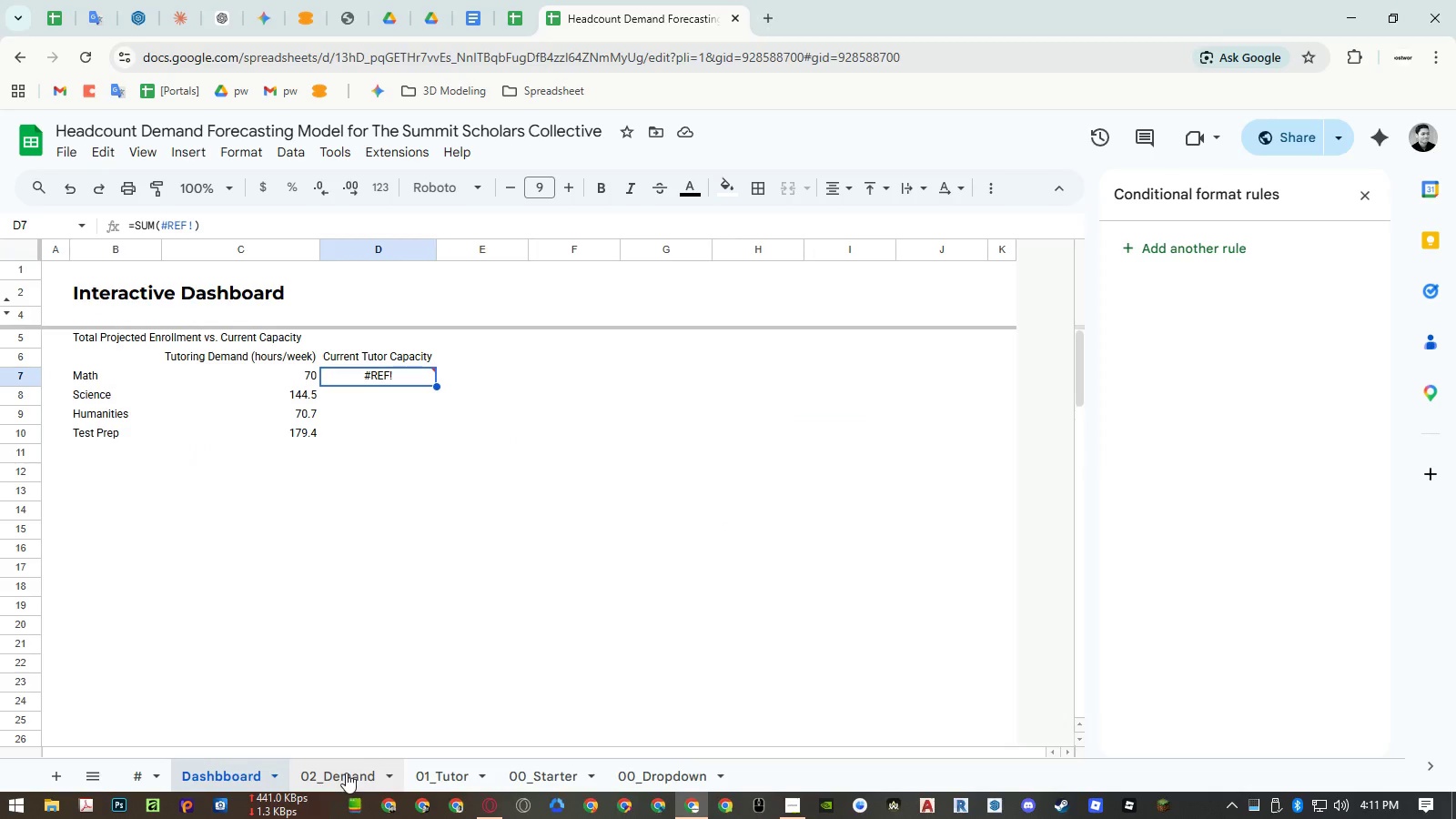 
left_click([346, 773])
 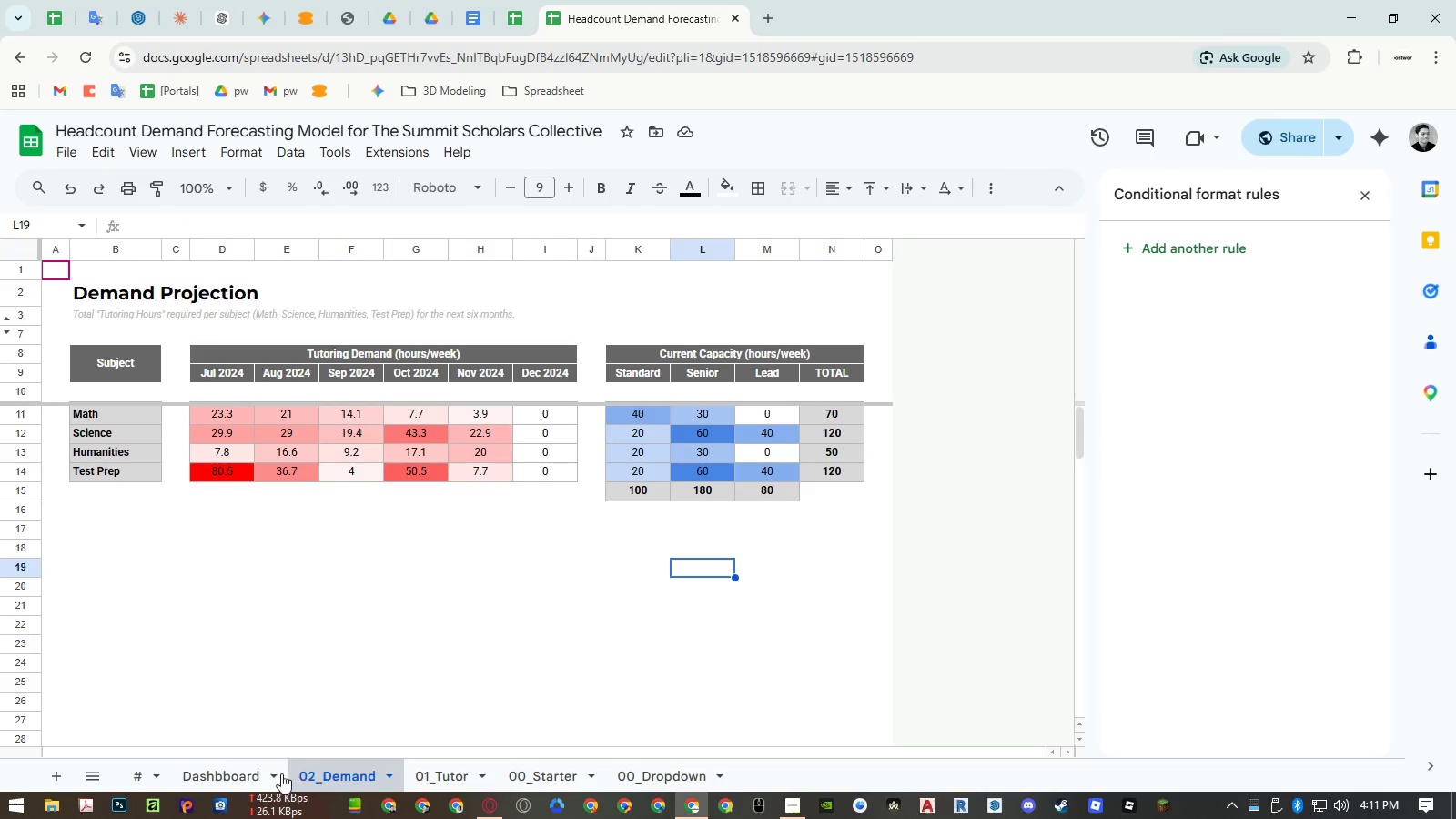 
left_click([235, 774])
 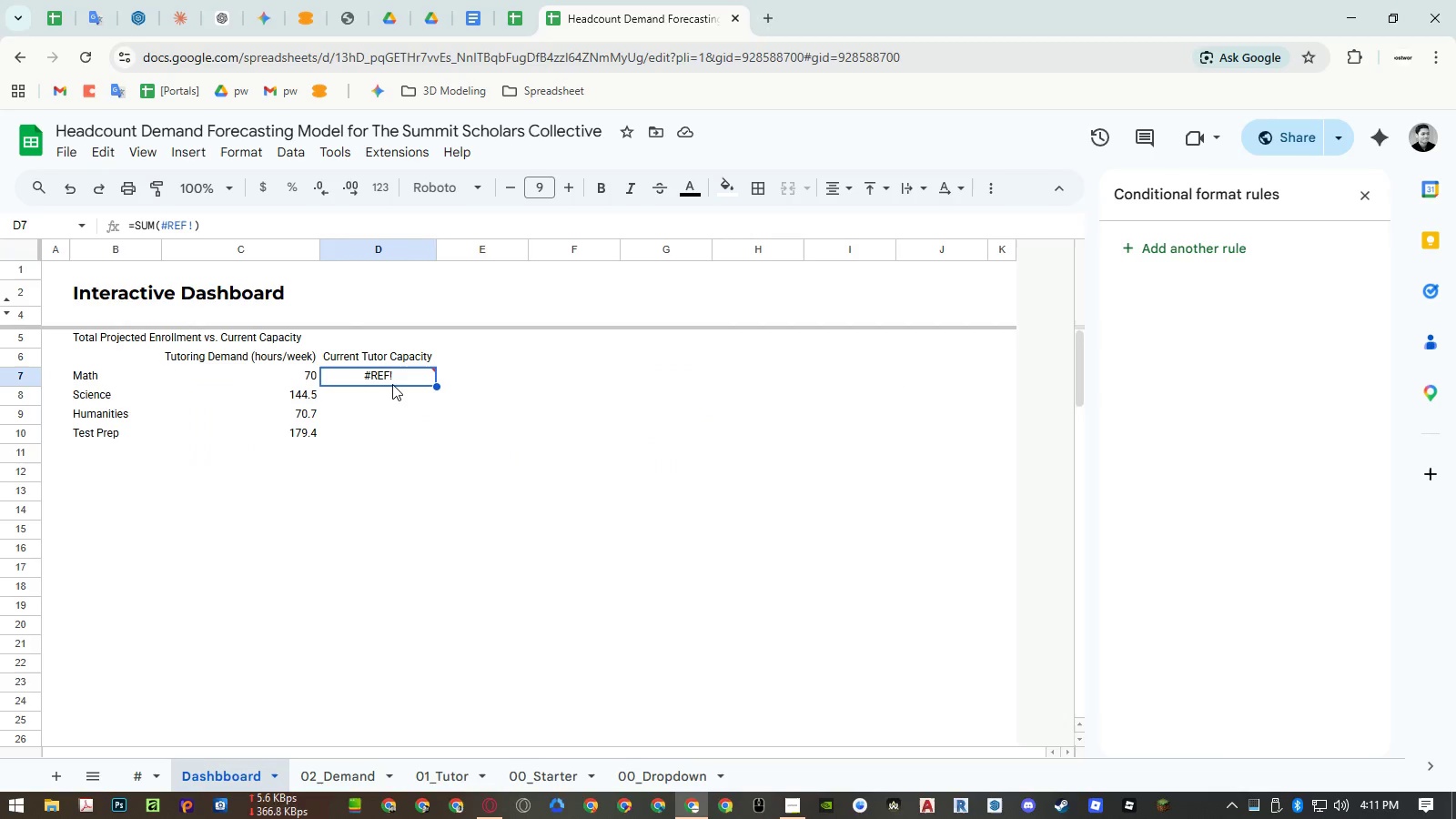 
left_click([393, 382])
 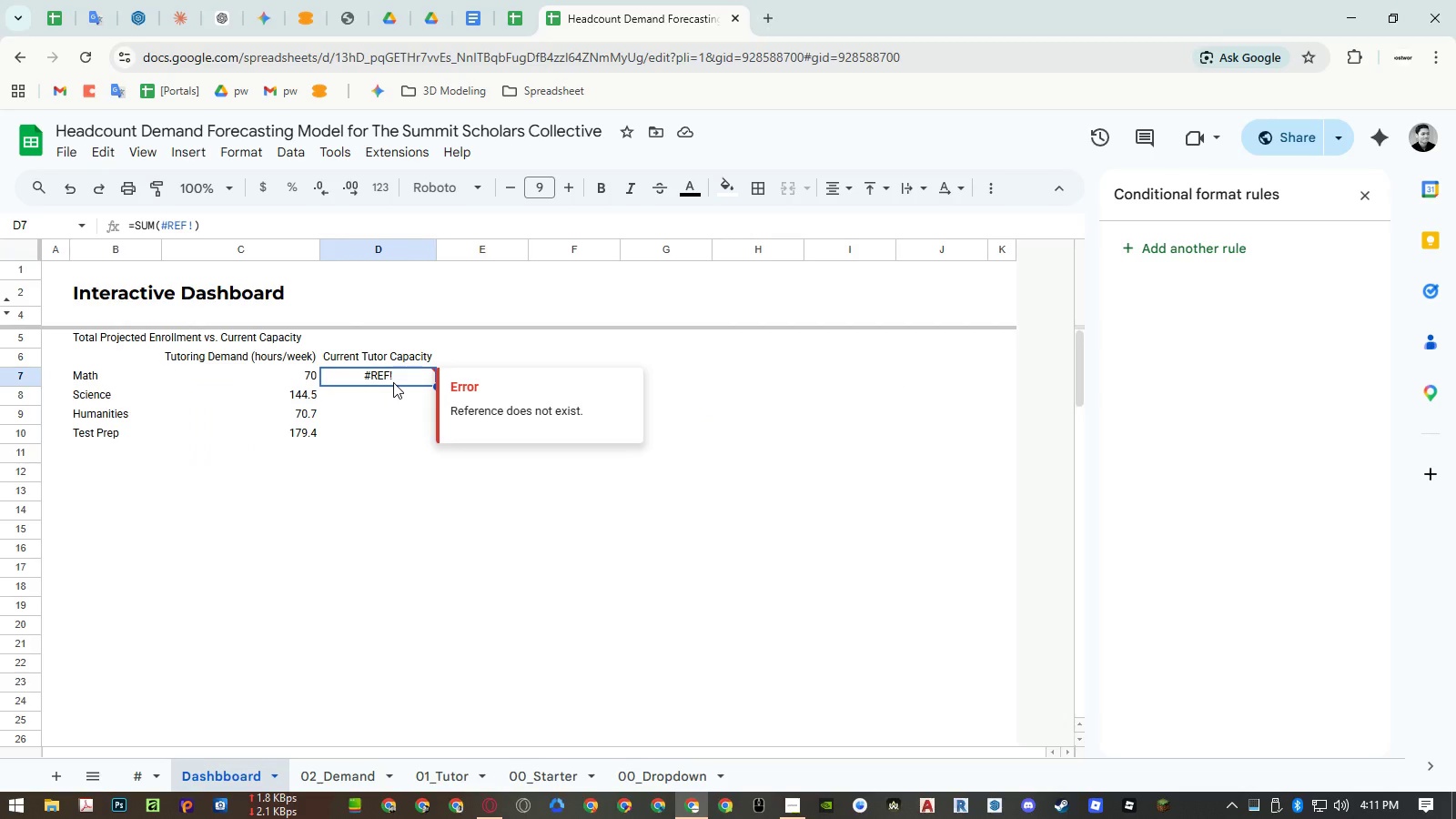 
type(=arr)
 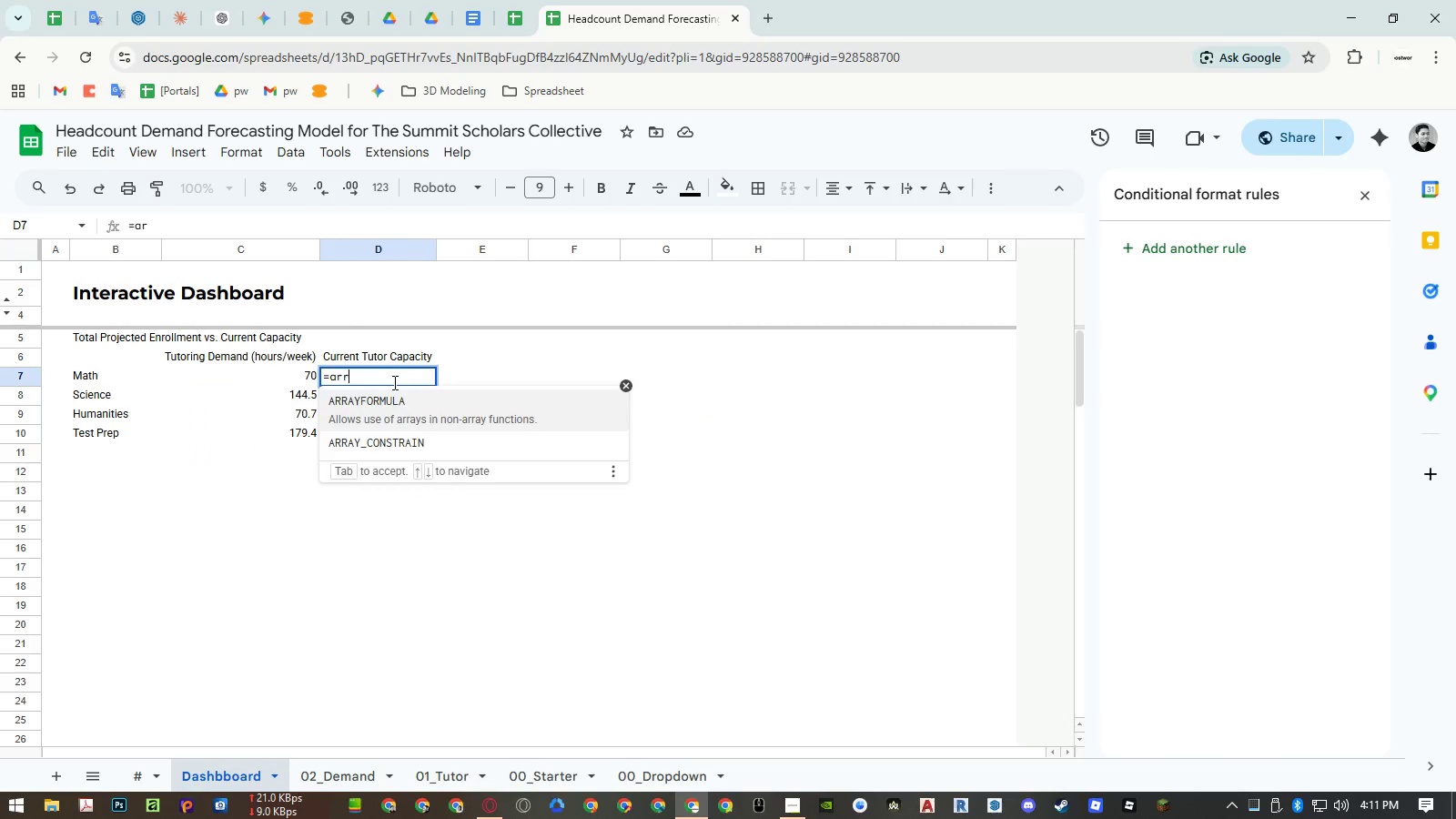 
key(Enter)
 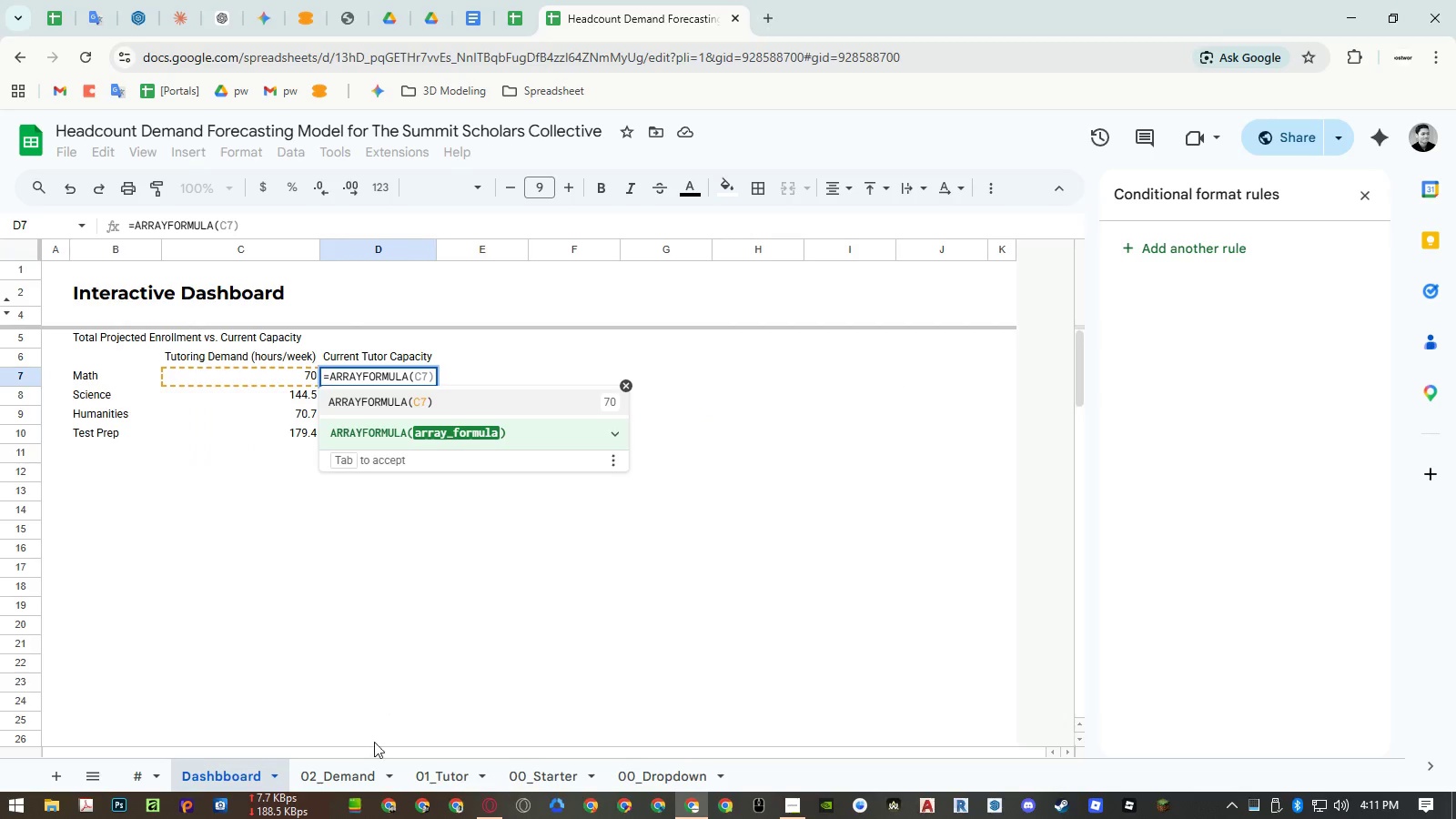 
left_click([363, 783])
 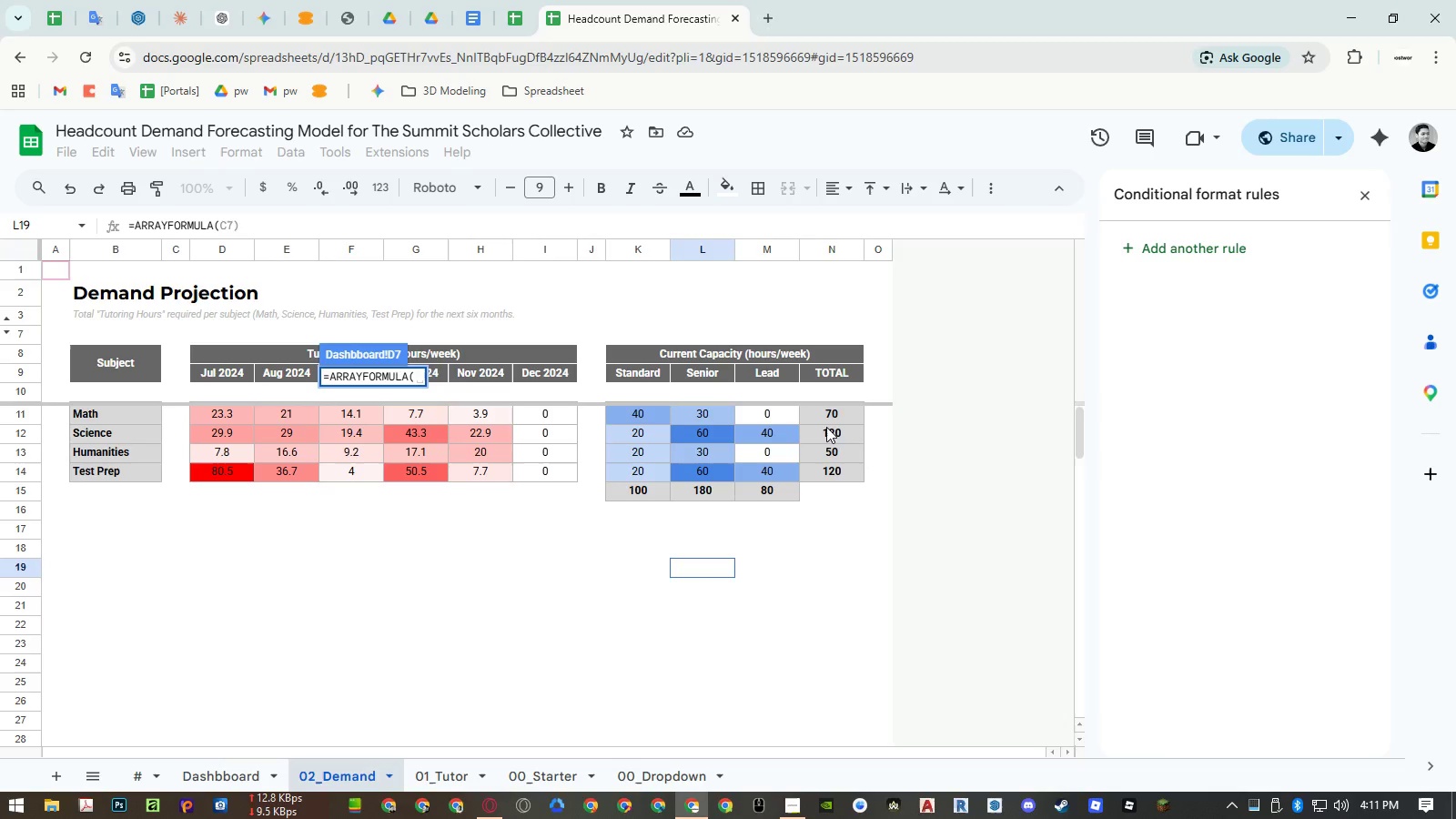 
left_click_drag(start_coordinate=[832, 413], to_coordinate=[832, 472])
 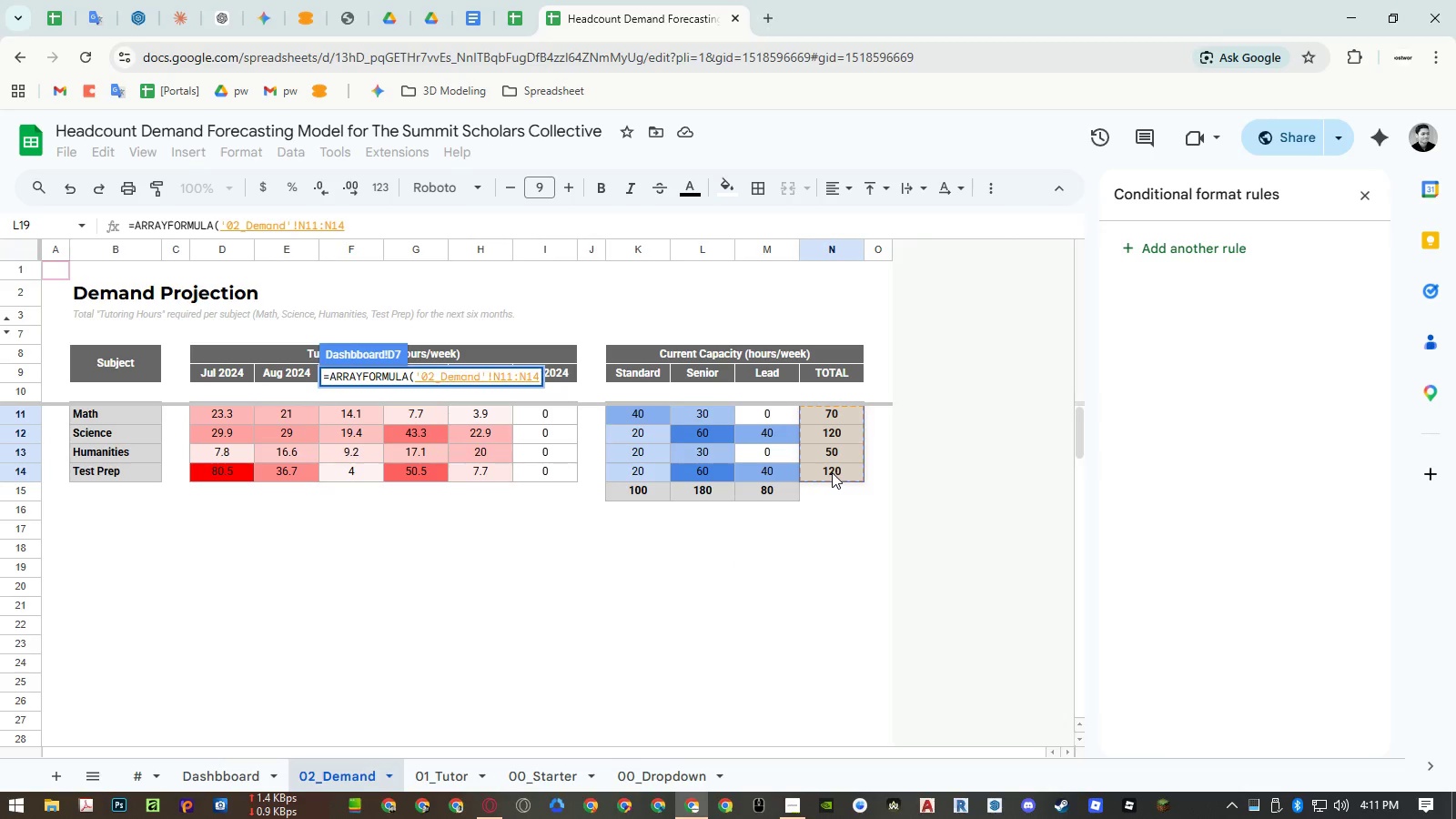 
key(Enter)
 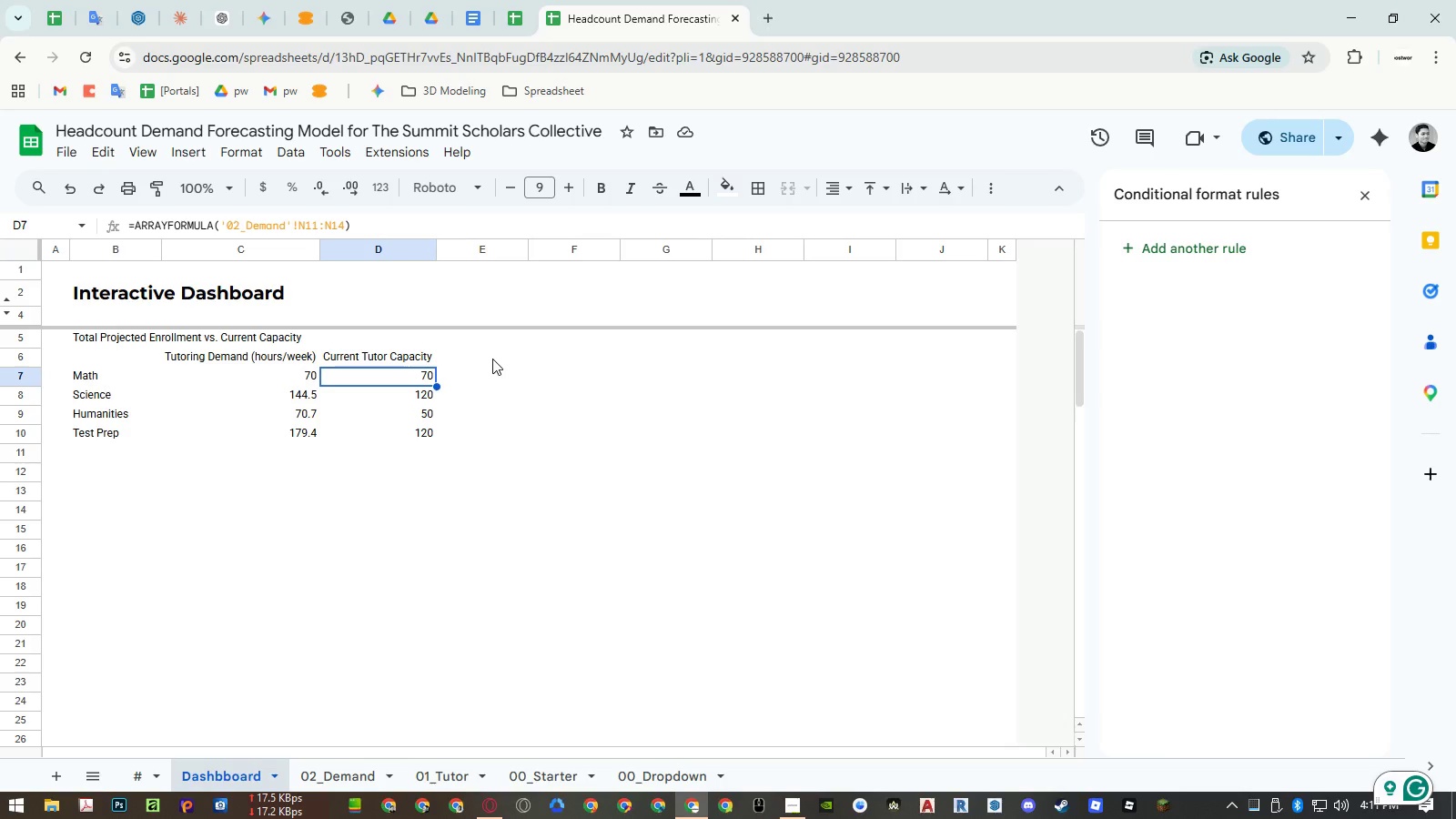 
wait(22.05)
 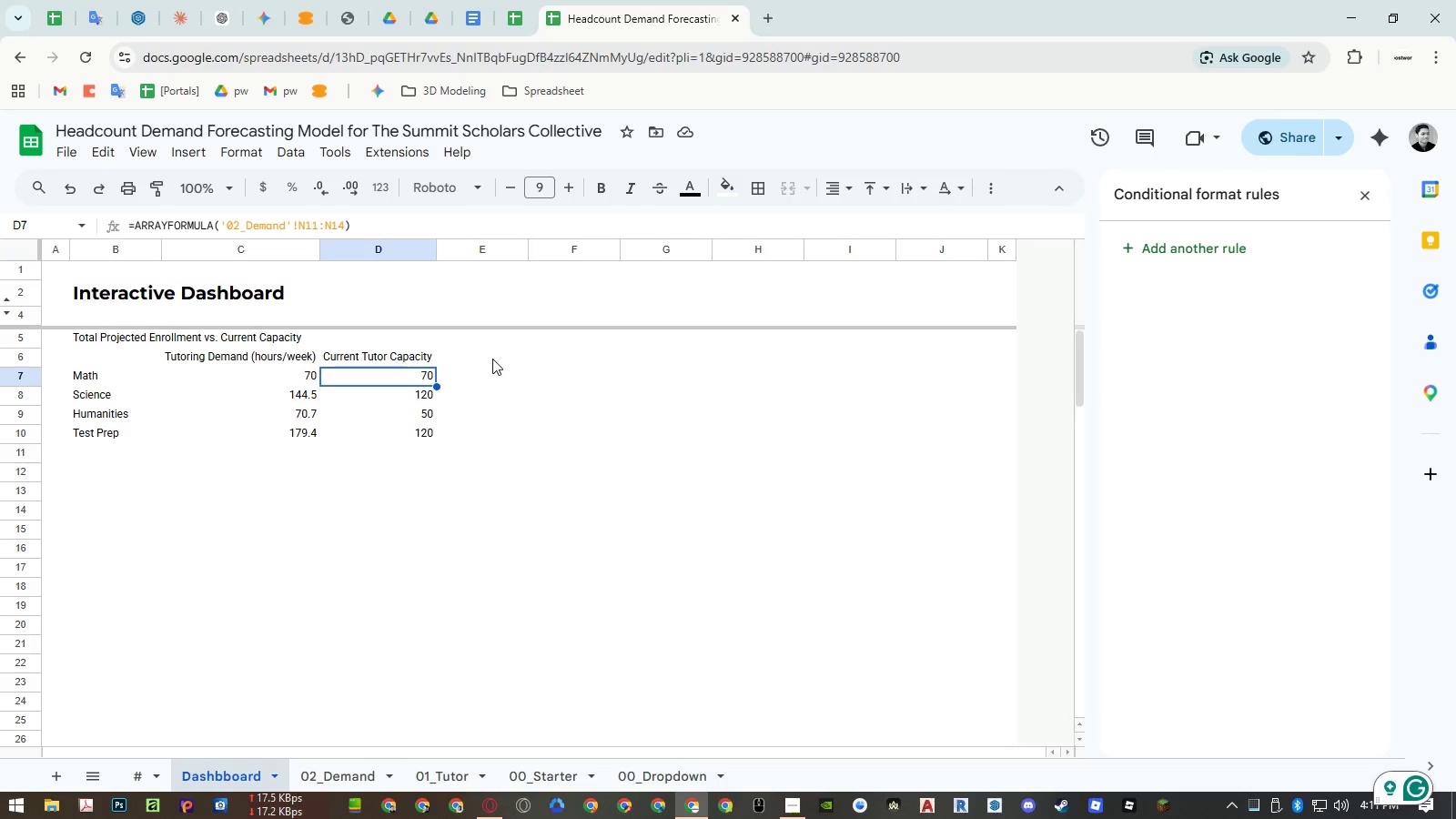 
left_click([492, 359])
 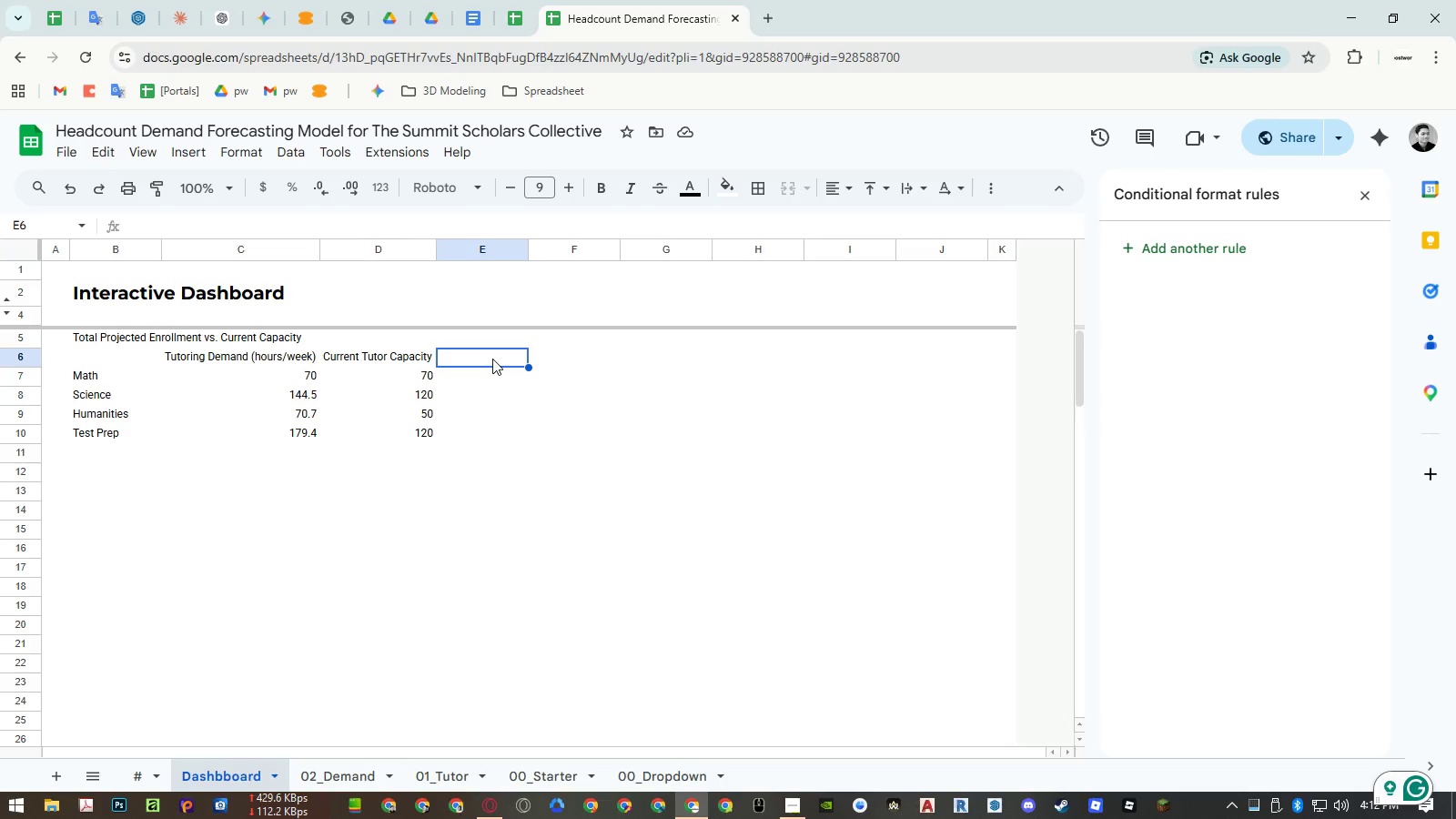 
type(Shortage)
 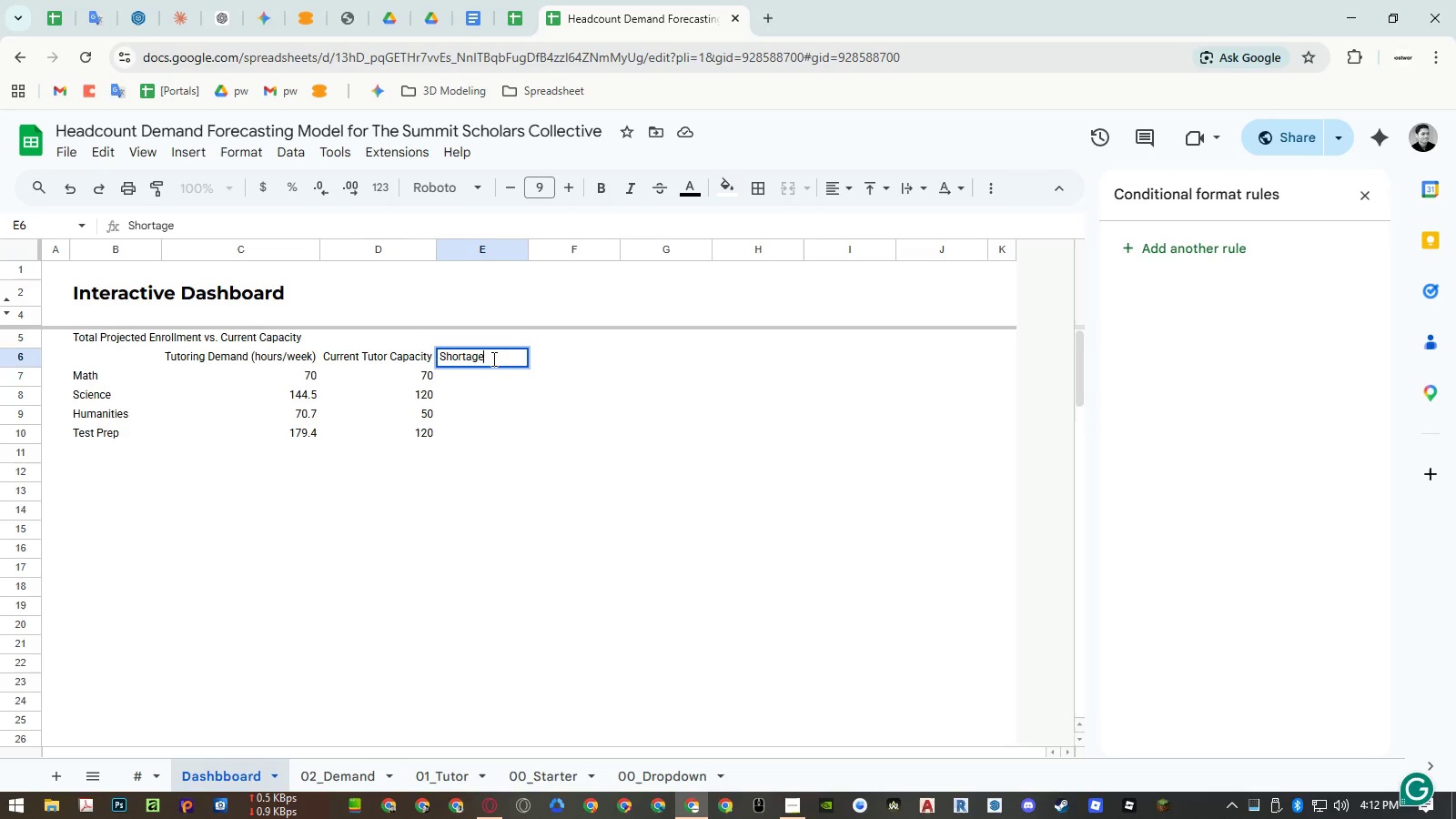 
type(/)
key(Backspace)
type( / Surplus)
 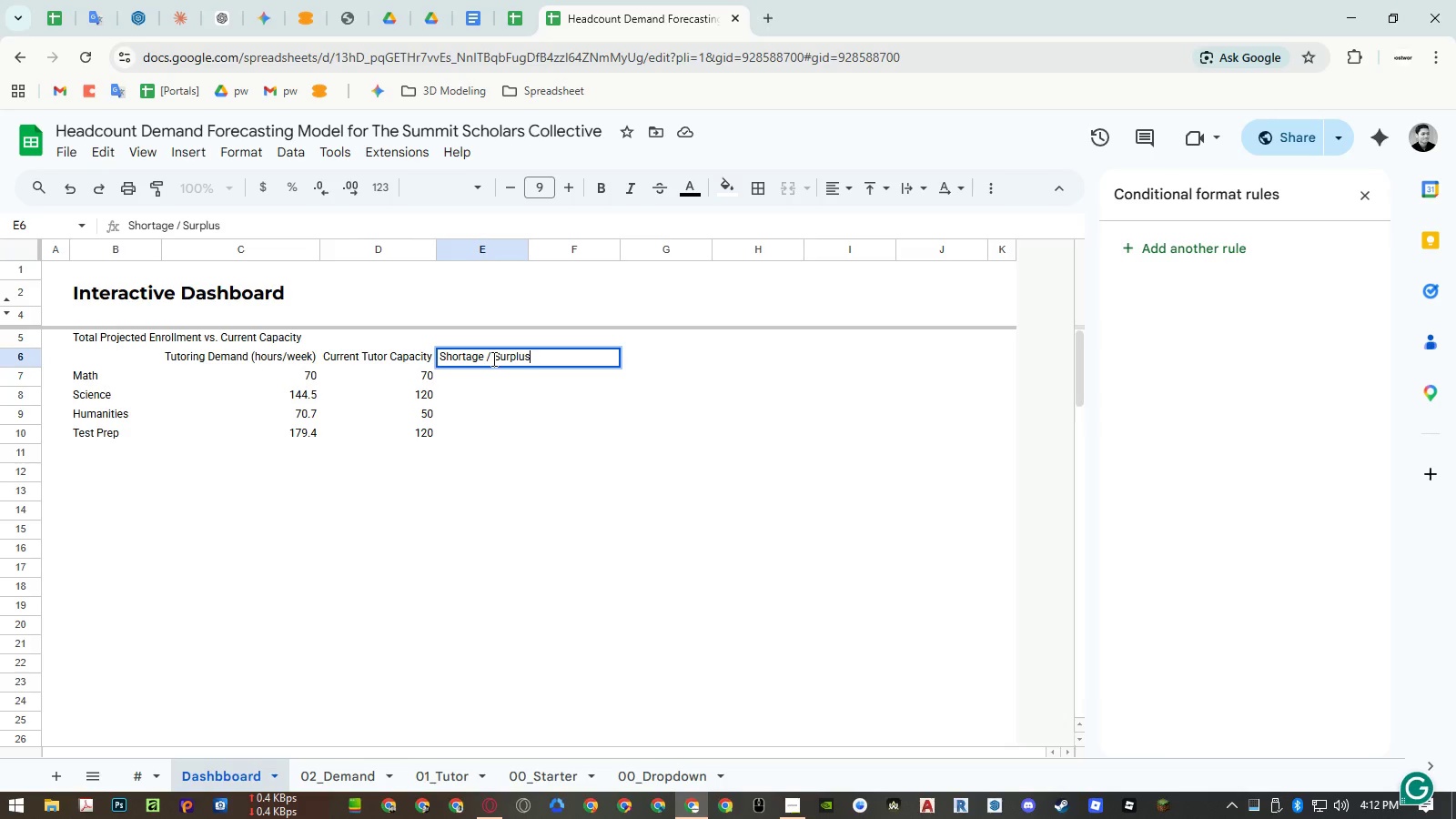 
key(Enter)
 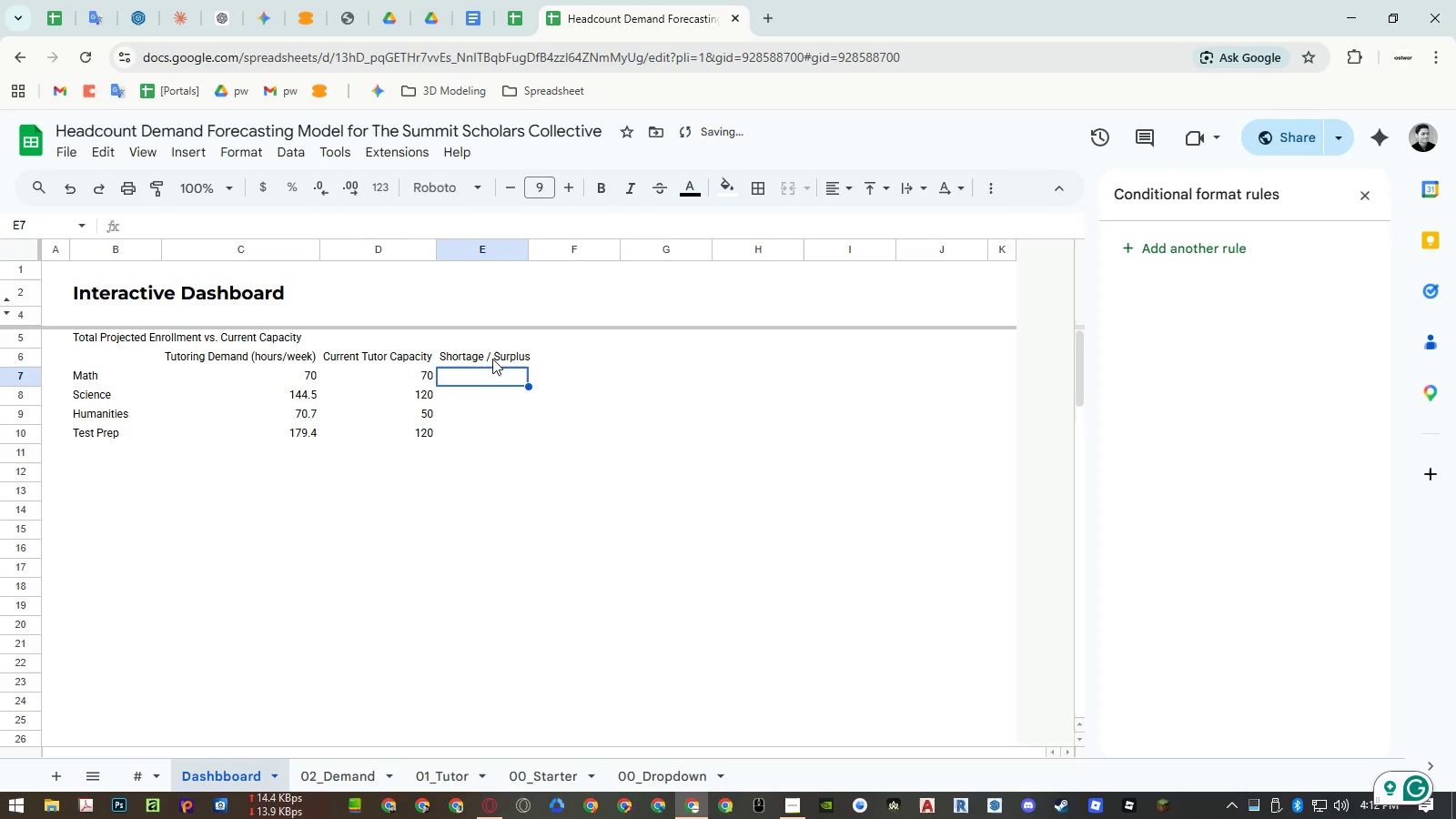 
left_click([281, 365])
 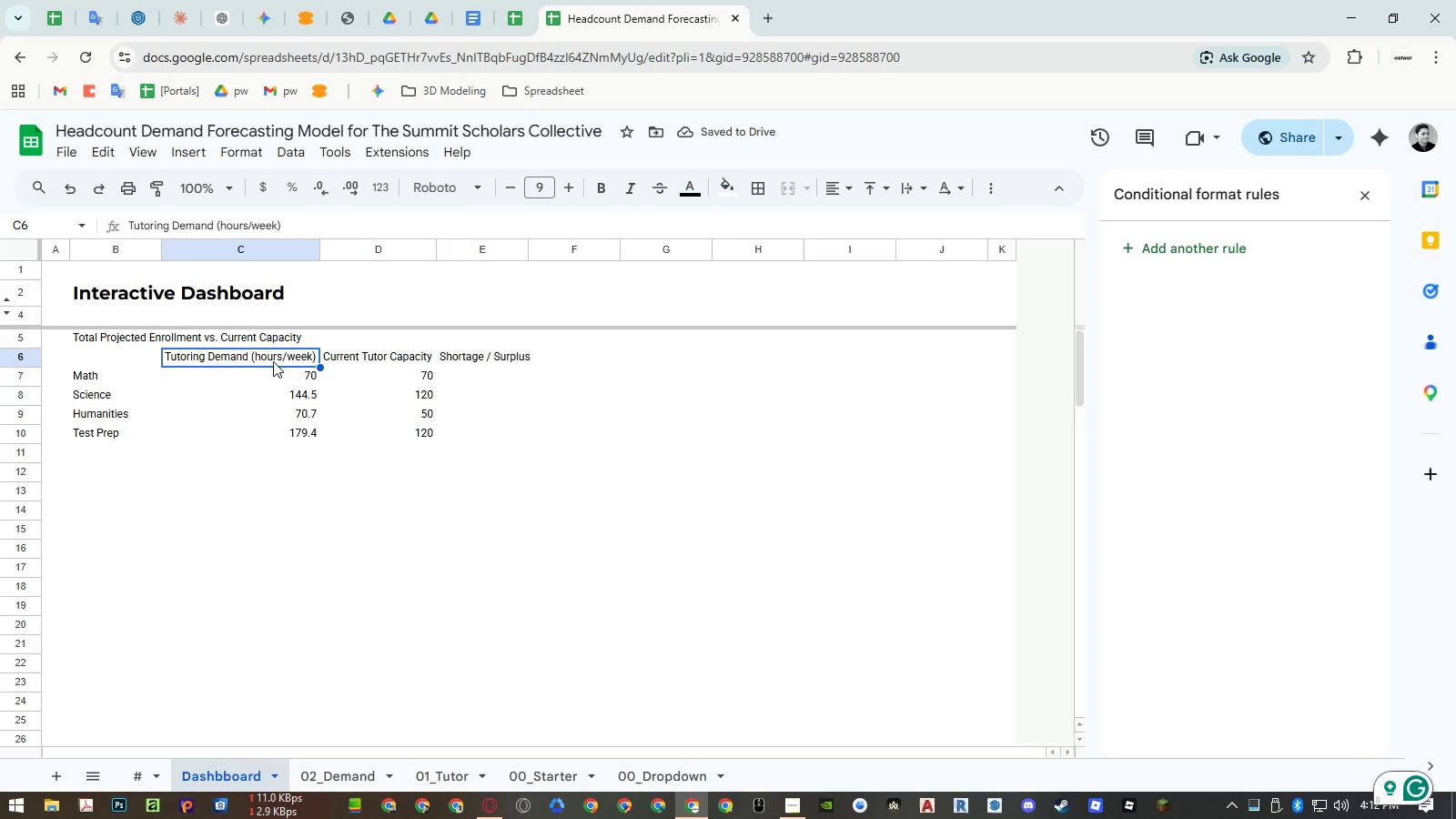 
double_click([265, 360])
 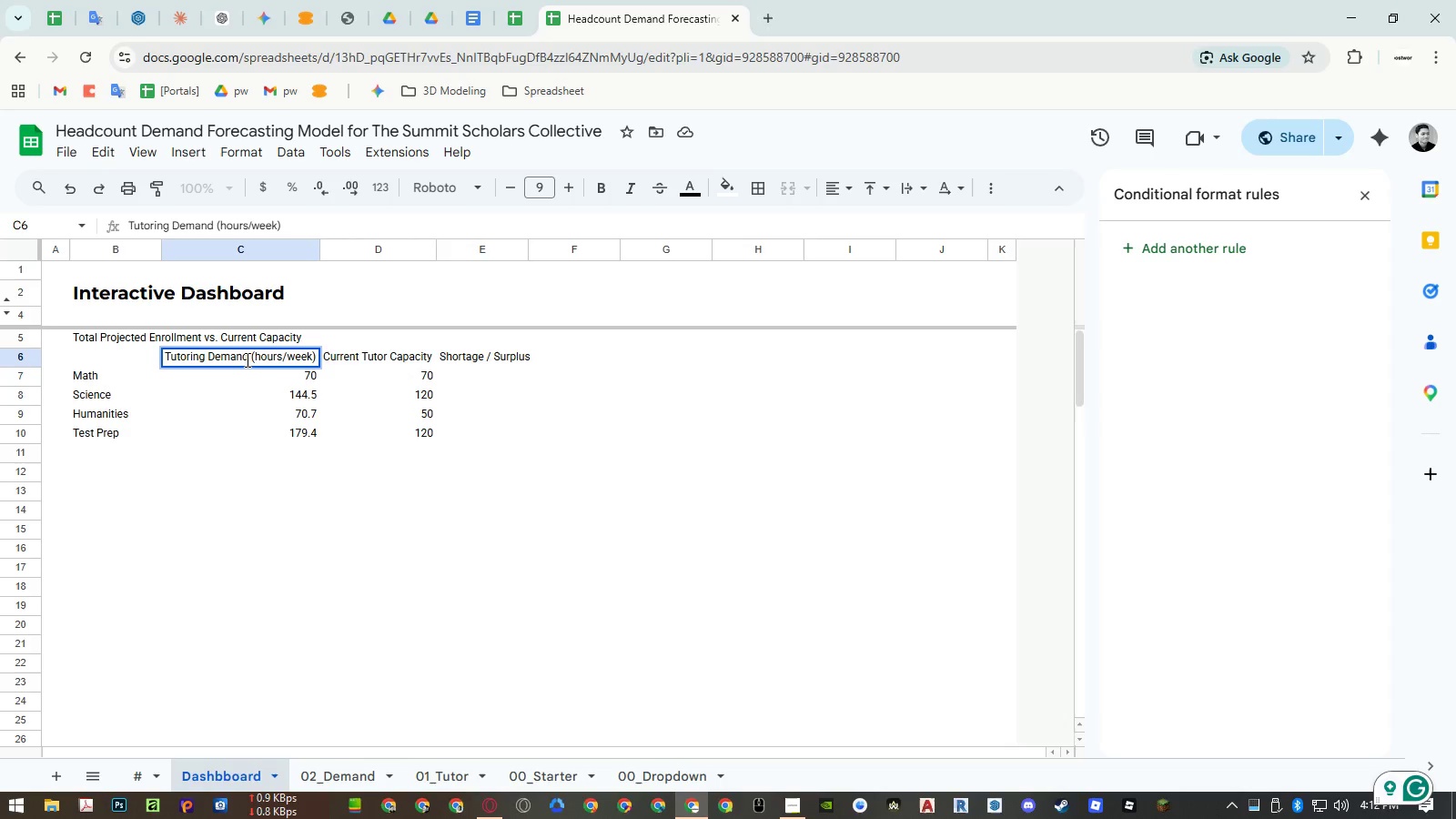 
left_click_drag(start_coordinate=[246, 359], to_coordinate=[355, 353])
 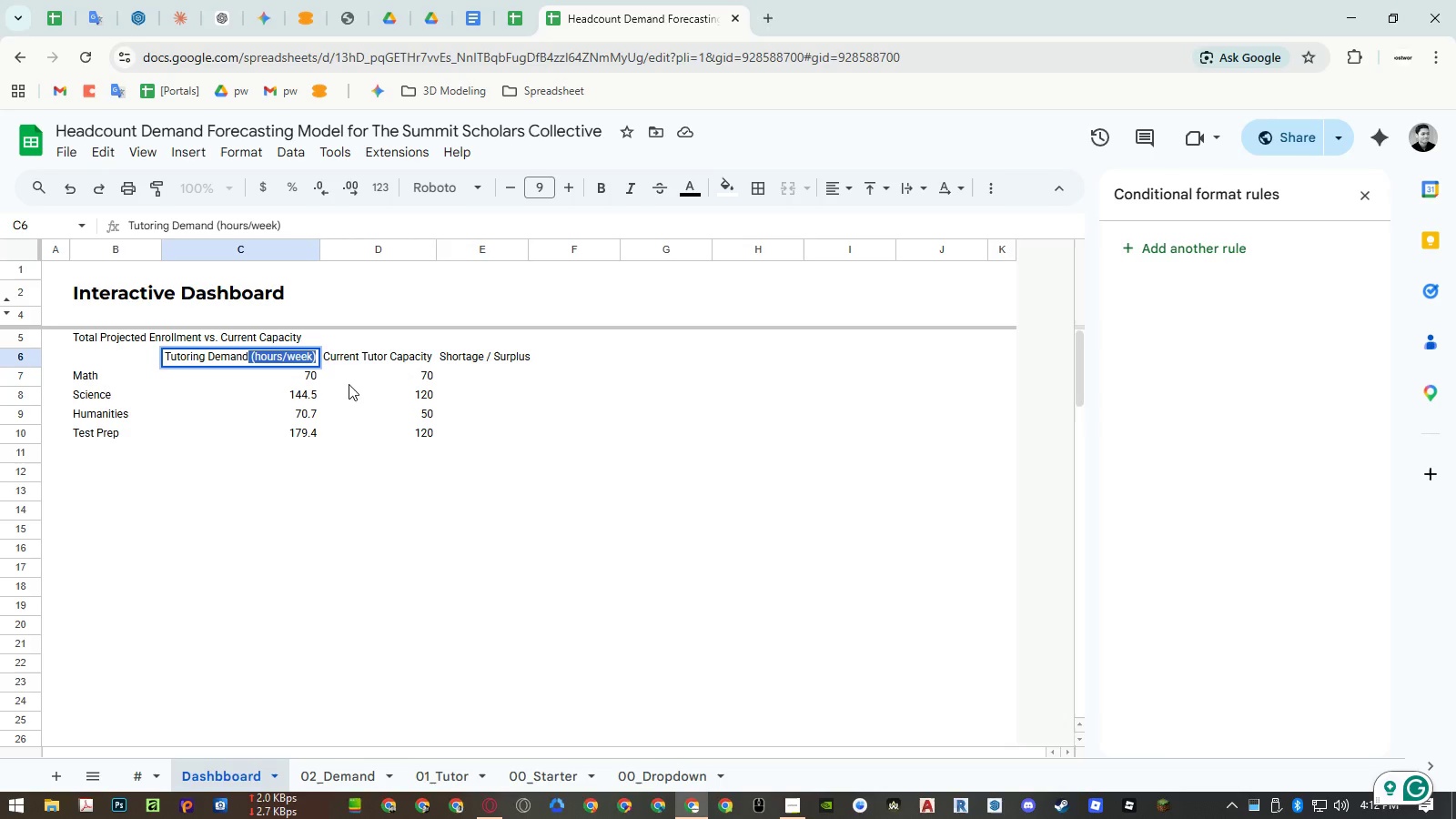 
key(Control+ControlLeft)
 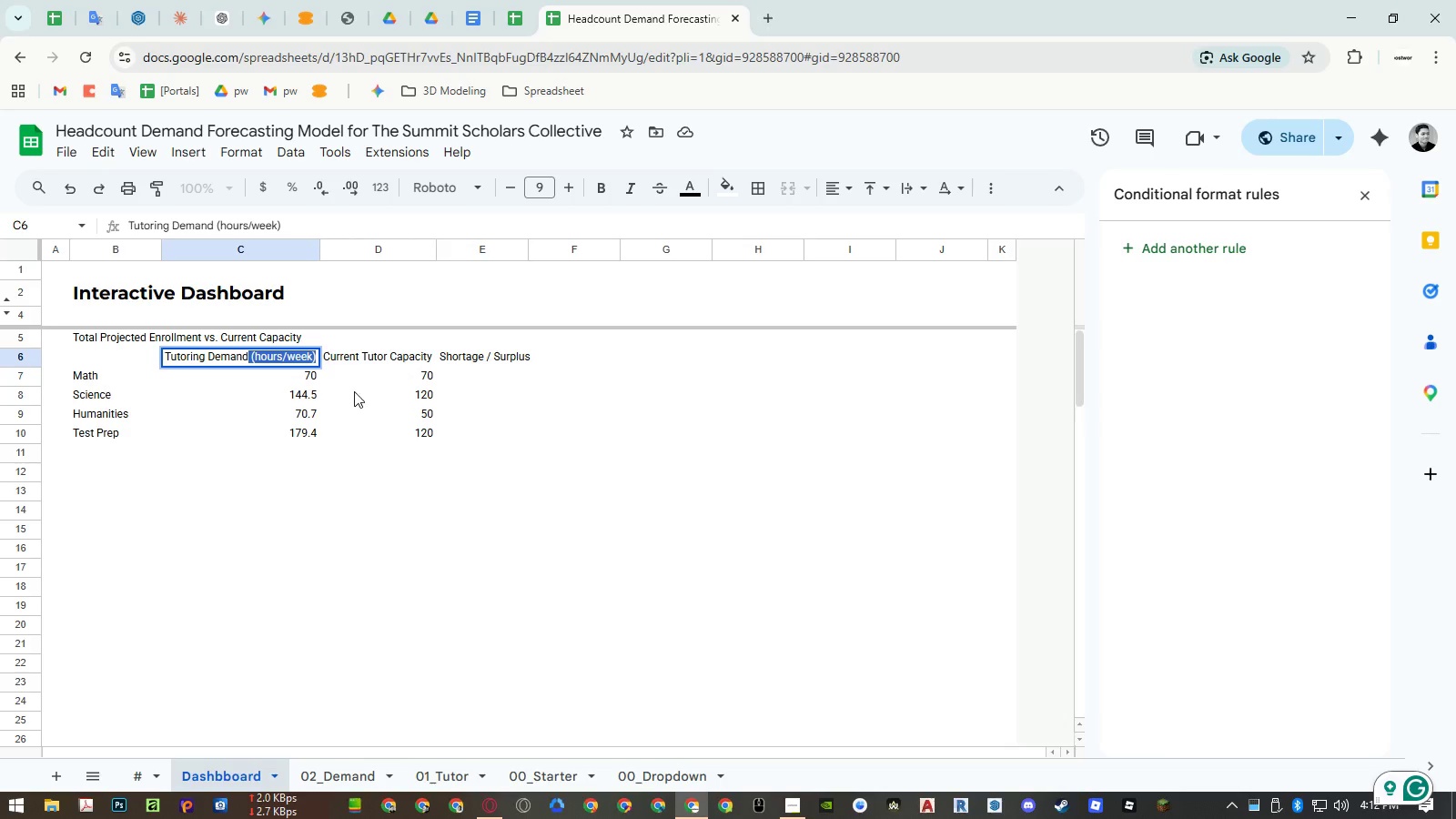 
key(Control+C)
 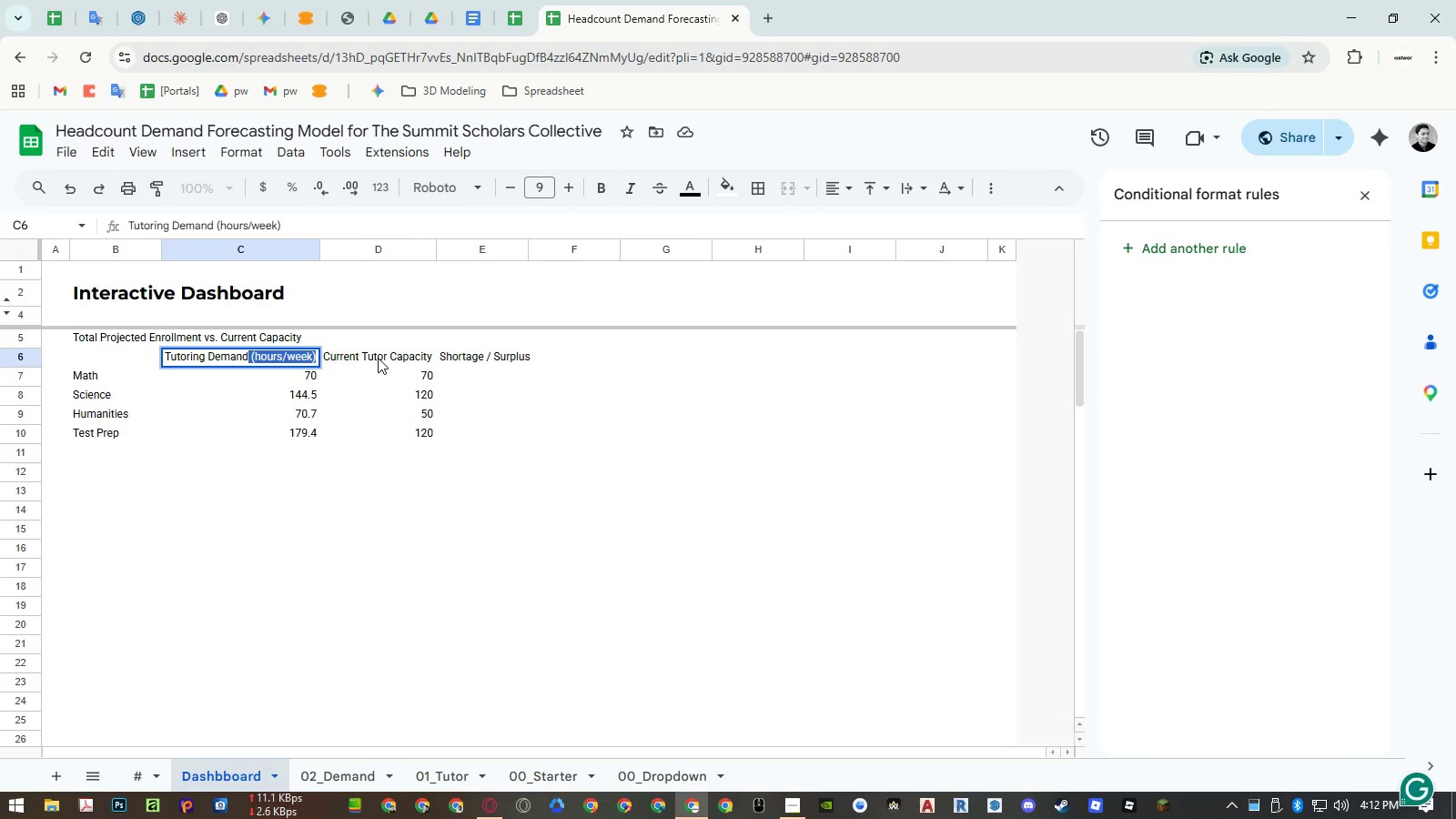 
double_click([378, 358])
 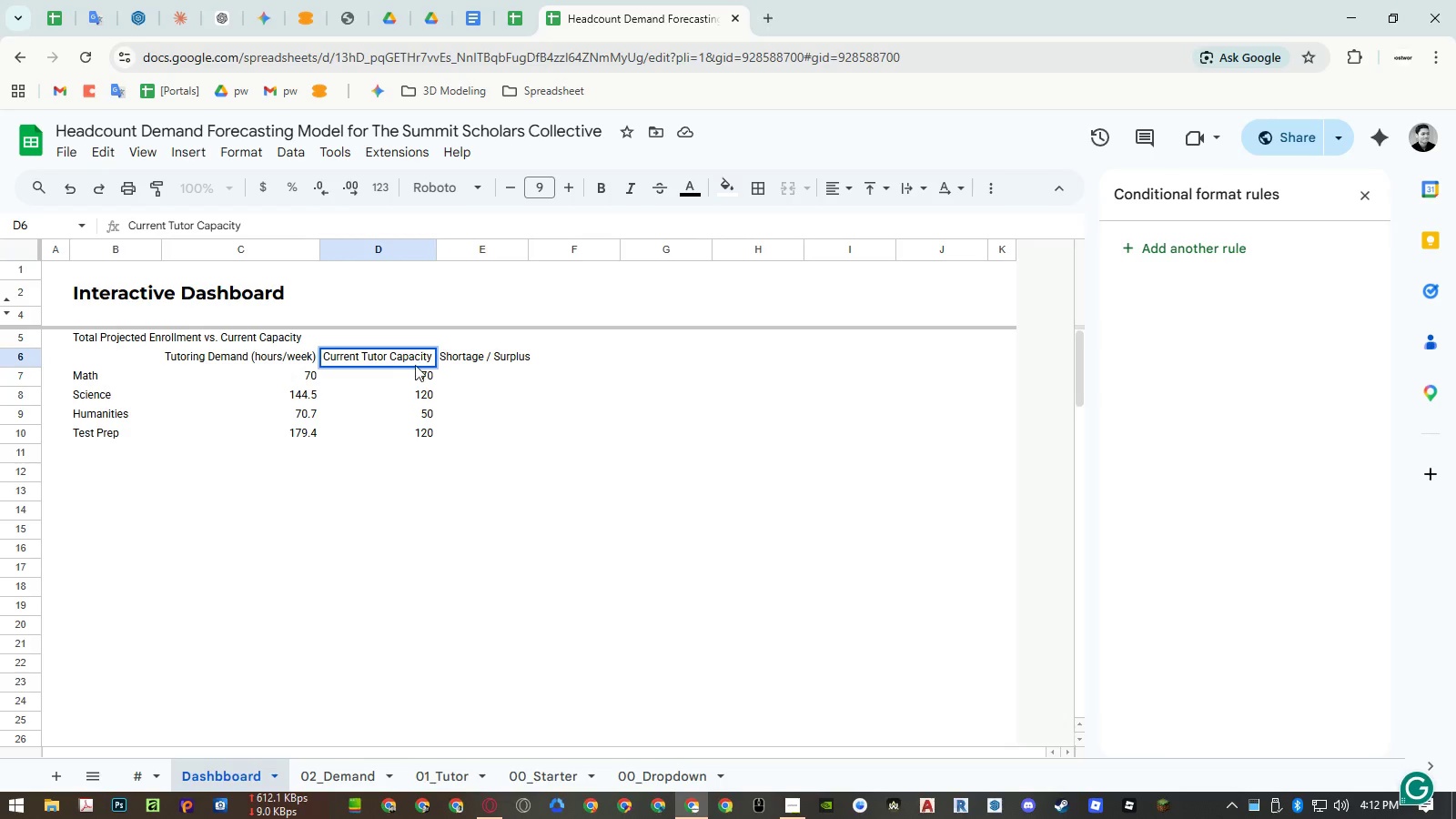 
key(Control+ControlLeft)
 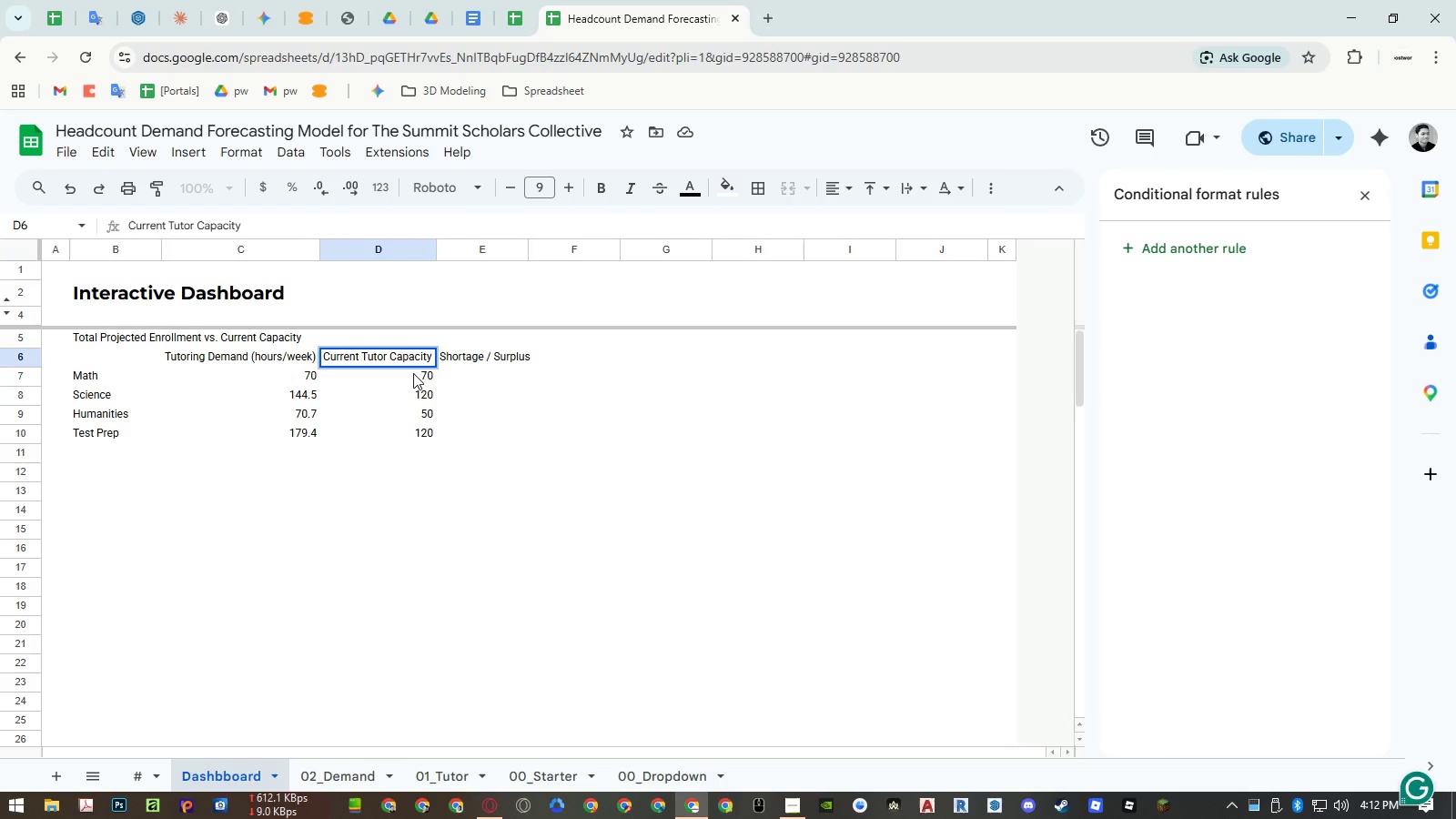 
key(Control+V)
 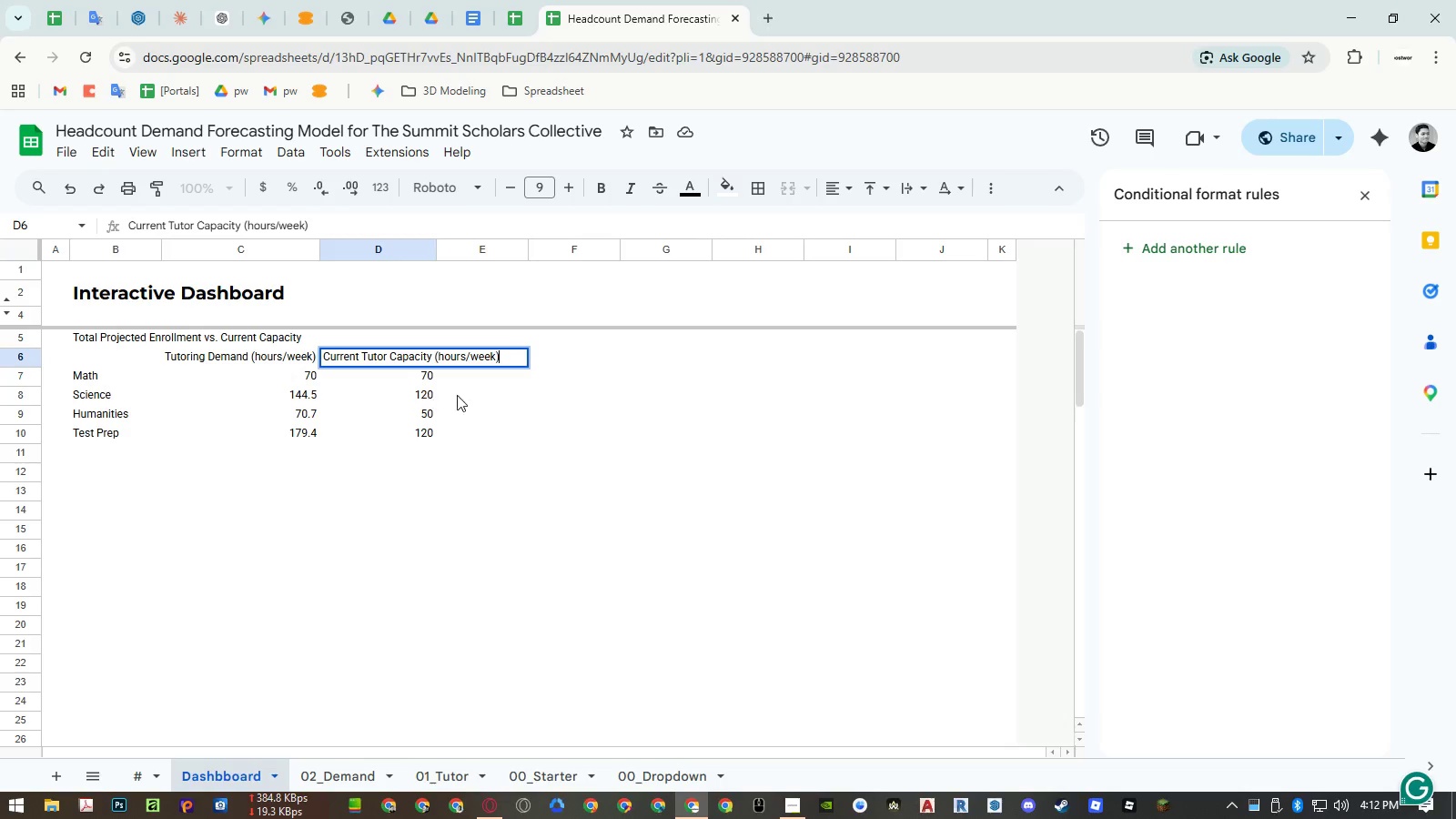 
left_click([507, 406])
 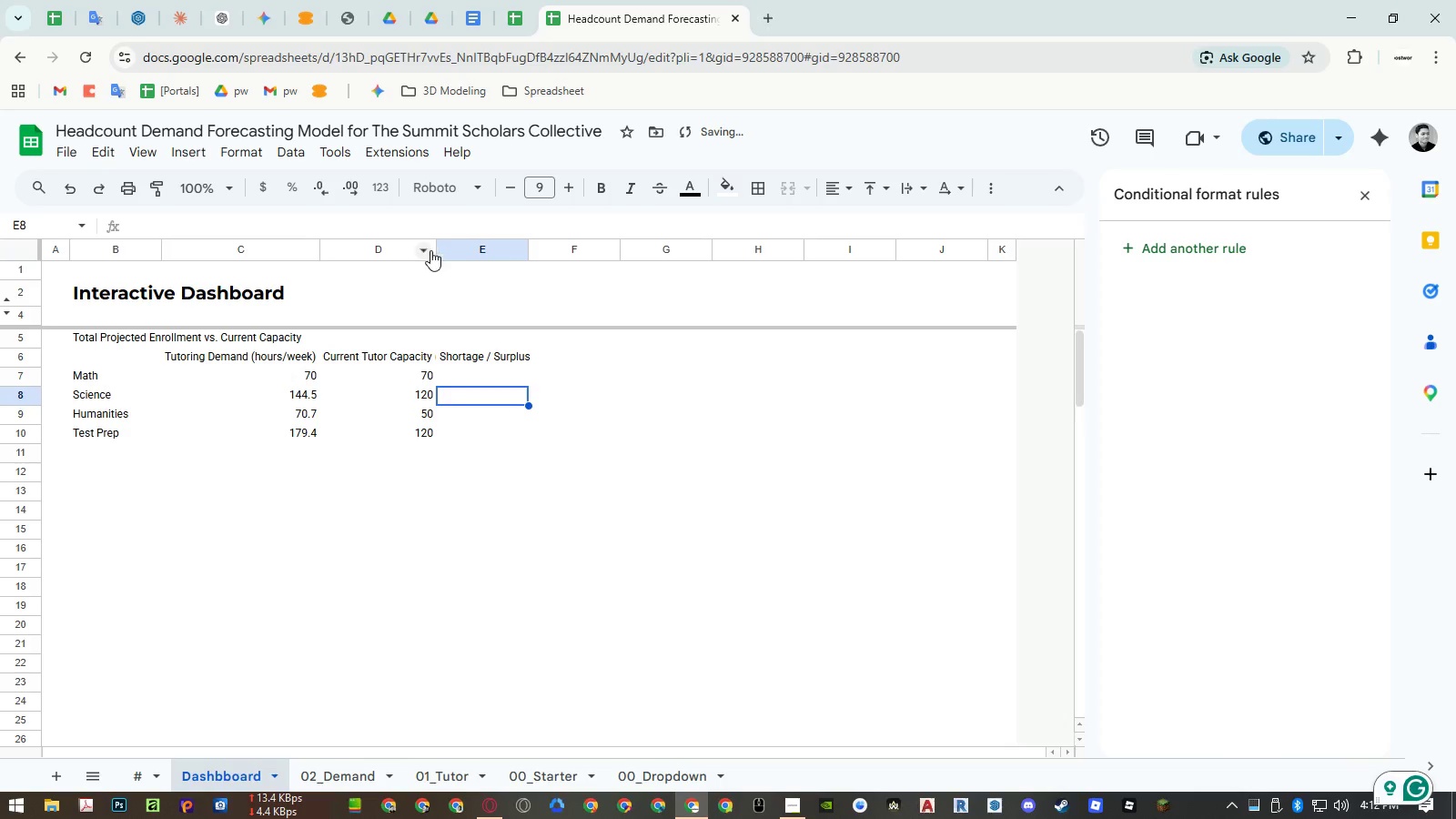 
double_click([437, 249])
 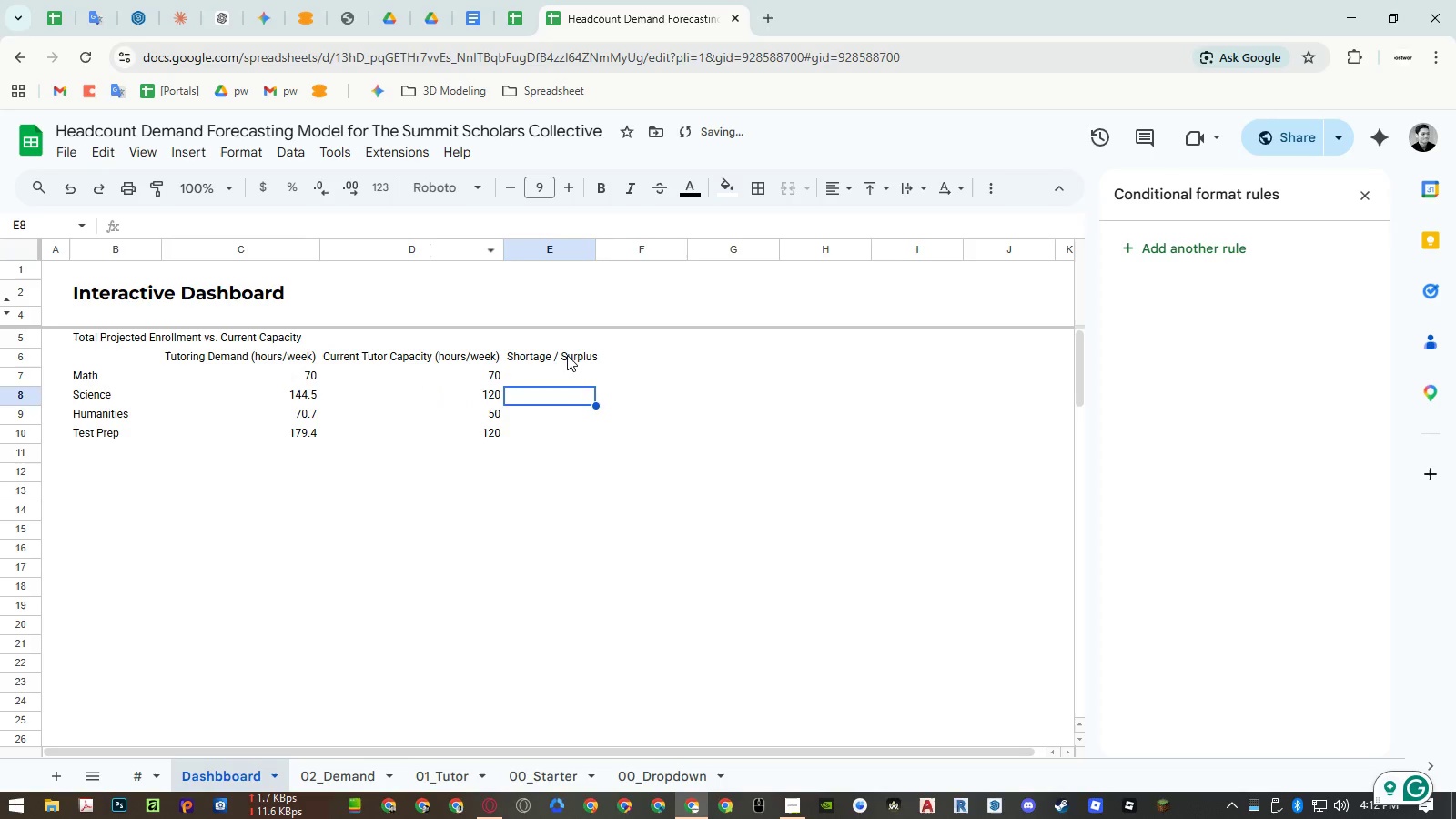 
double_click([564, 359])
 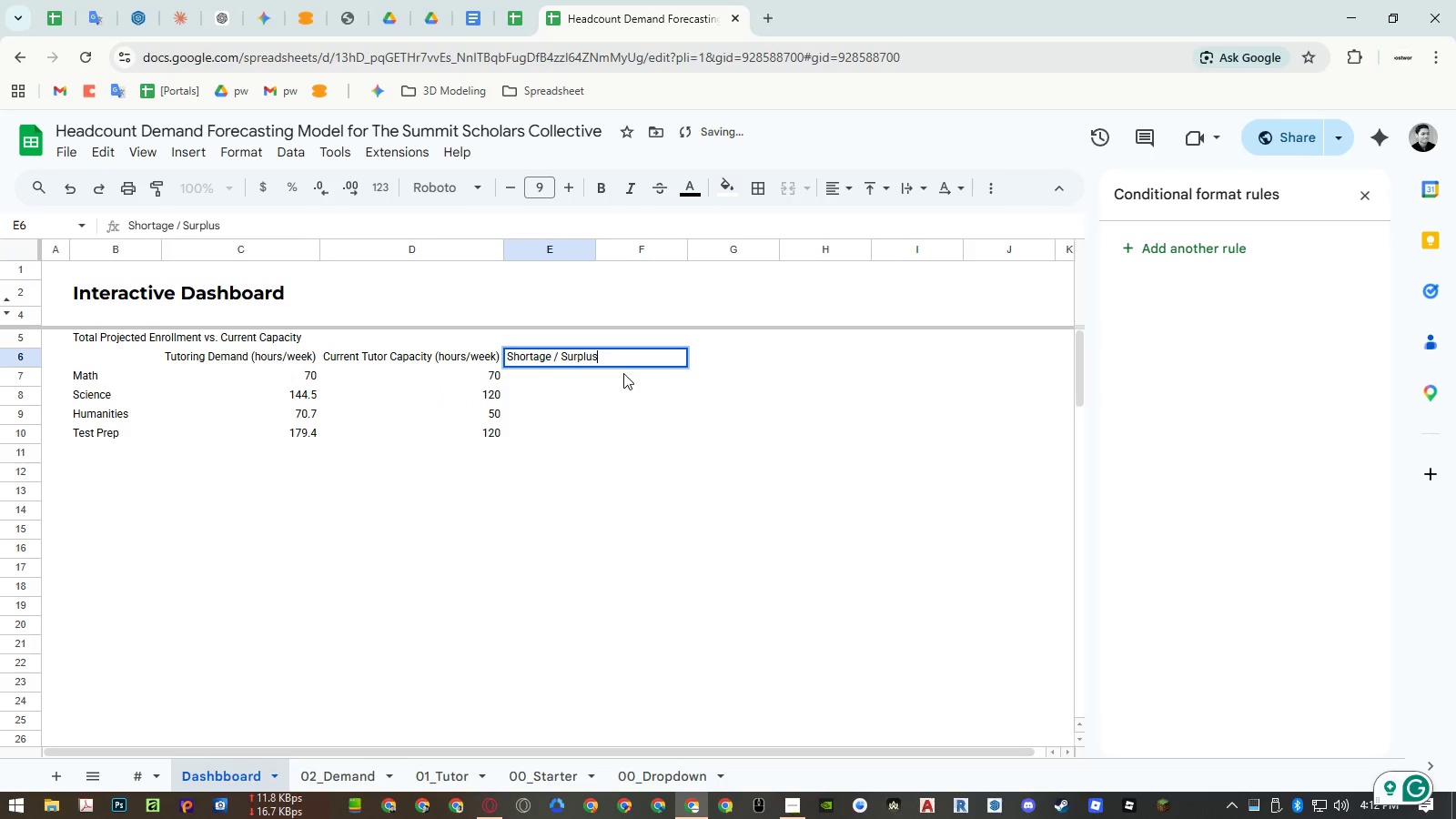 
key(Control+ControlLeft)
 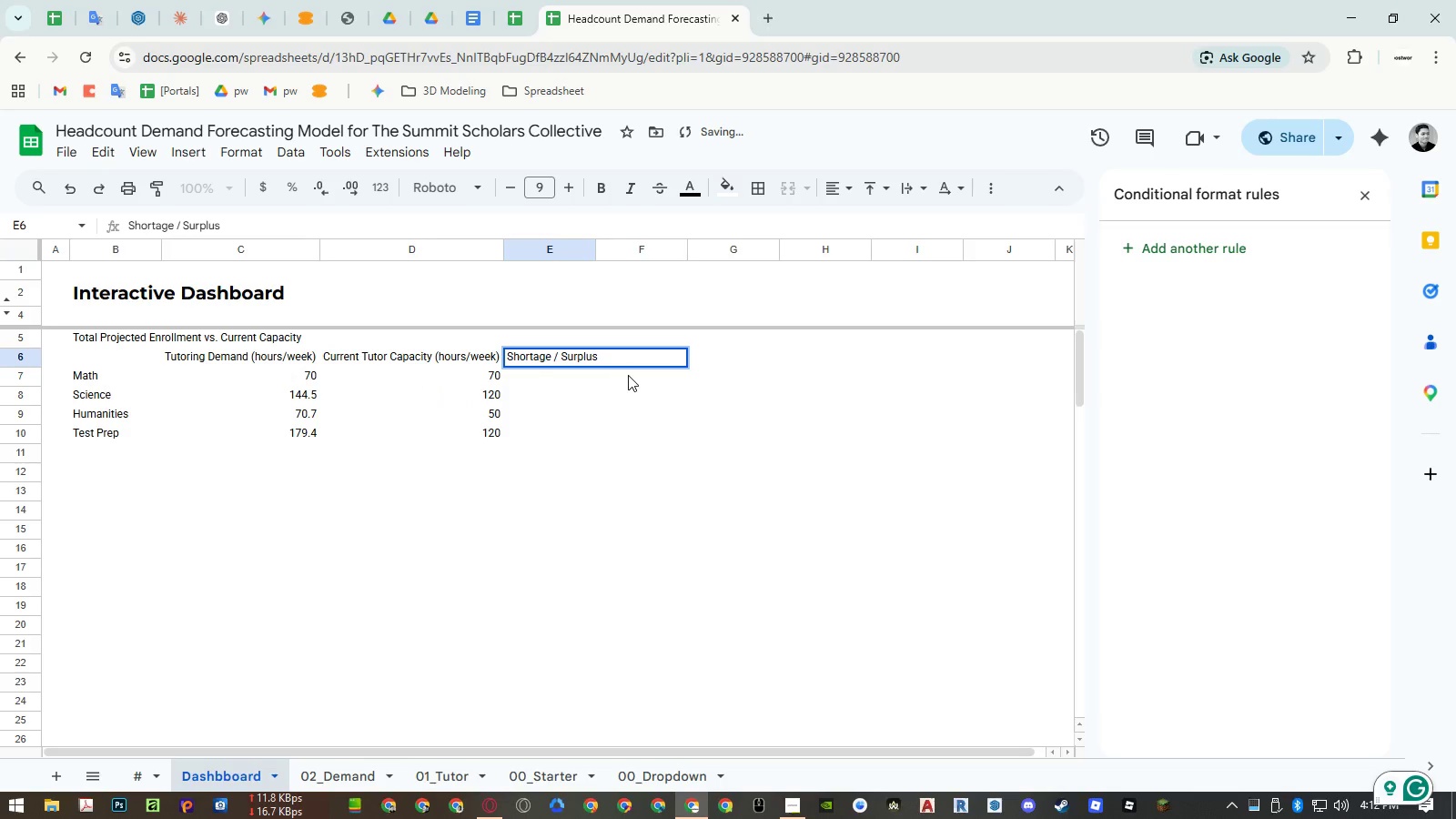 
key(Control+V)
 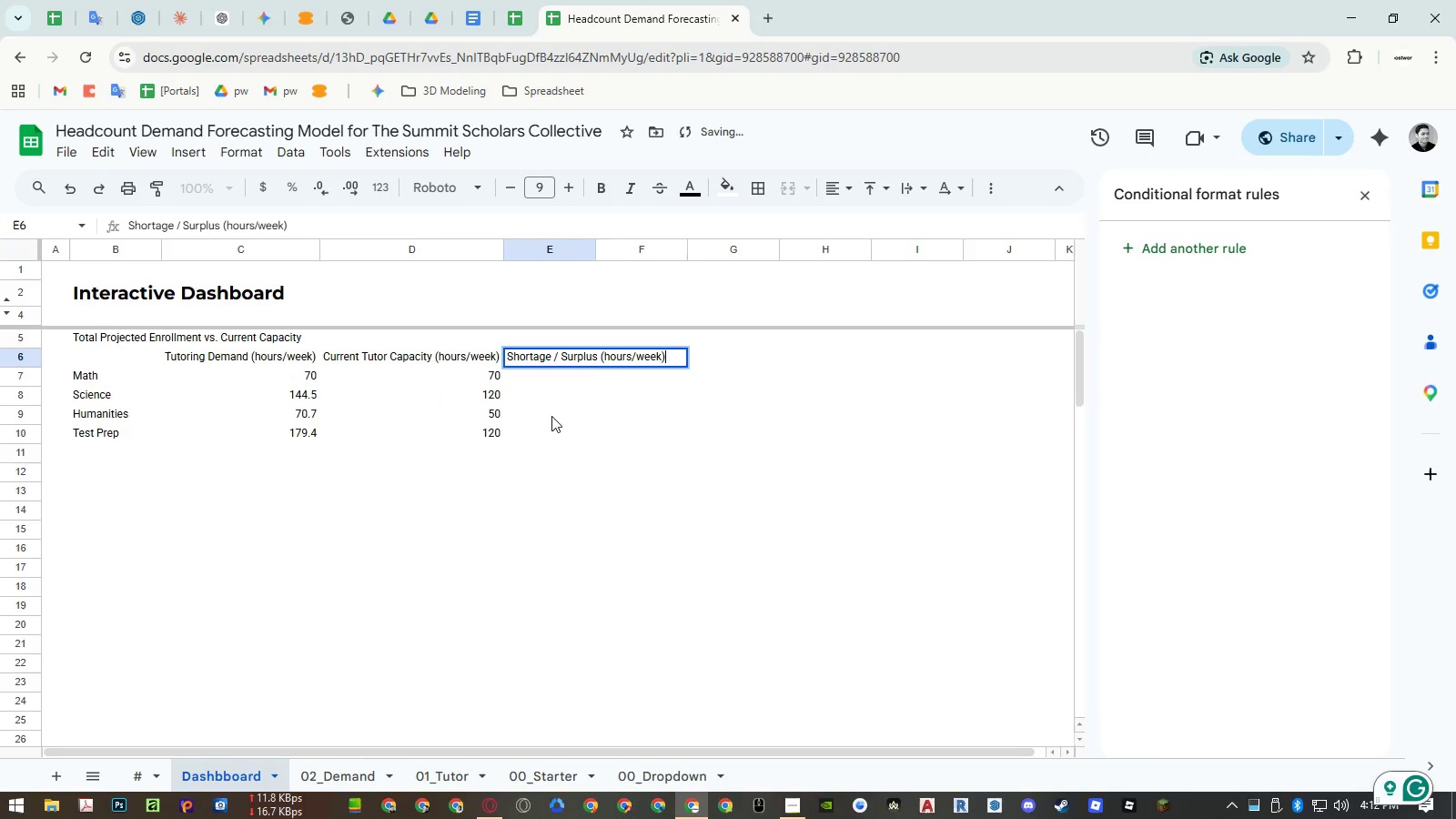 
key(Enter)
 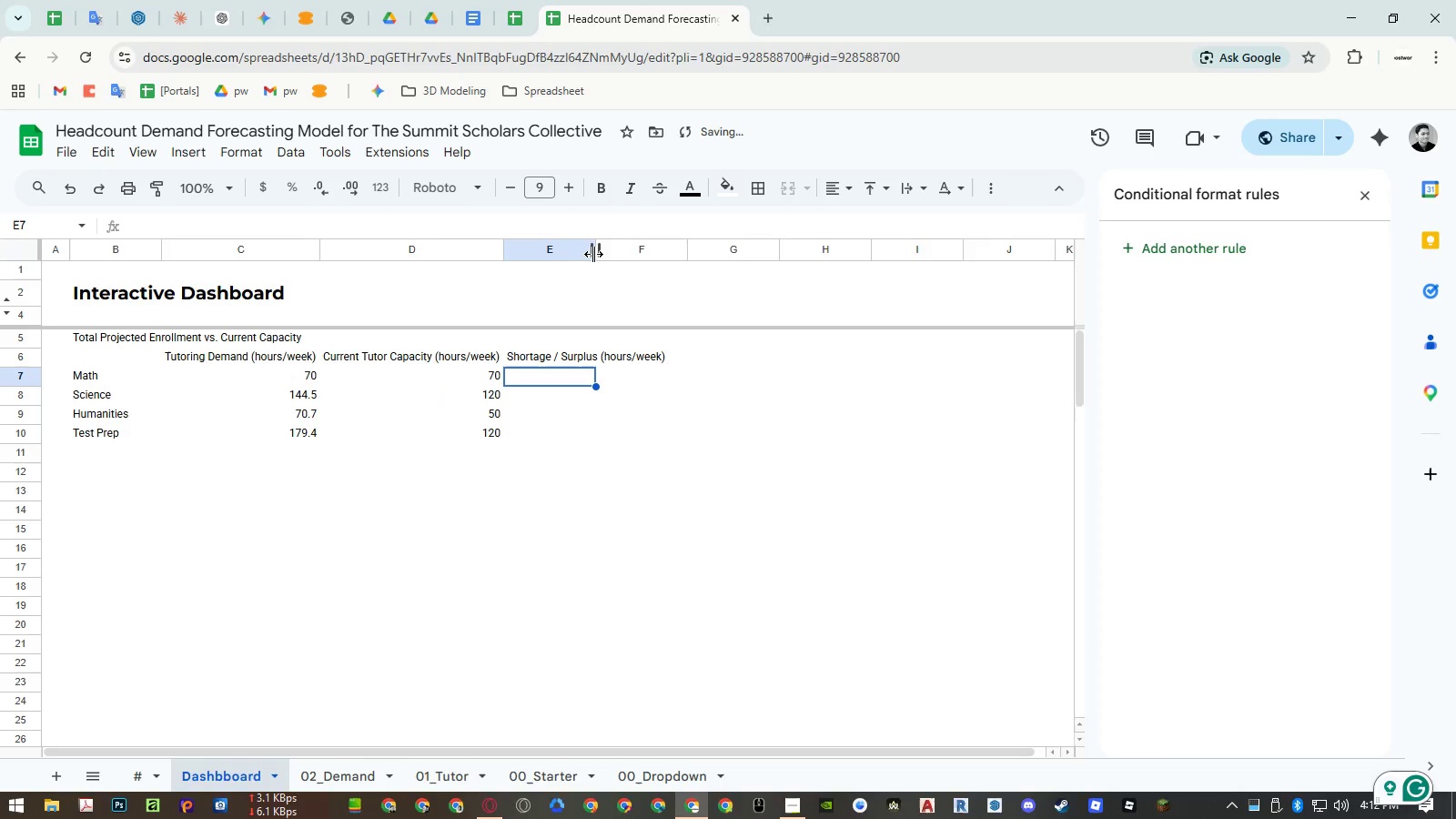 
double_click([595, 252])
 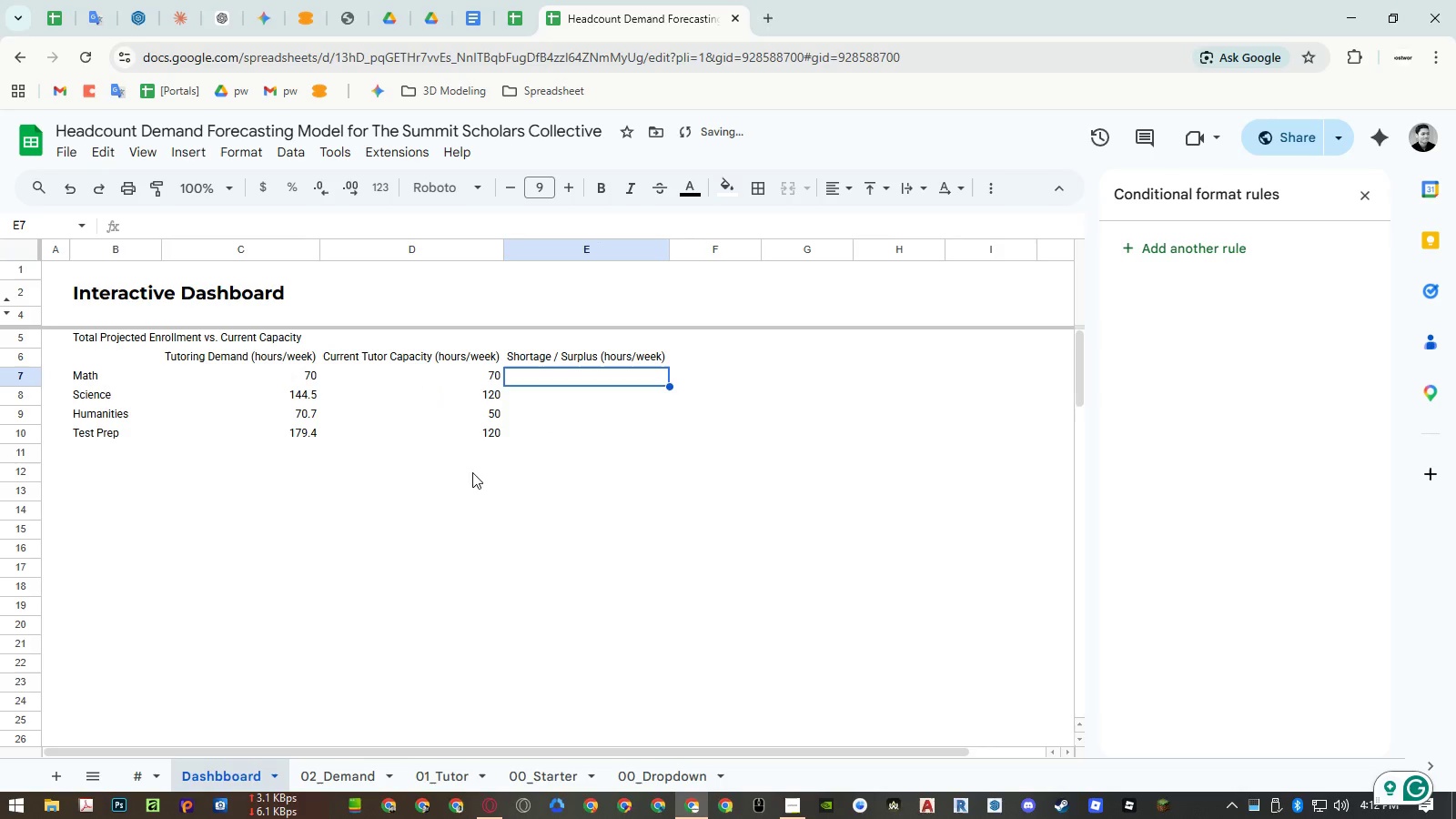 
left_click([469, 476])
 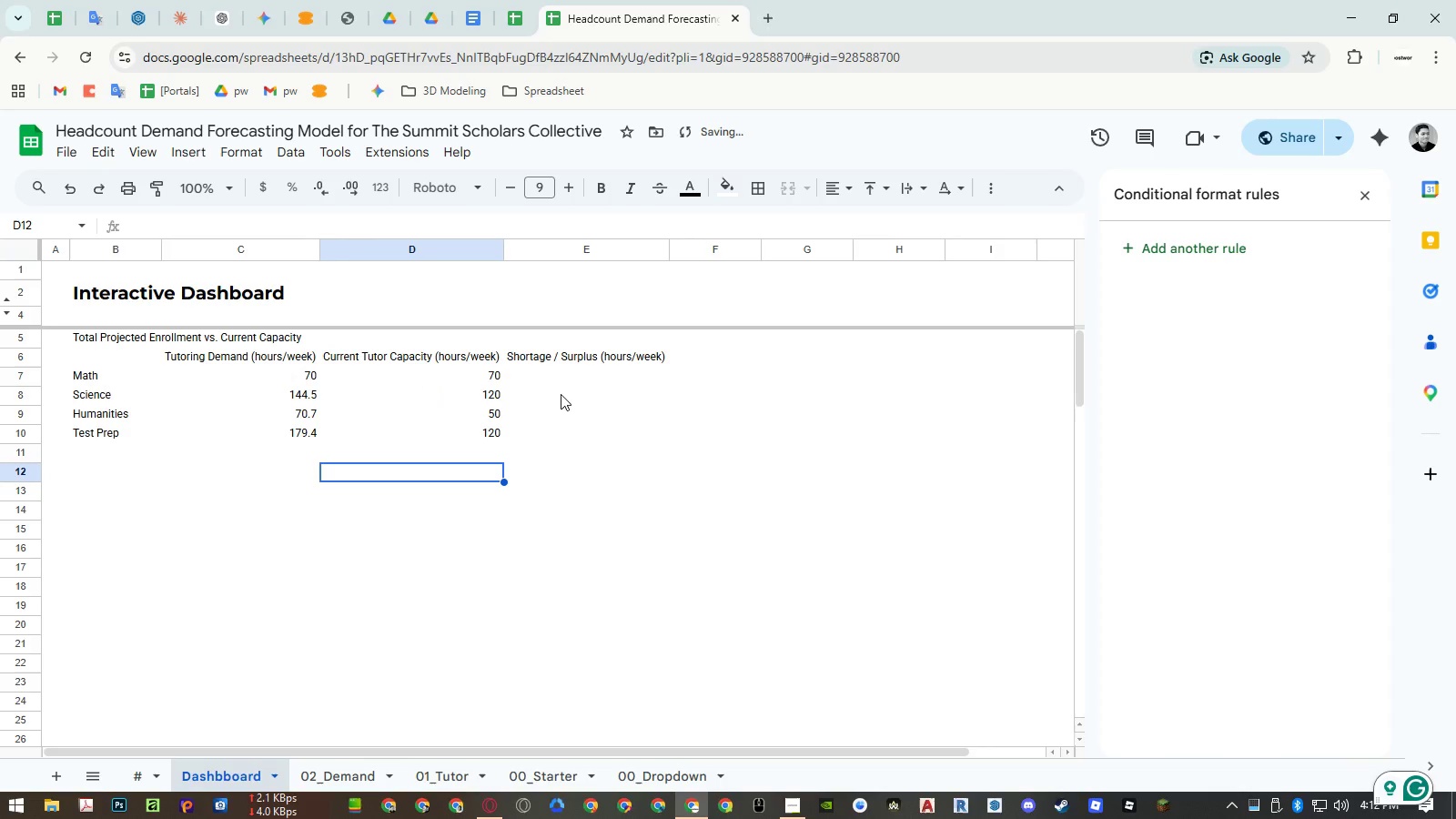 
left_click([569, 379])
 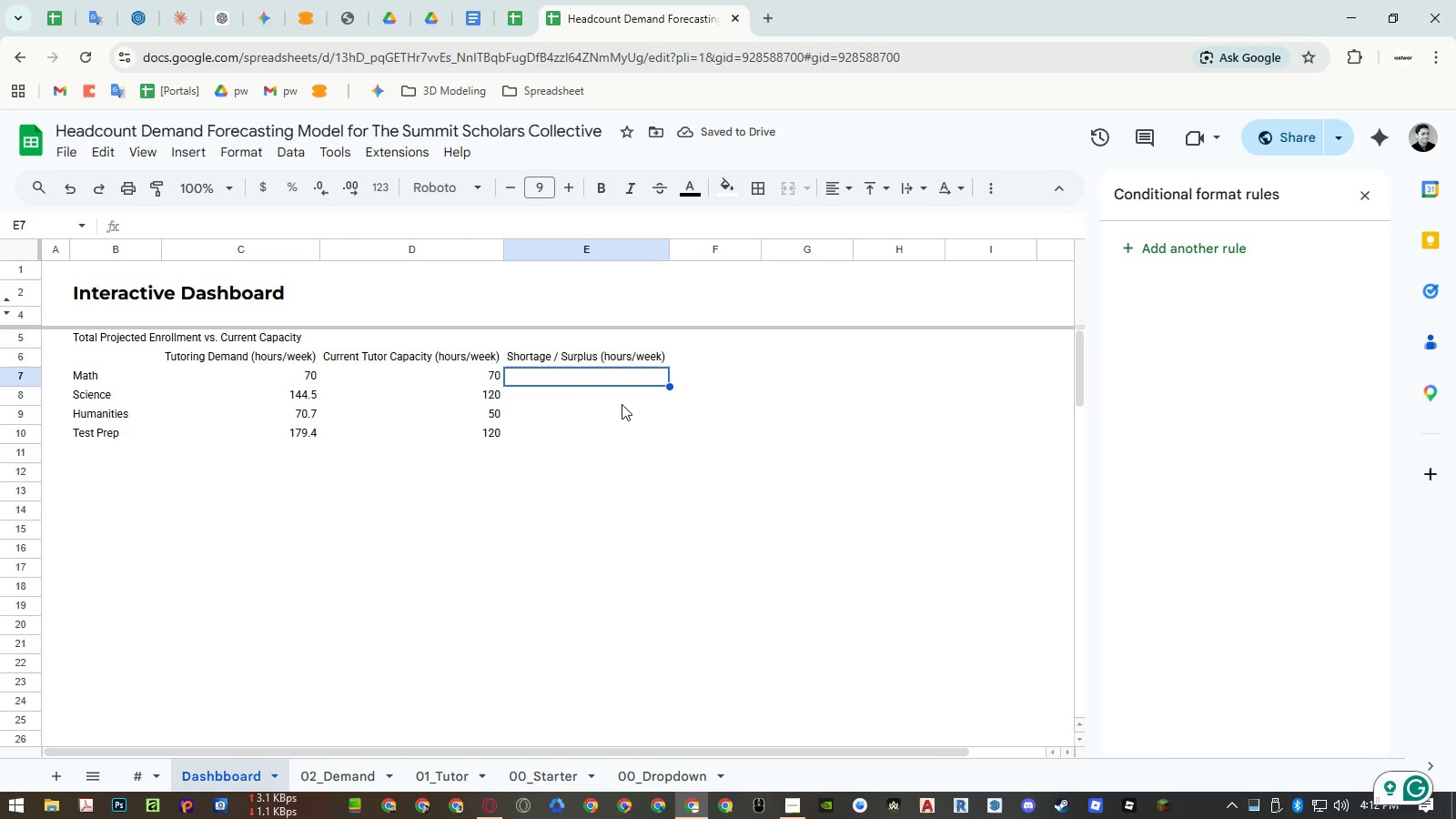 
wait(8.17)
 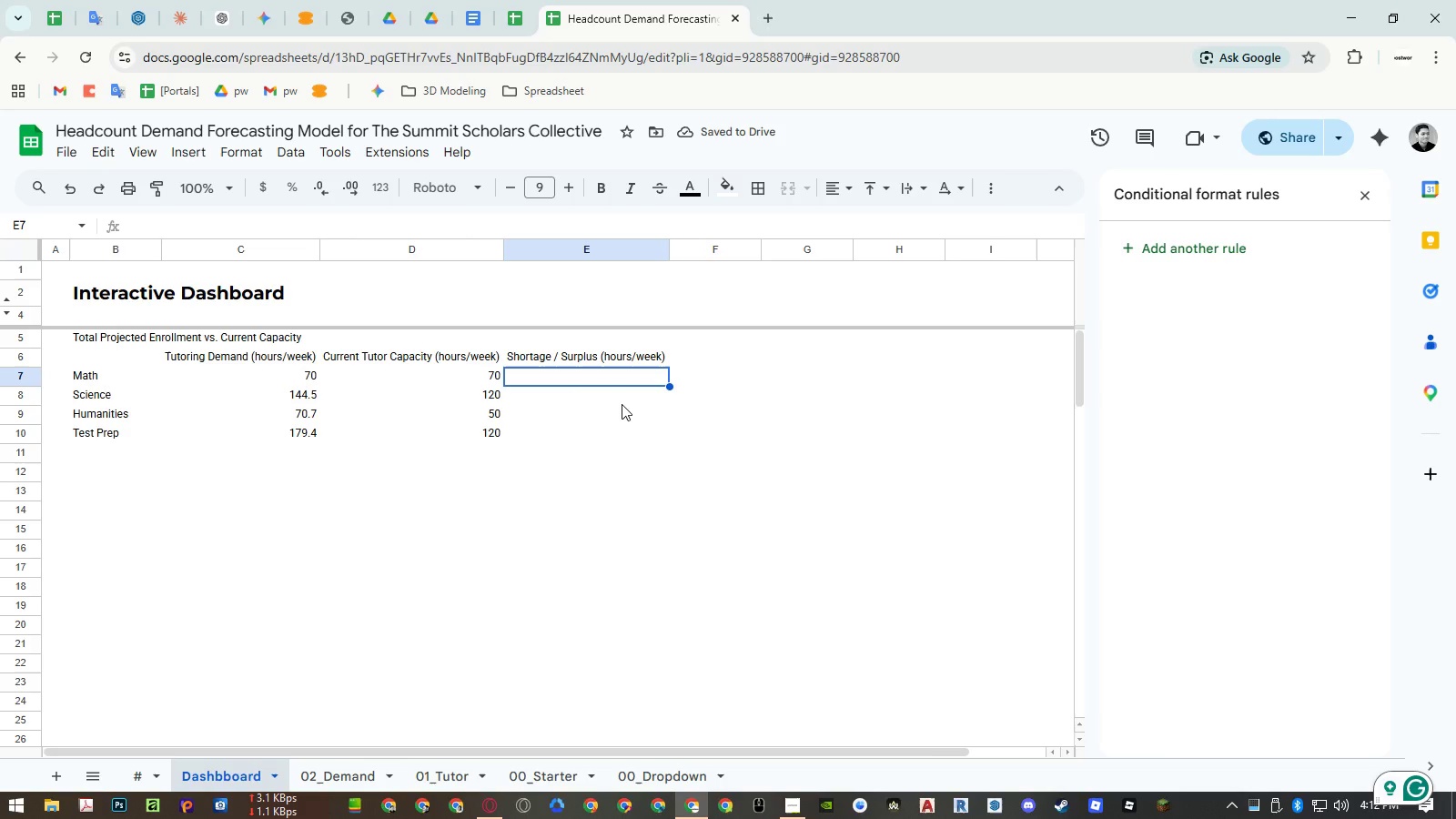 
type(=arr)
 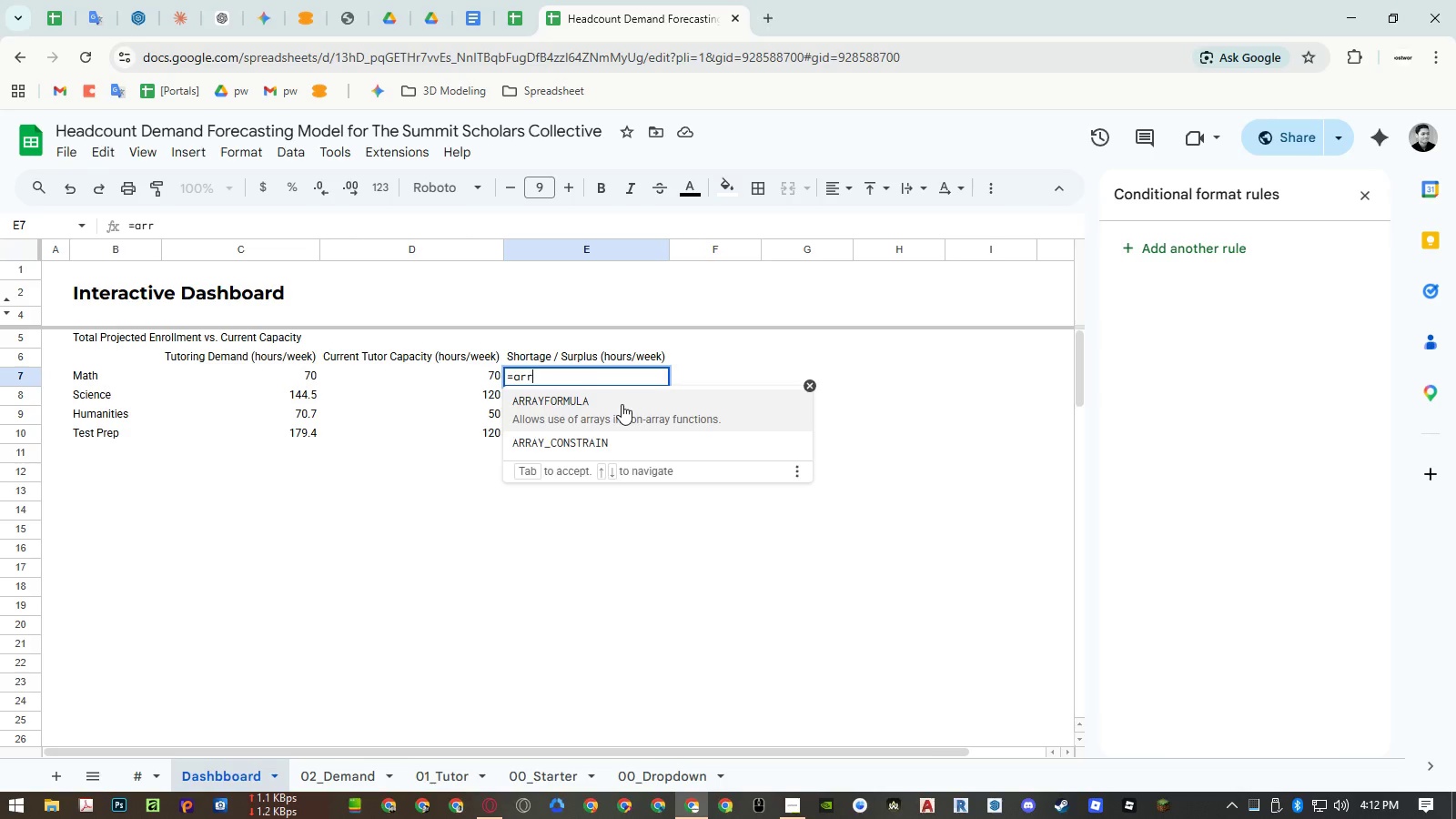 
key(Enter)
 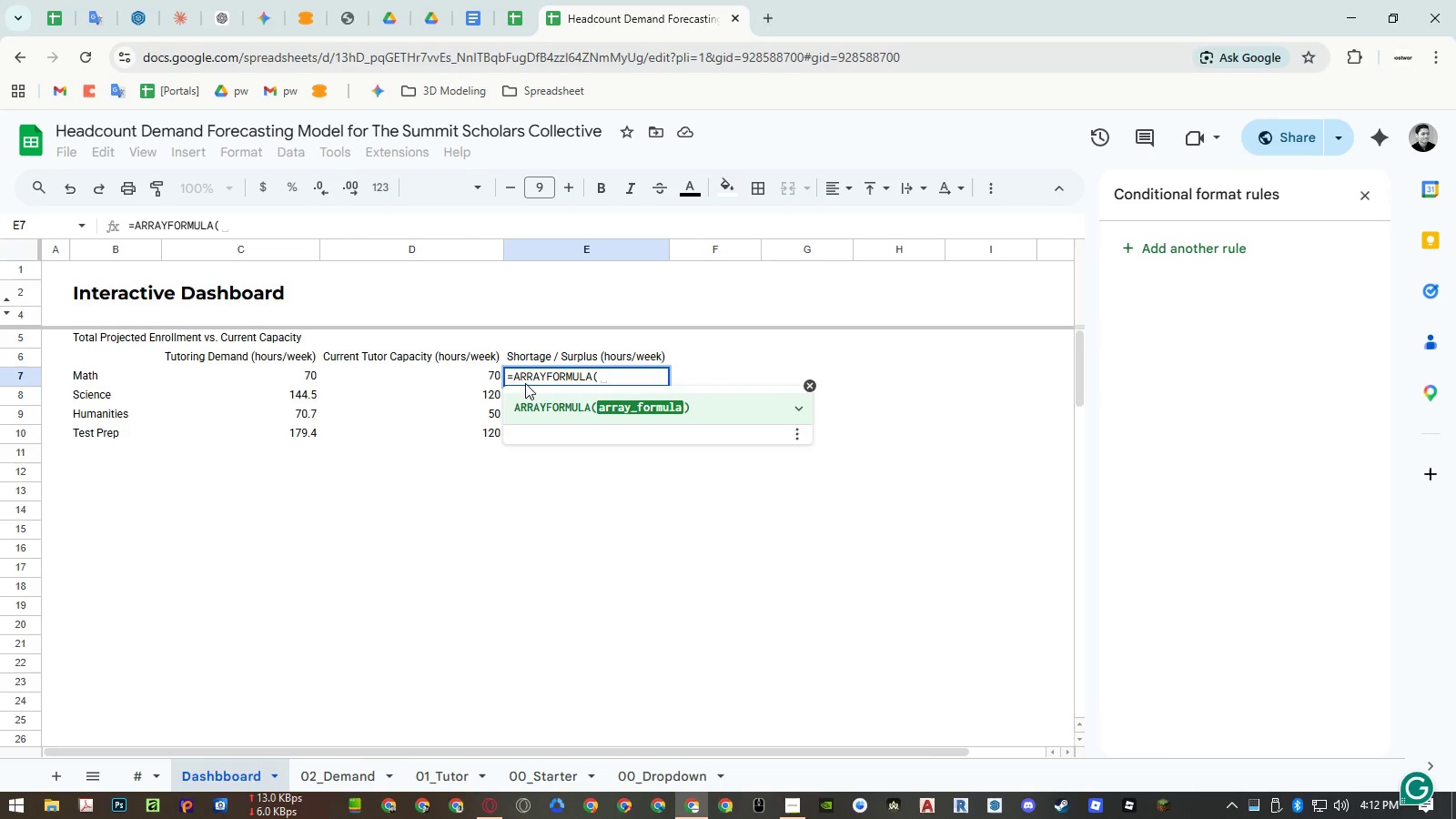 
left_click_drag(start_coordinate=[481, 377], to_coordinate=[474, 433])
 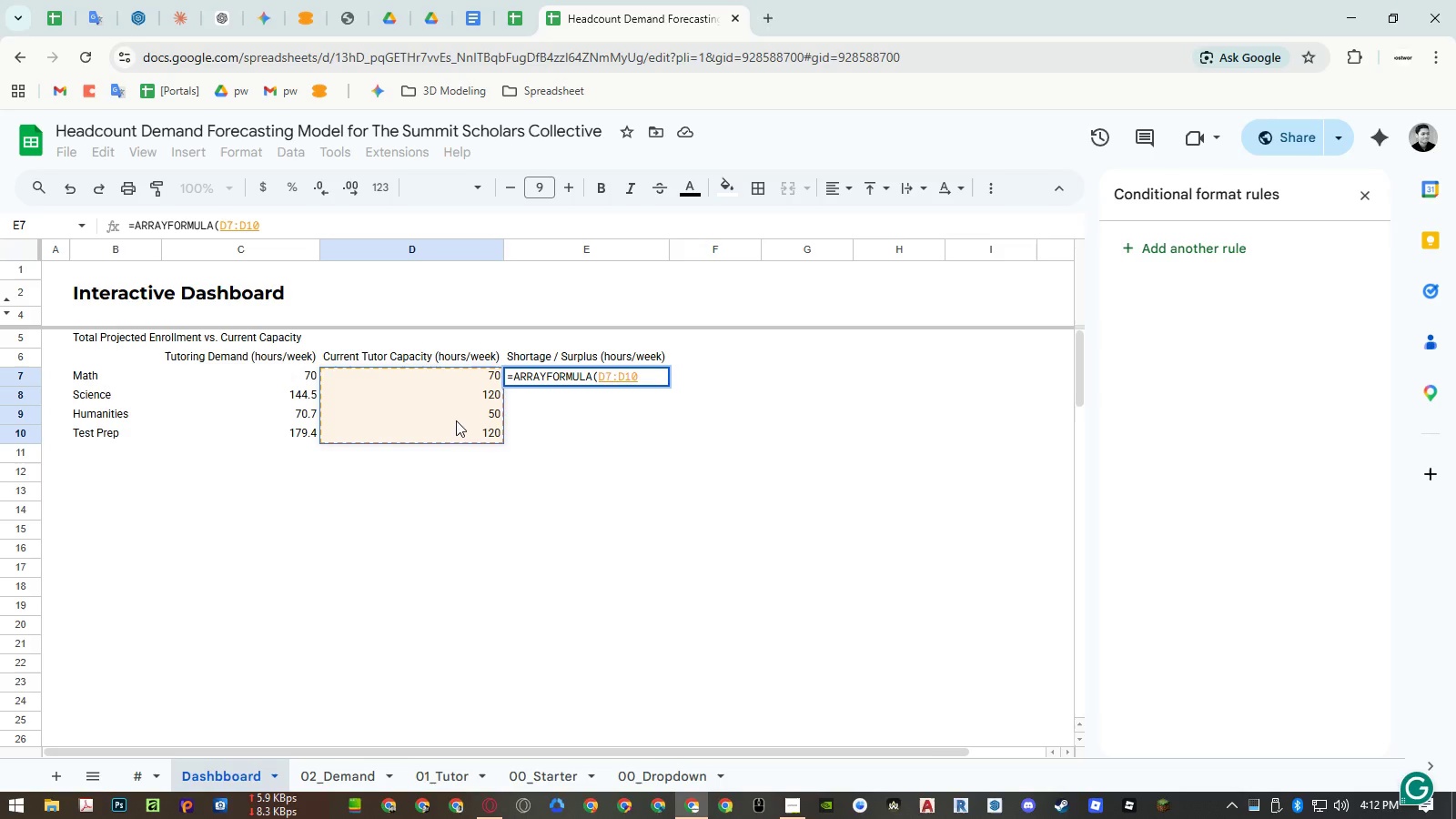 
key(NumpadSubtract)
 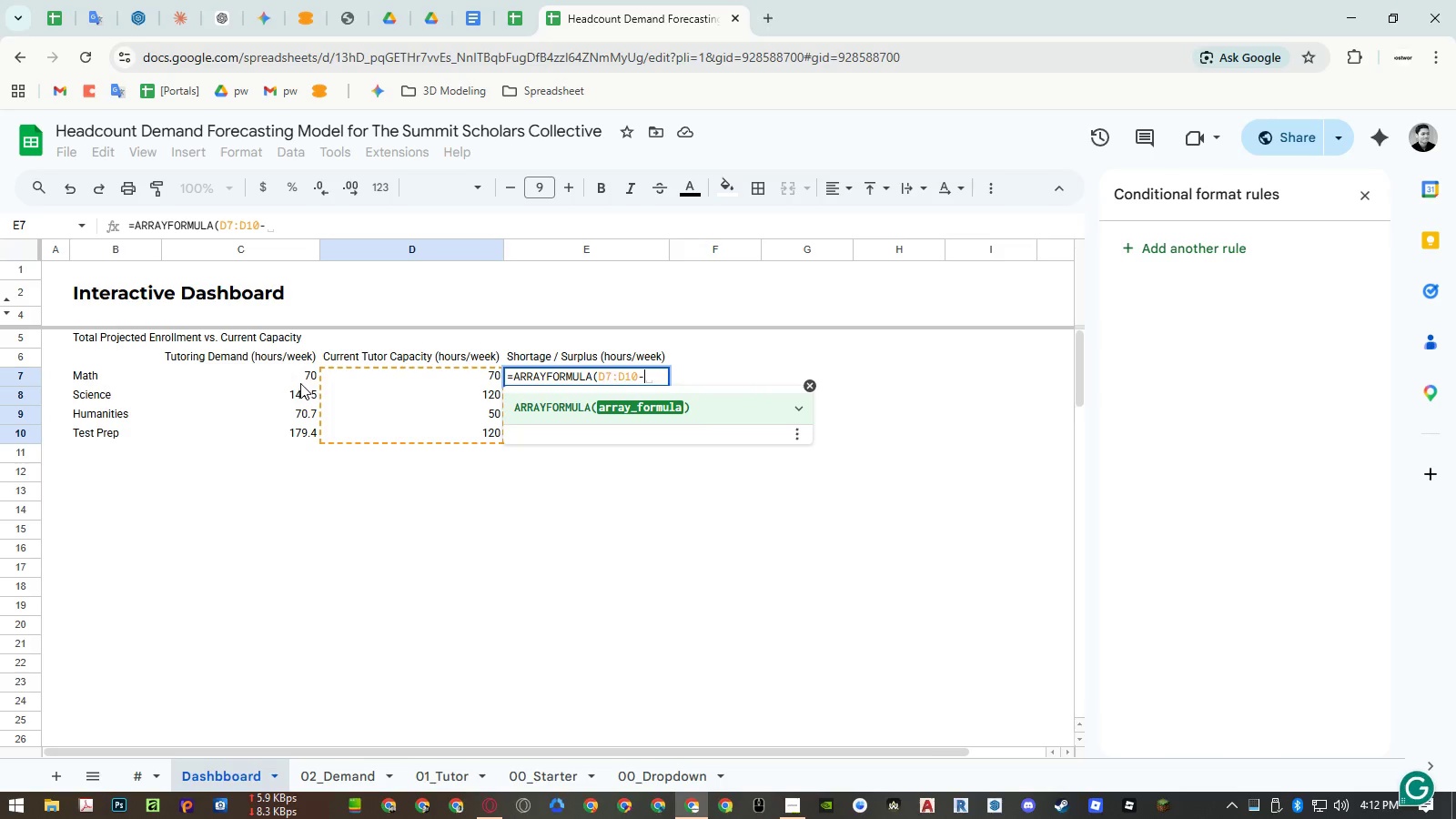 
left_click_drag(start_coordinate=[300, 383], to_coordinate=[292, 429])
 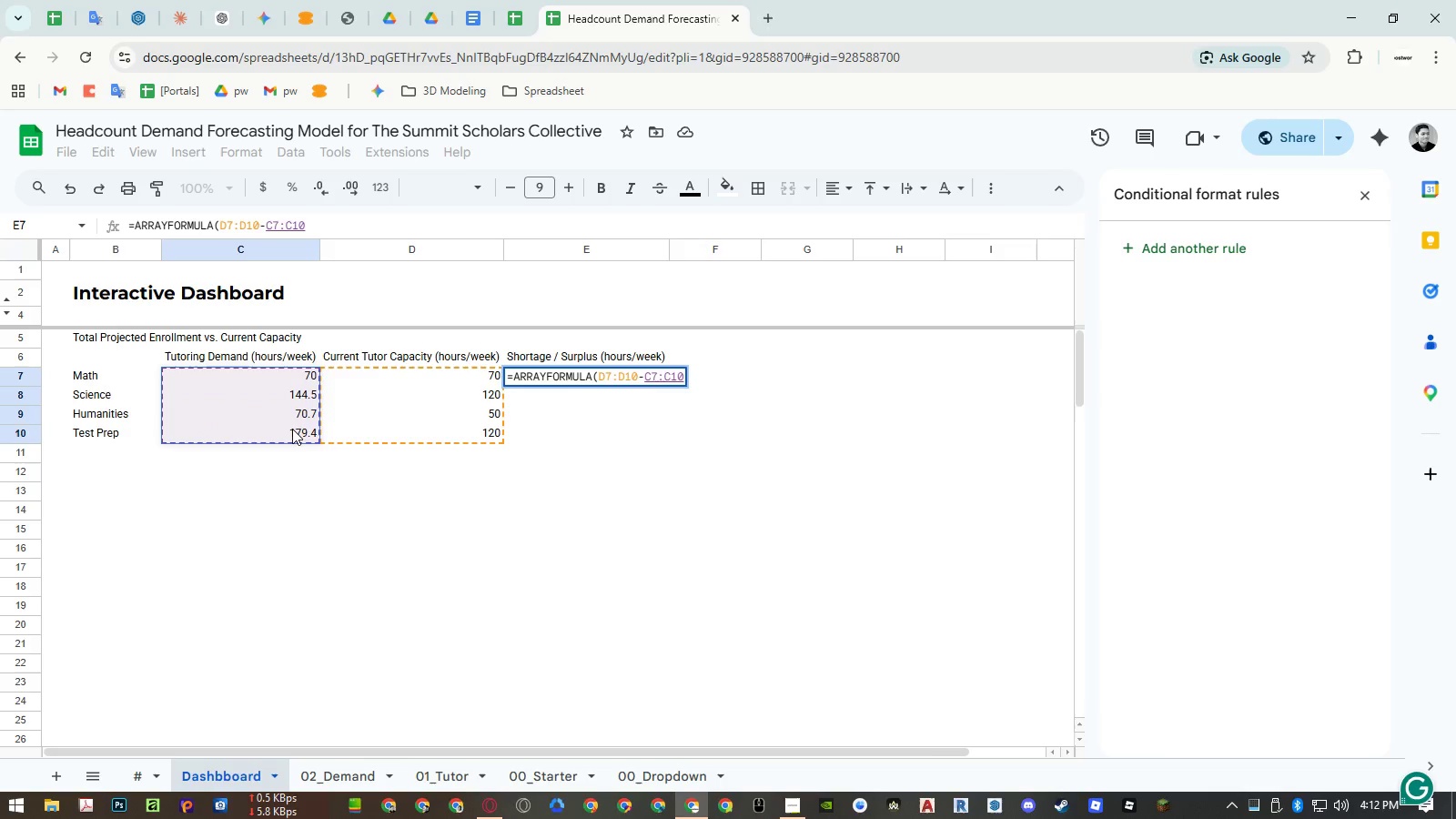 
key(NumpadEnter)
 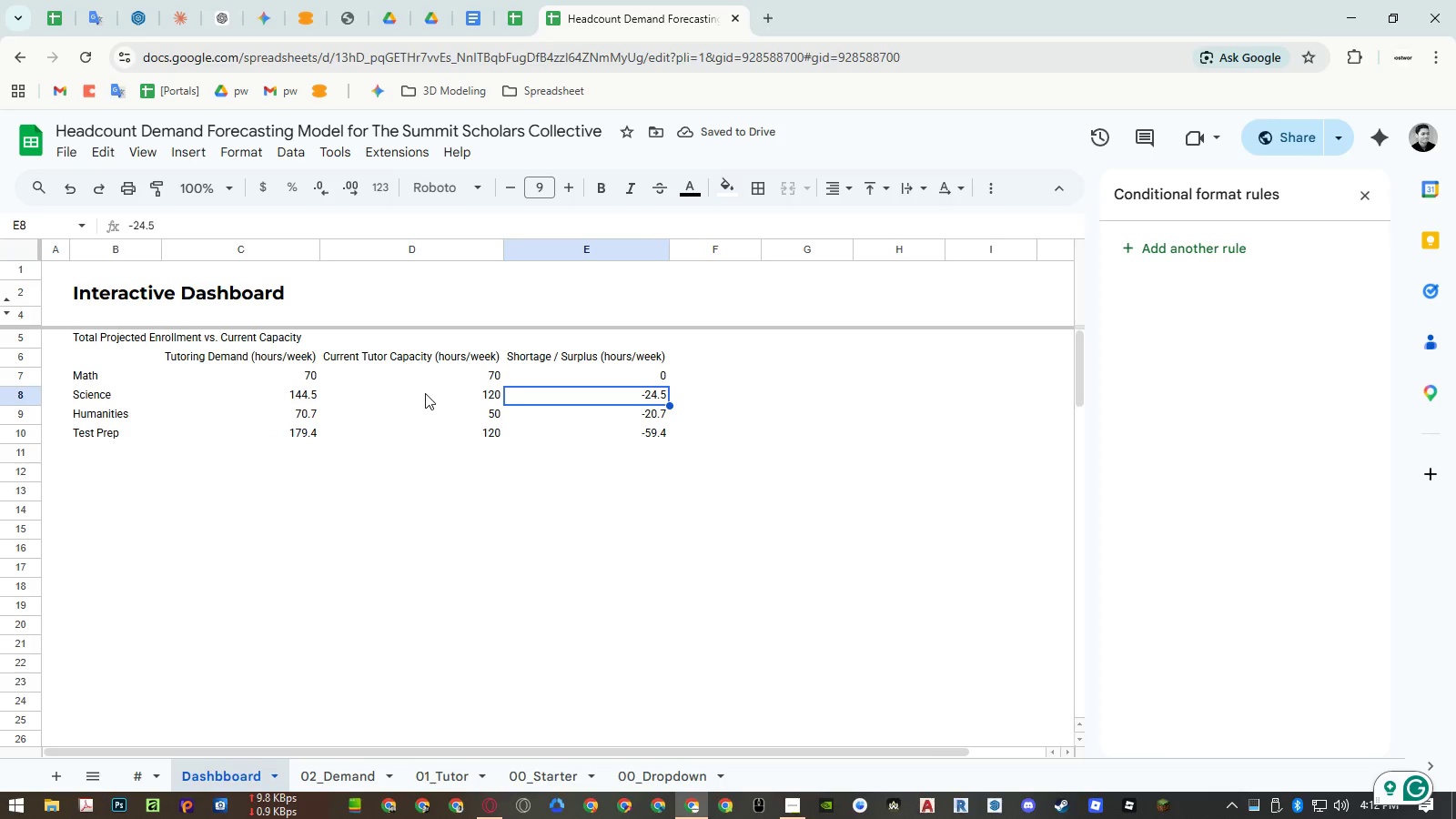 
wait(8.17)
 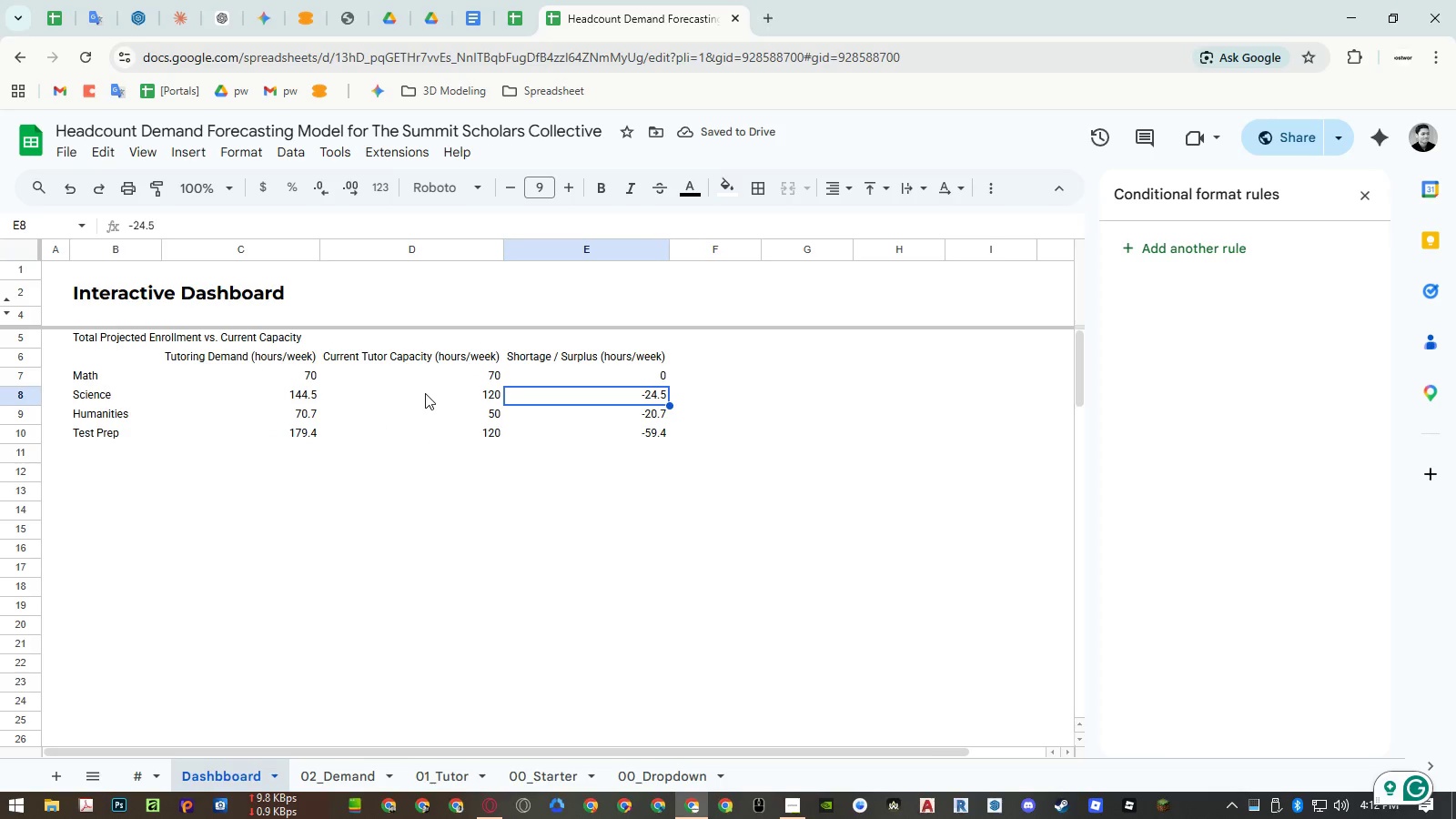 
left_click([562, 247])
 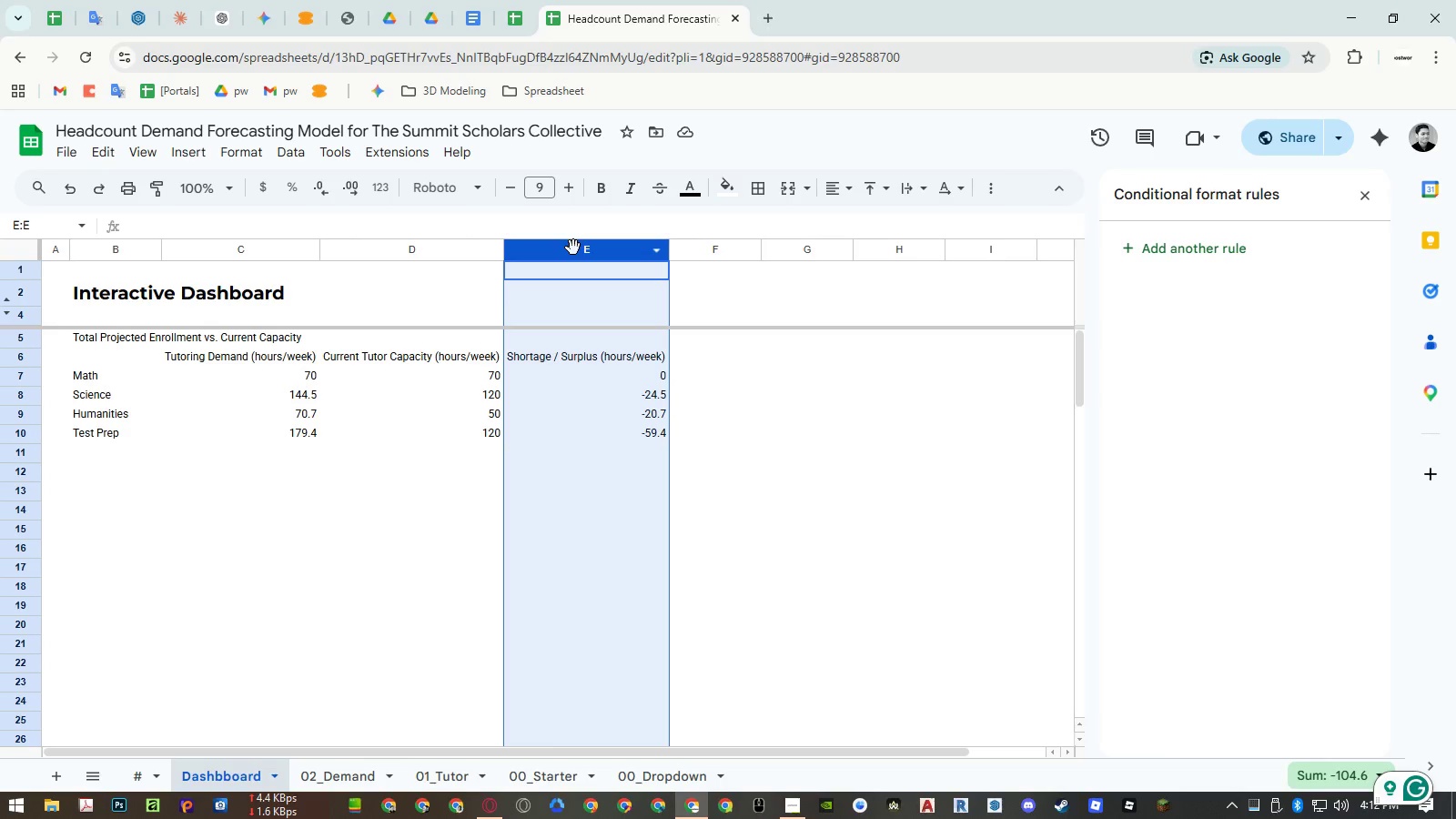 
left_click_drag(start_coordinate=[573, 248], to_coordinate=[344, 246])
 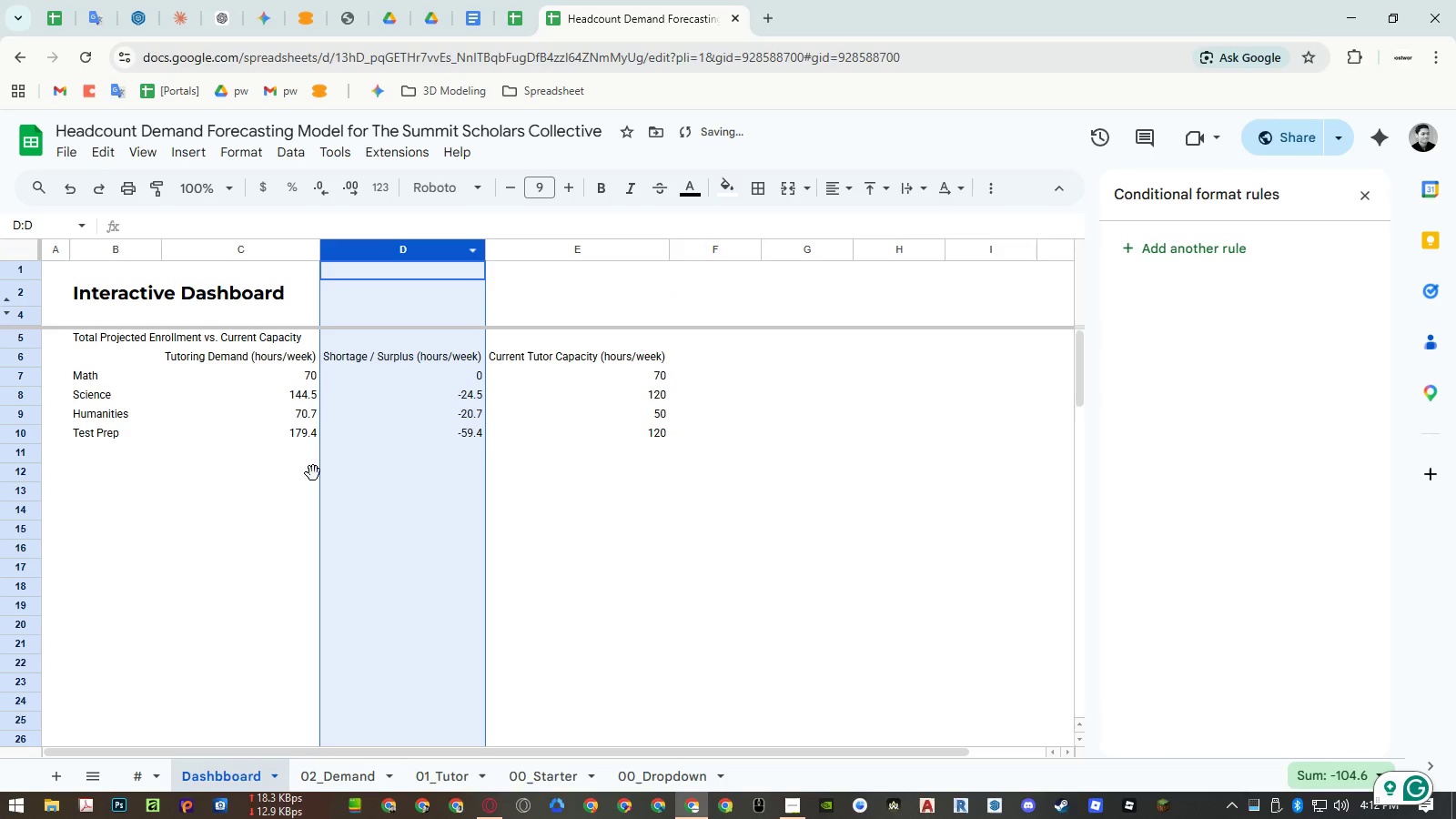 
left_click([218, 502])
 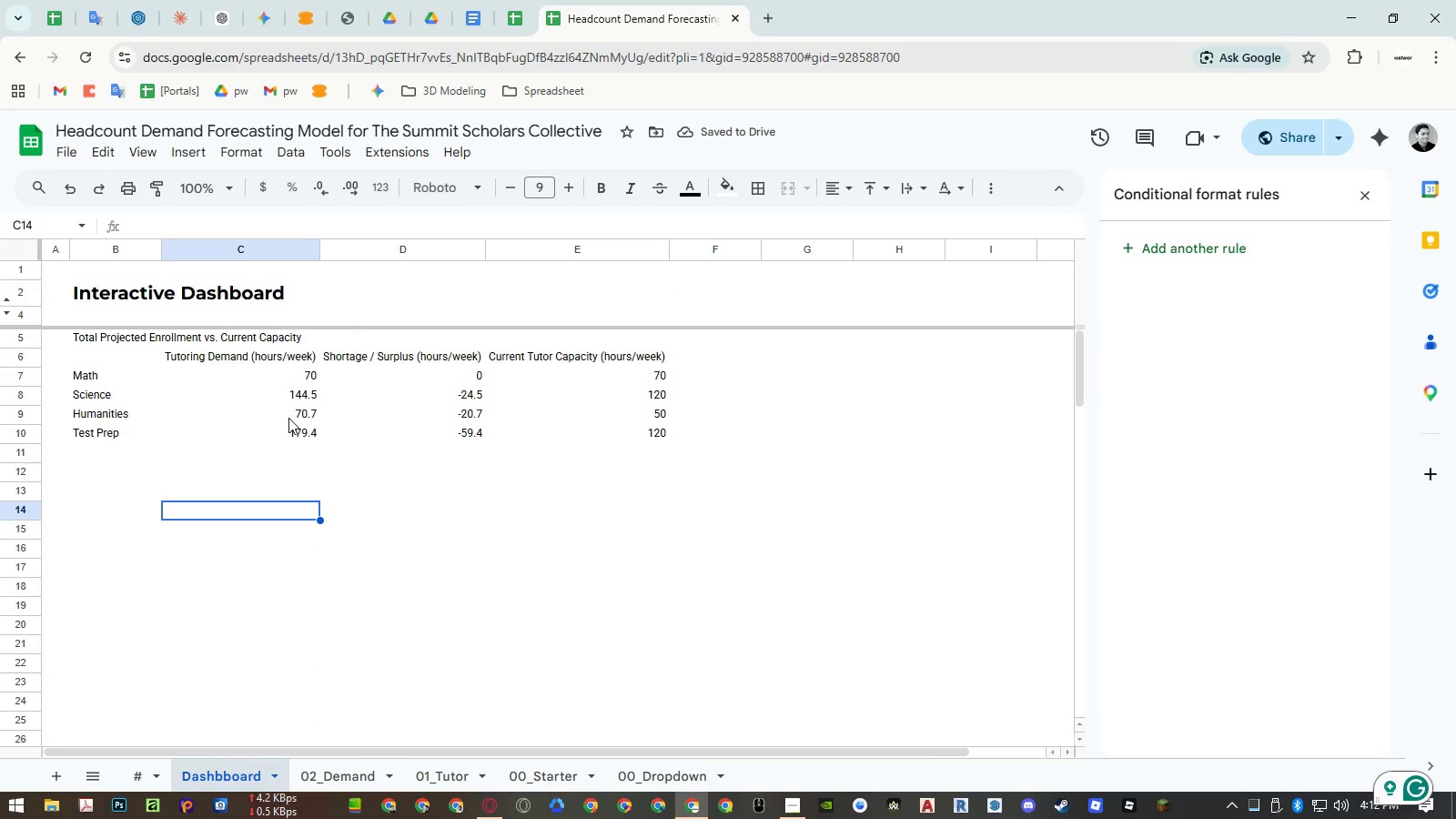 
left_click_drag(start_coordinate=[258, 373], to_coordinate=[607, 431])
 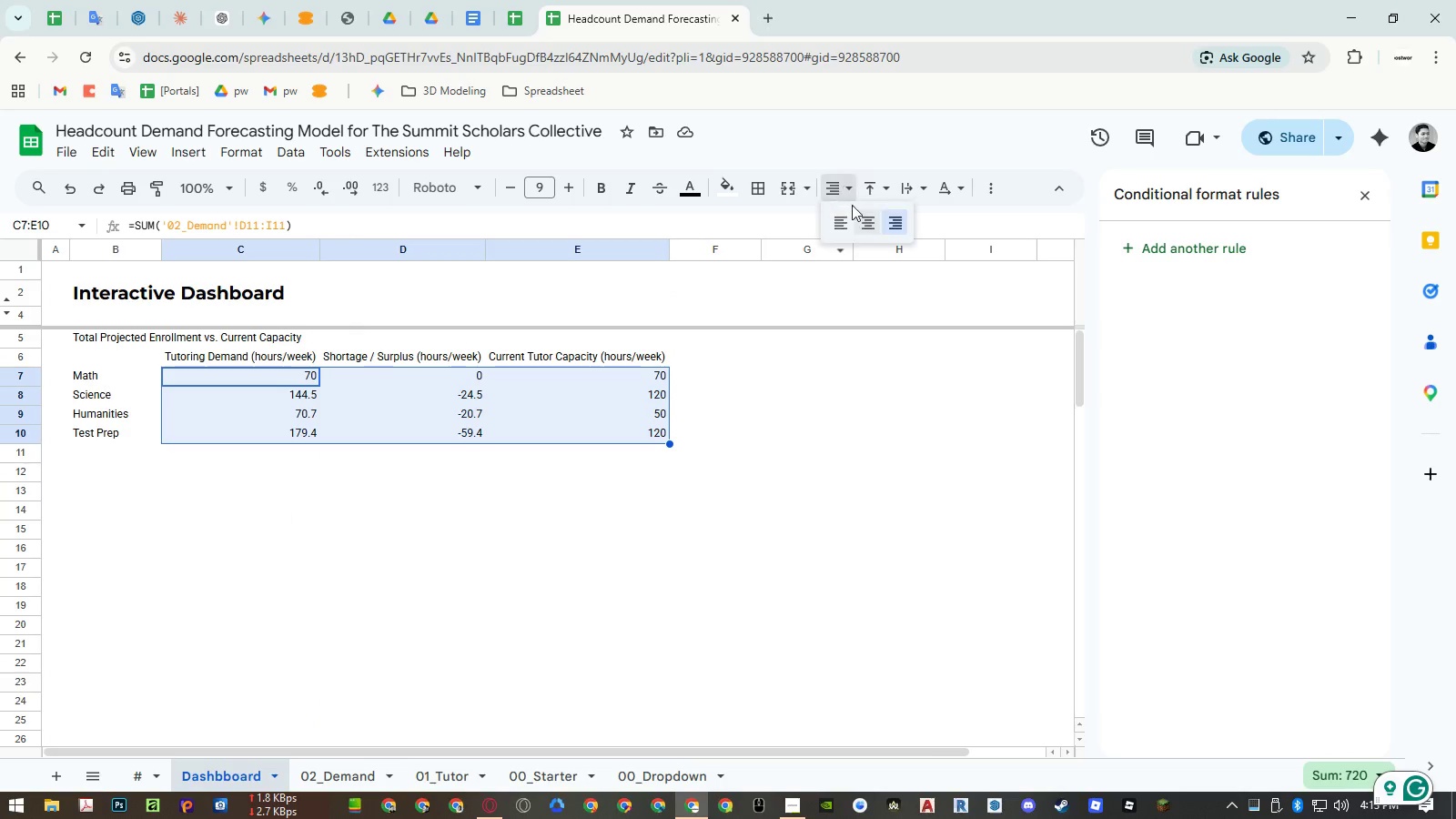 
double_click([860, 216])
 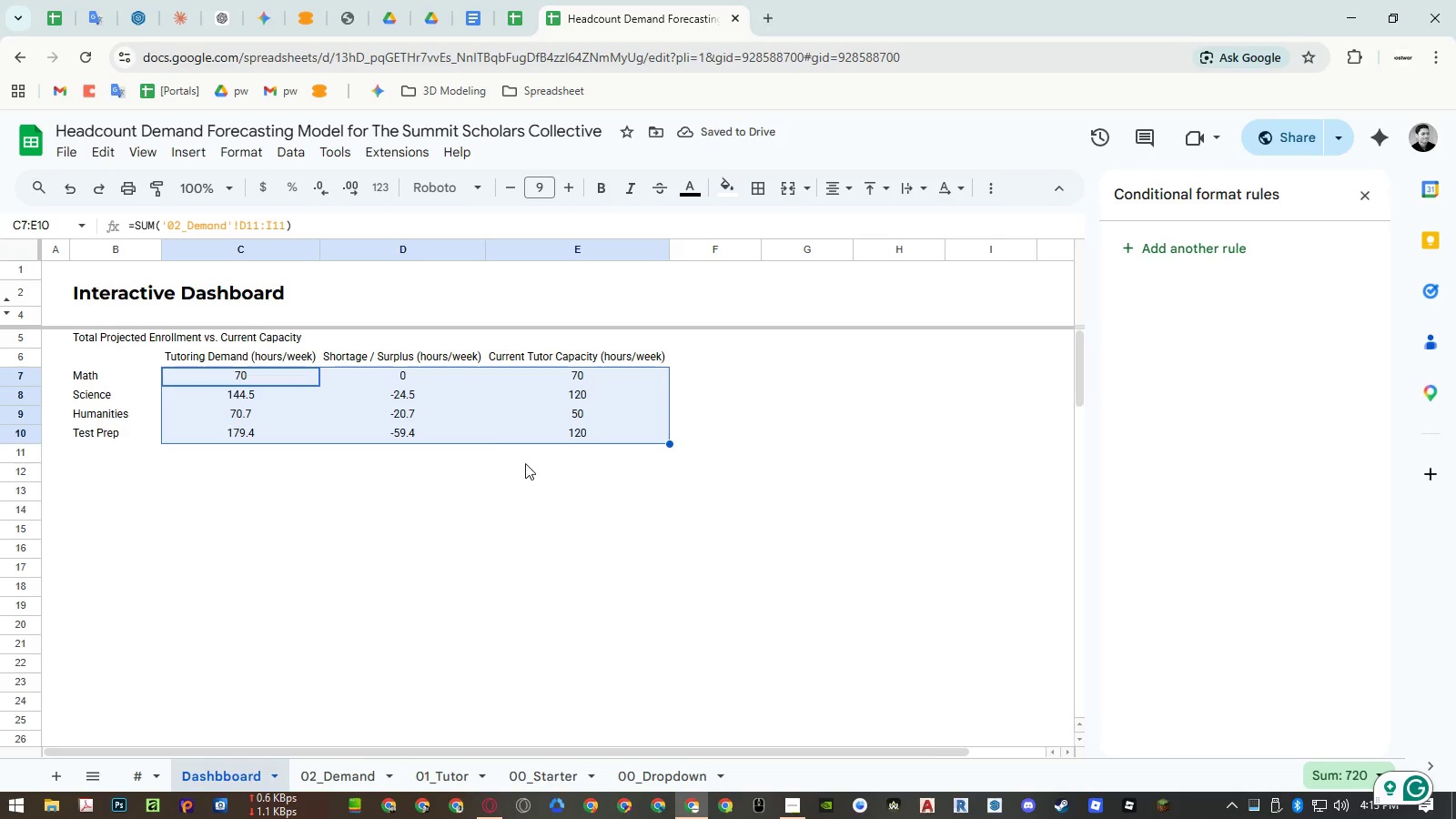 
left_click_drag(start_coordinate=[460, 379], to_coordinate=[460, 431])
 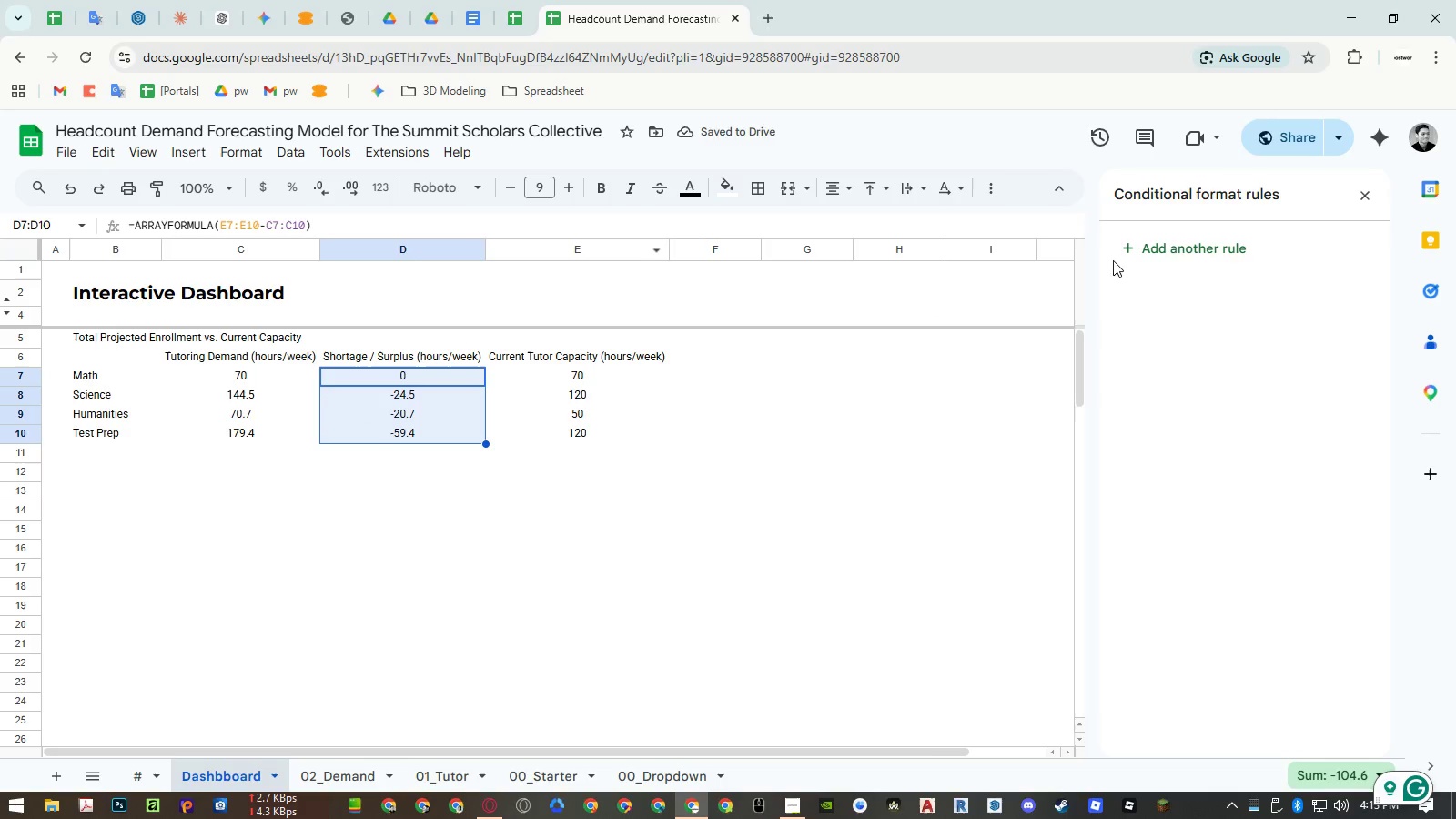 
left_click([1221, 242])
 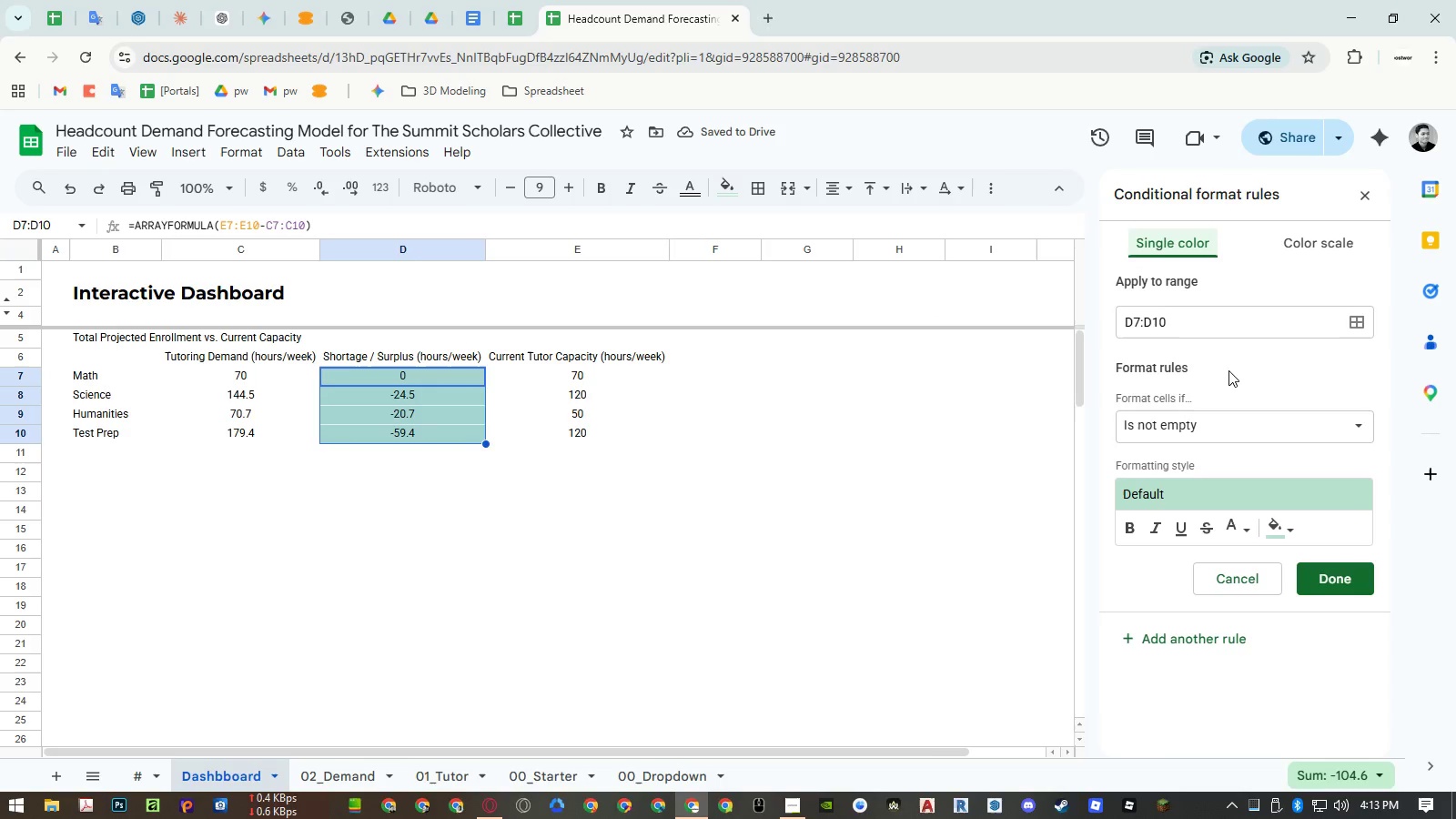 
wait(10.14)
 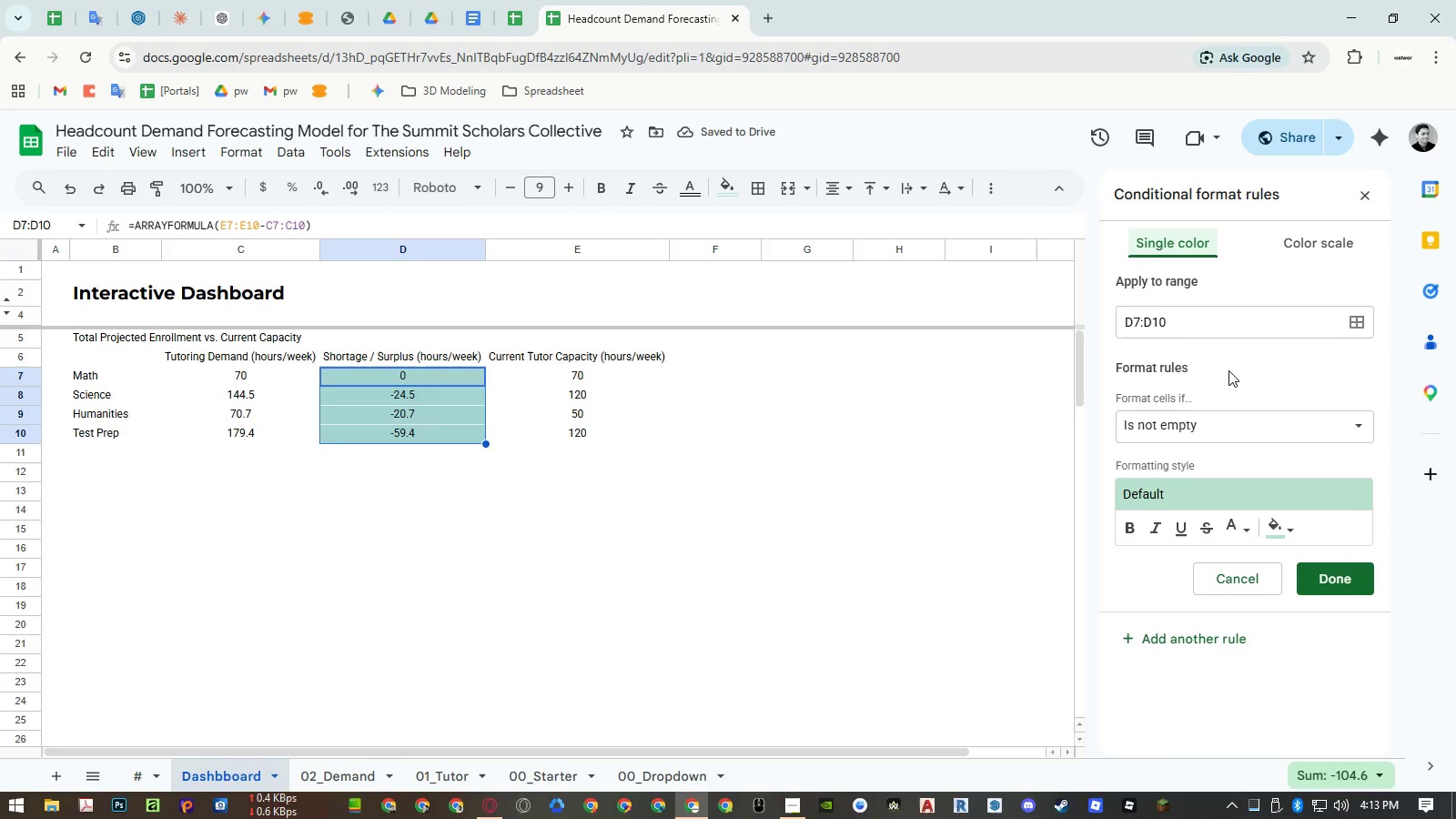 
left_click([1277, 528])
 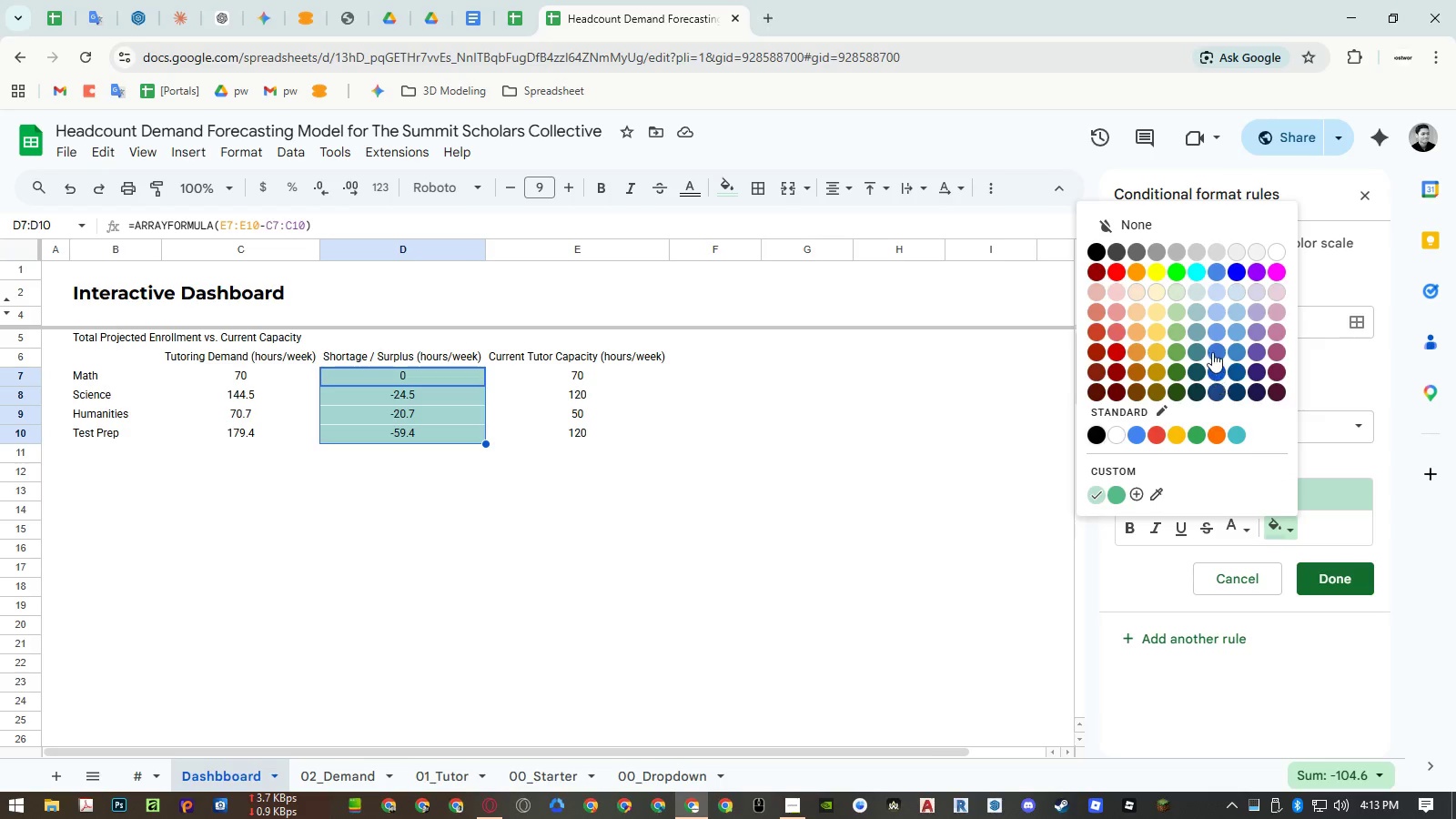 
wait(9.88)
 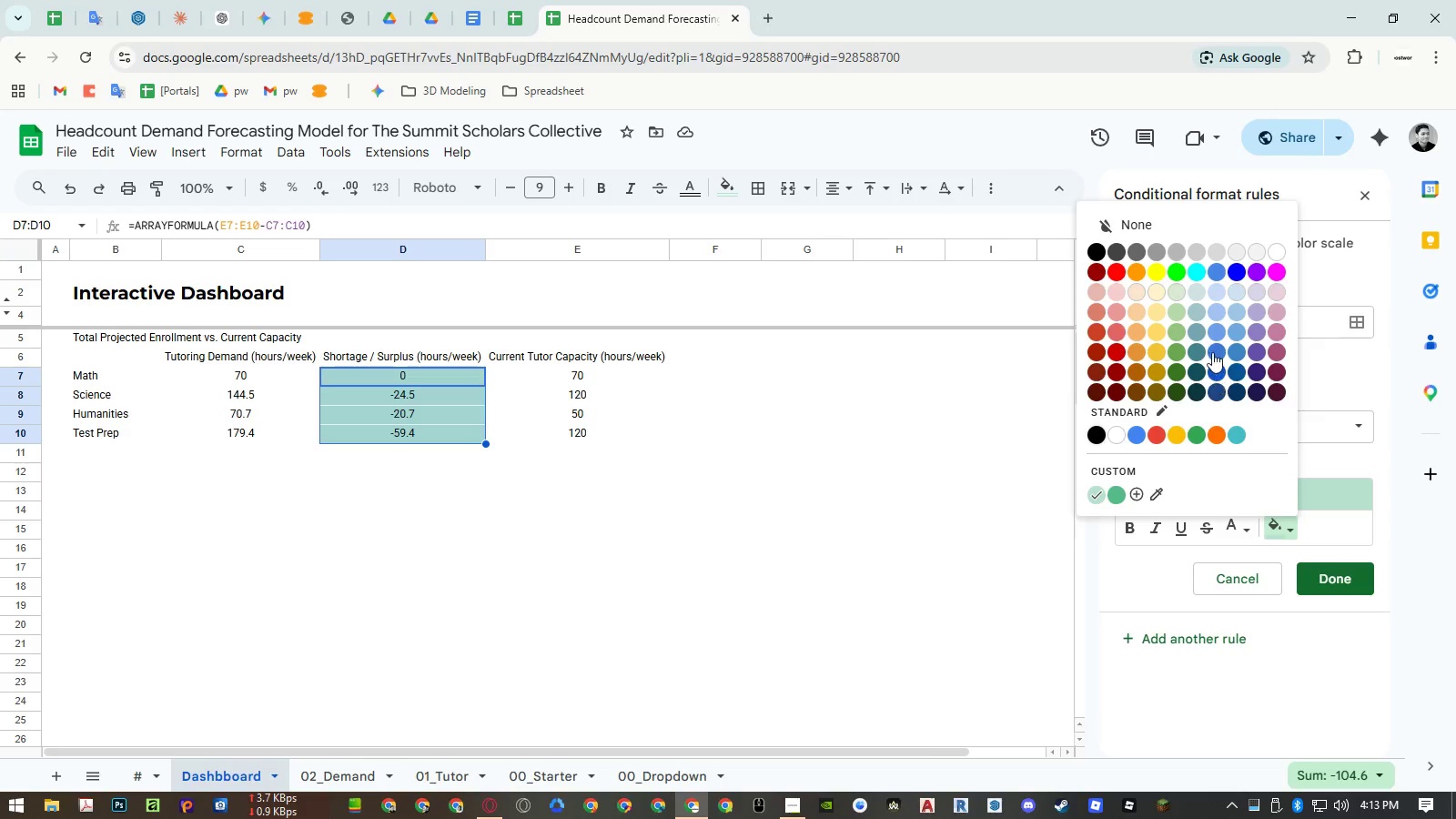 
left_click([1172, 292])
 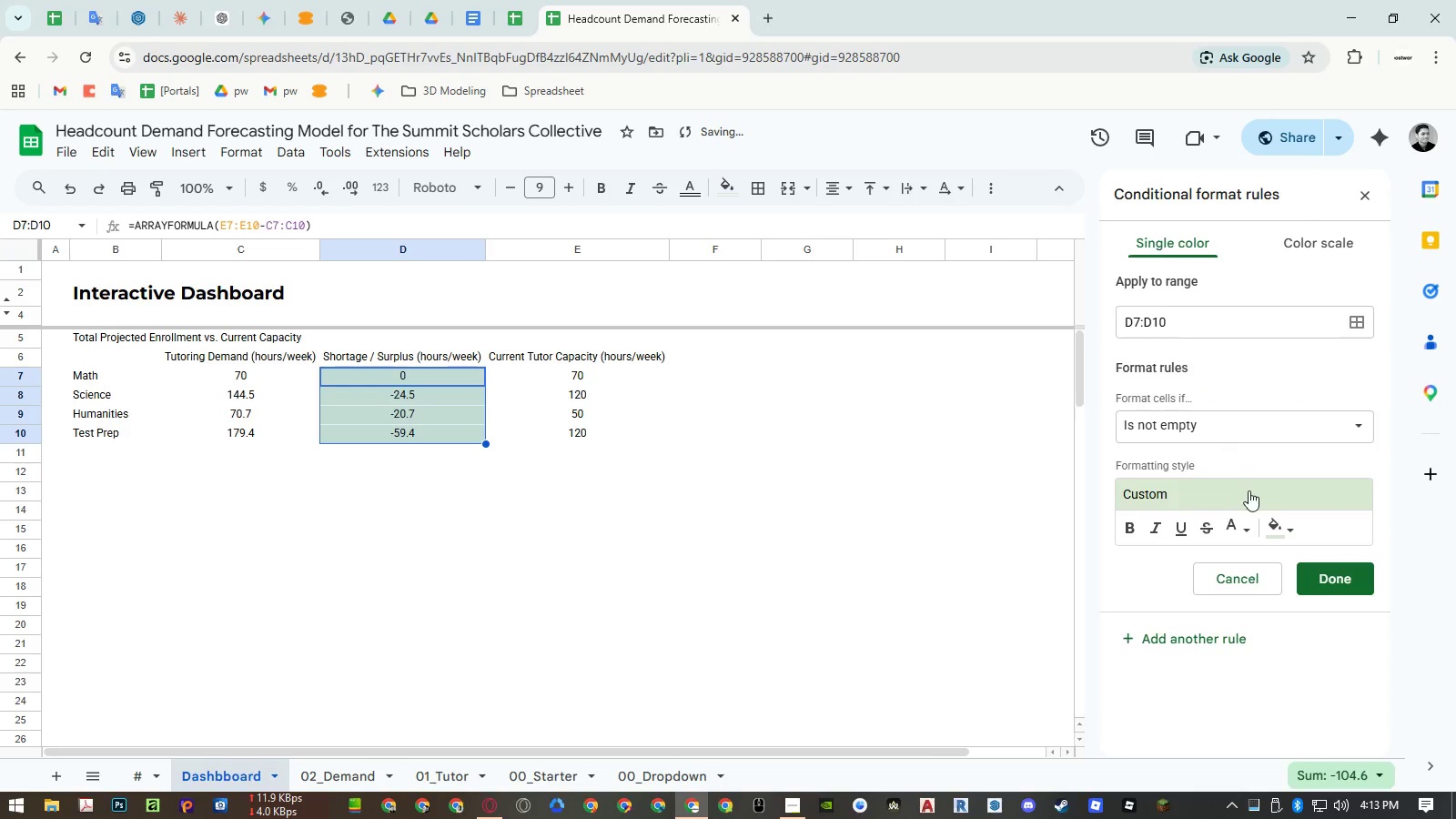 
left_click([1249, 522])
 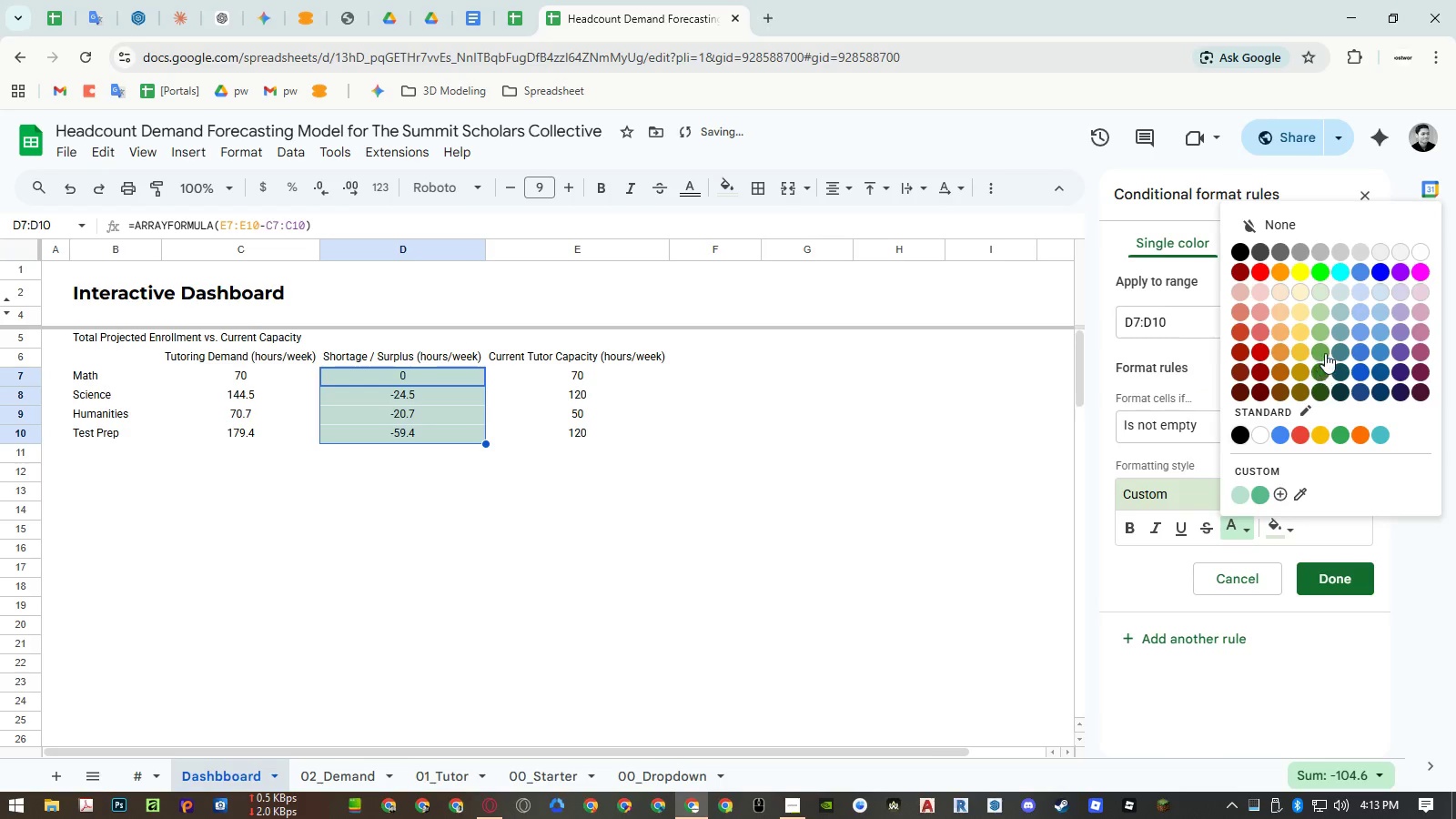 
left_click([1327, 349])
 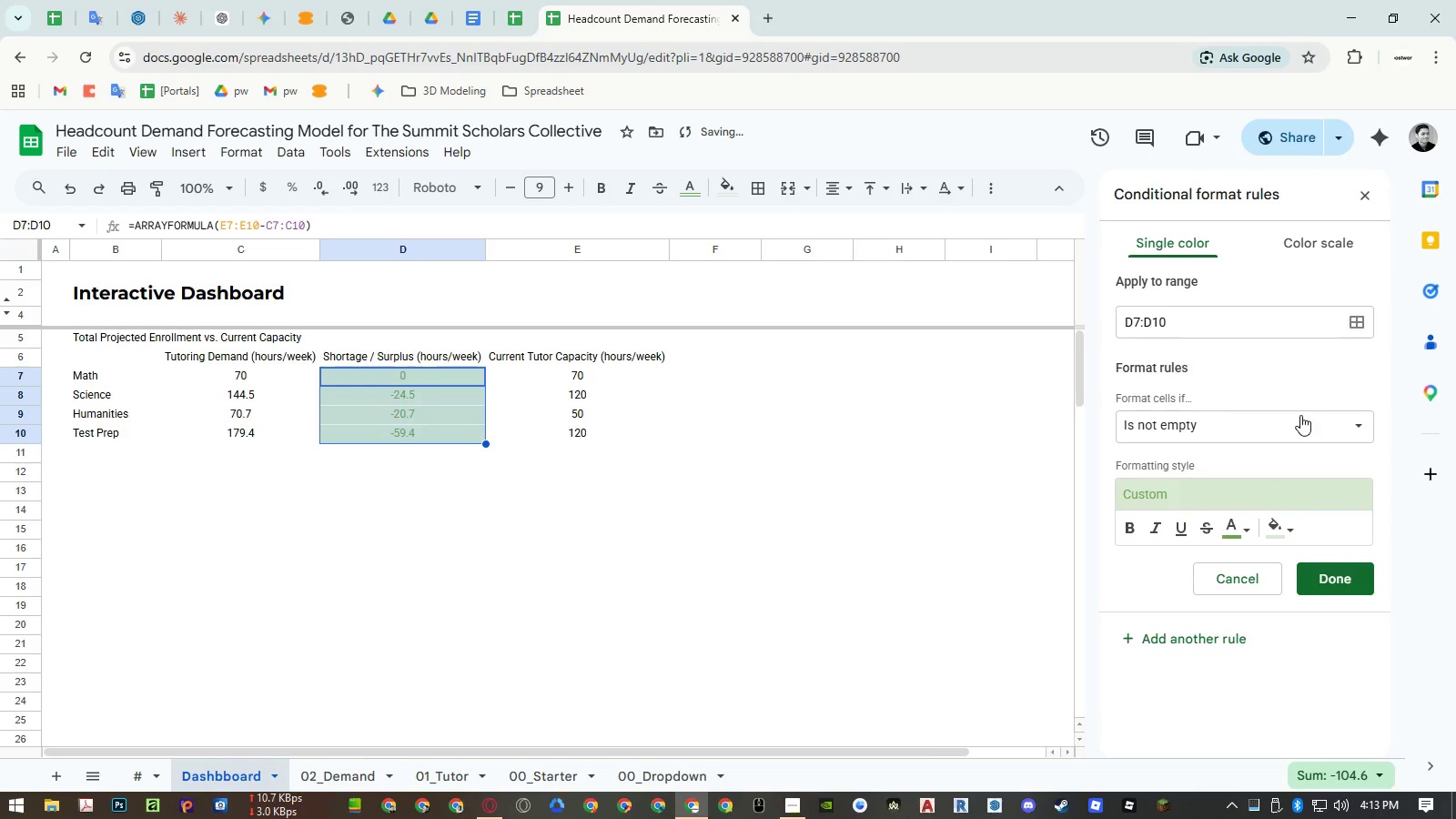 
left_click([1275, 425])
 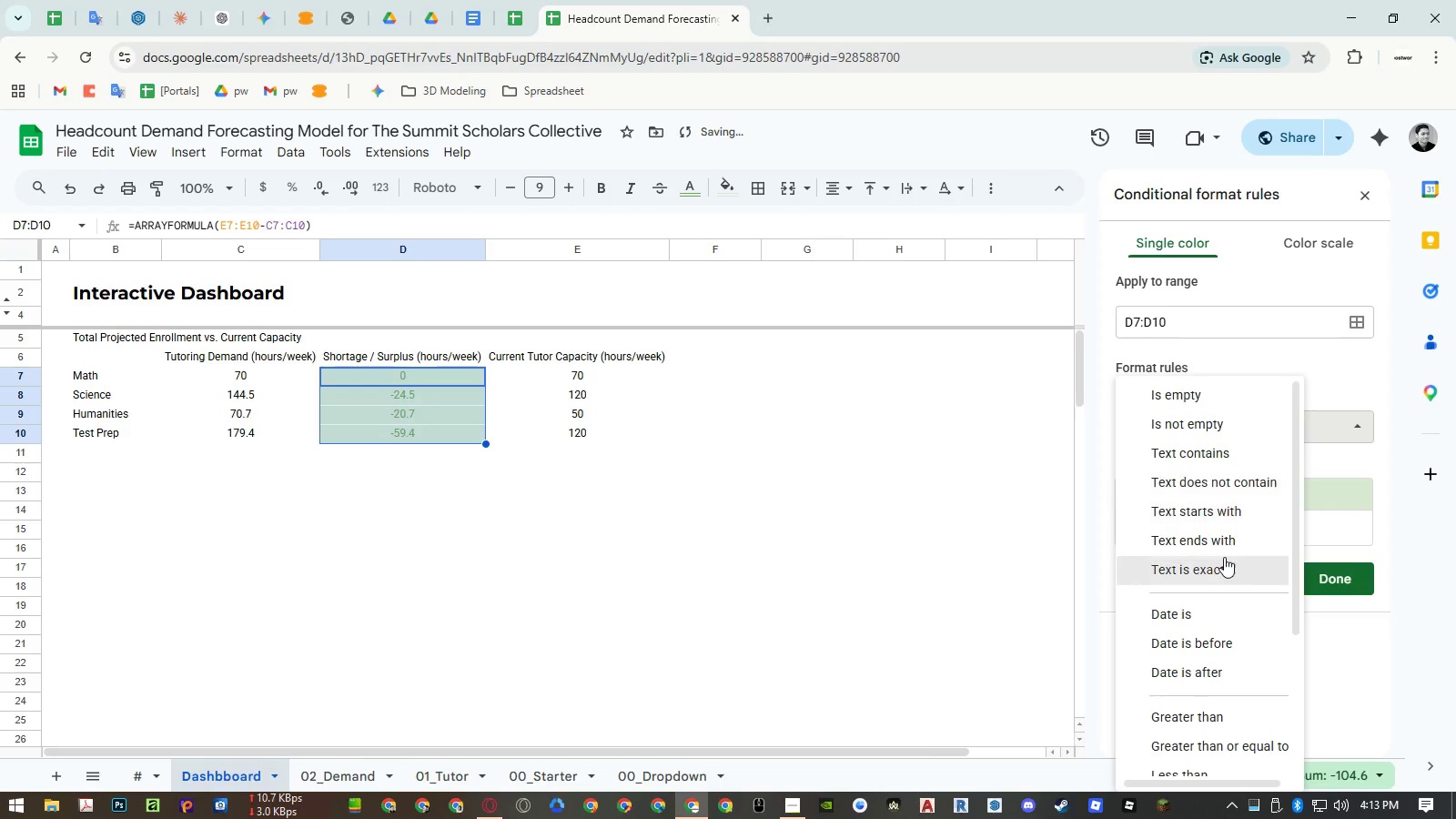 
scroll: coordinate [1225, 557], scroll_direction: down, amount: 1.0
 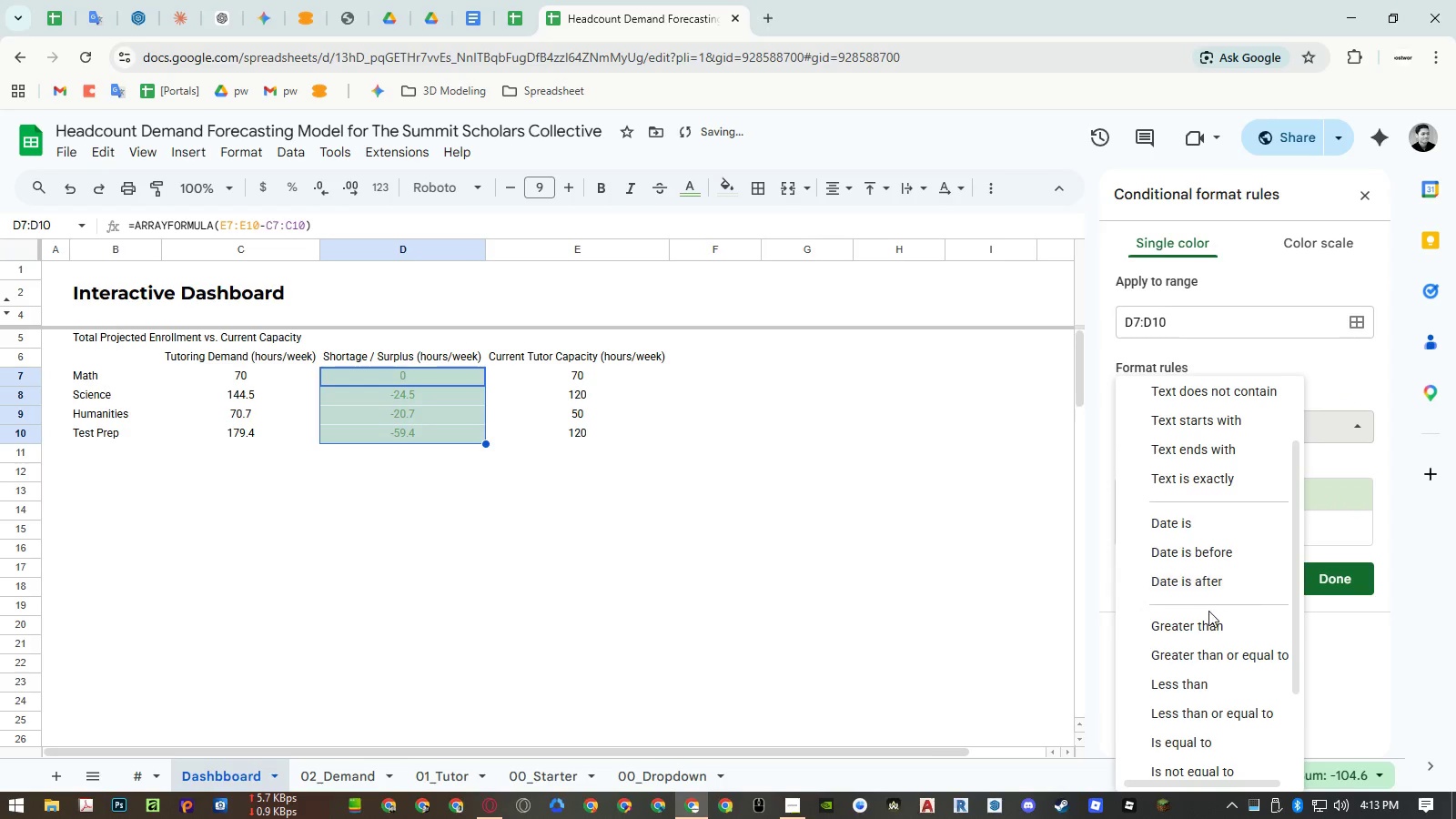 
left_click([1208, 612])
 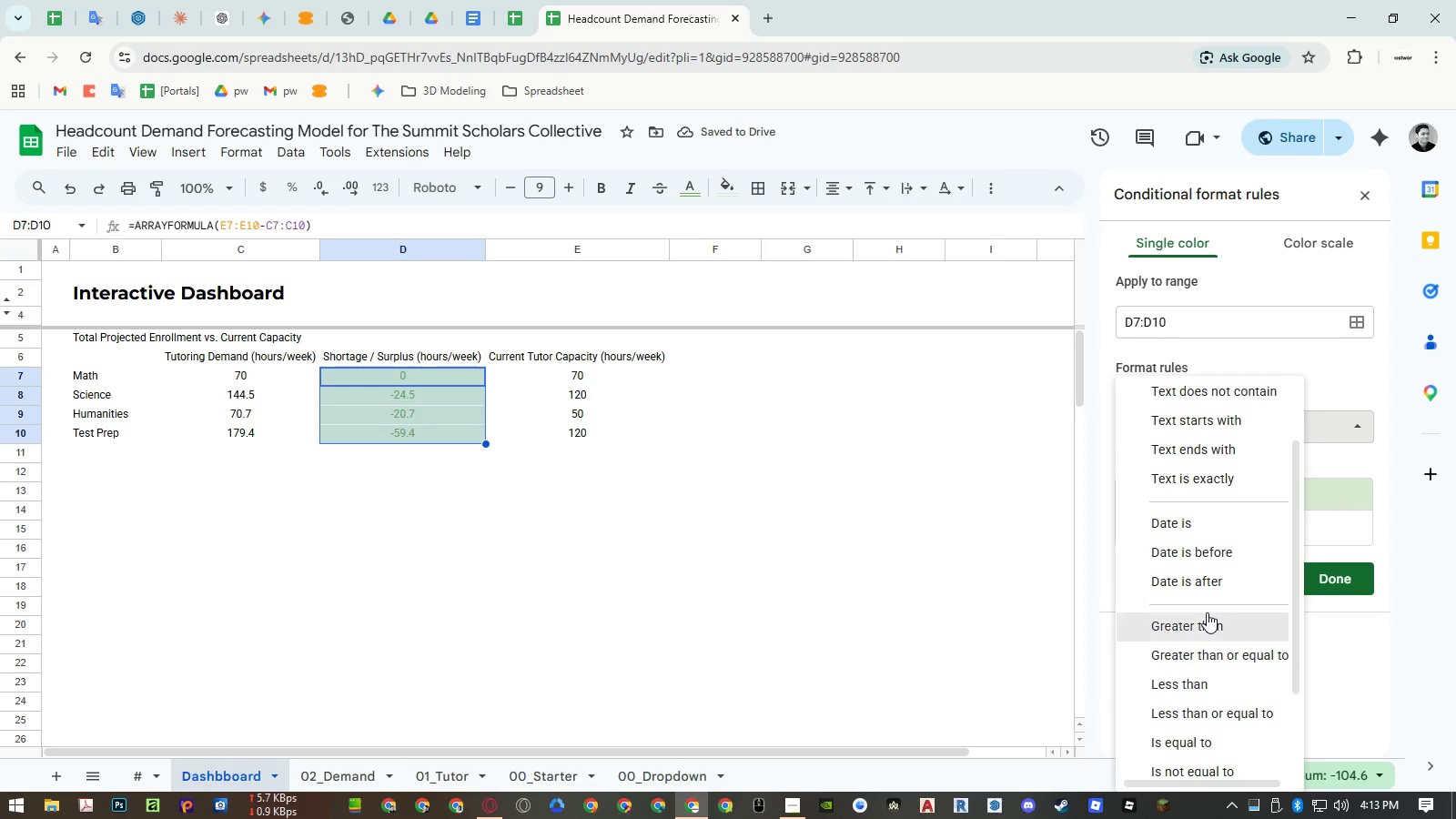 
double_click([1207, 613])
 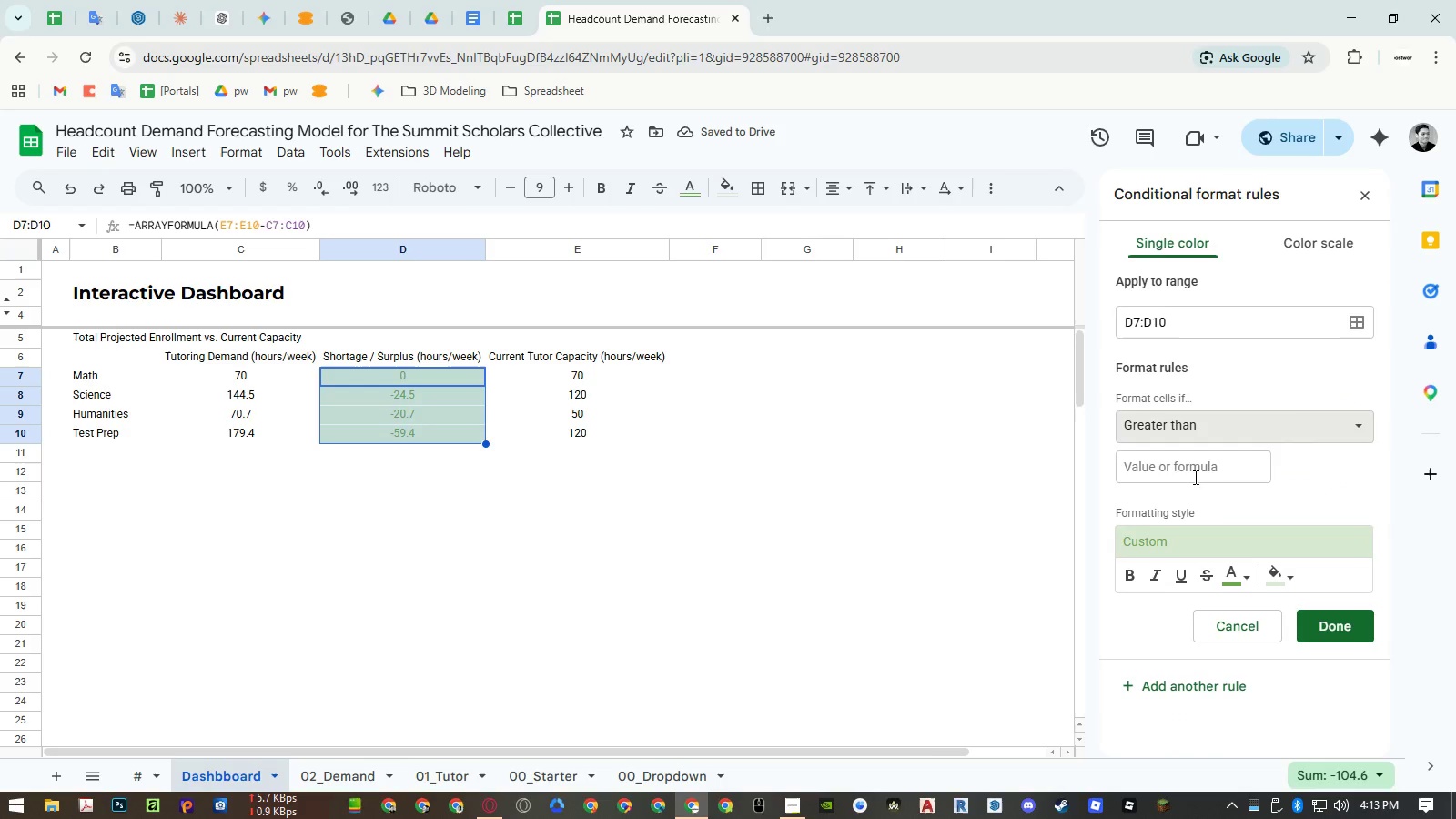 
left_click([1194, 477])
 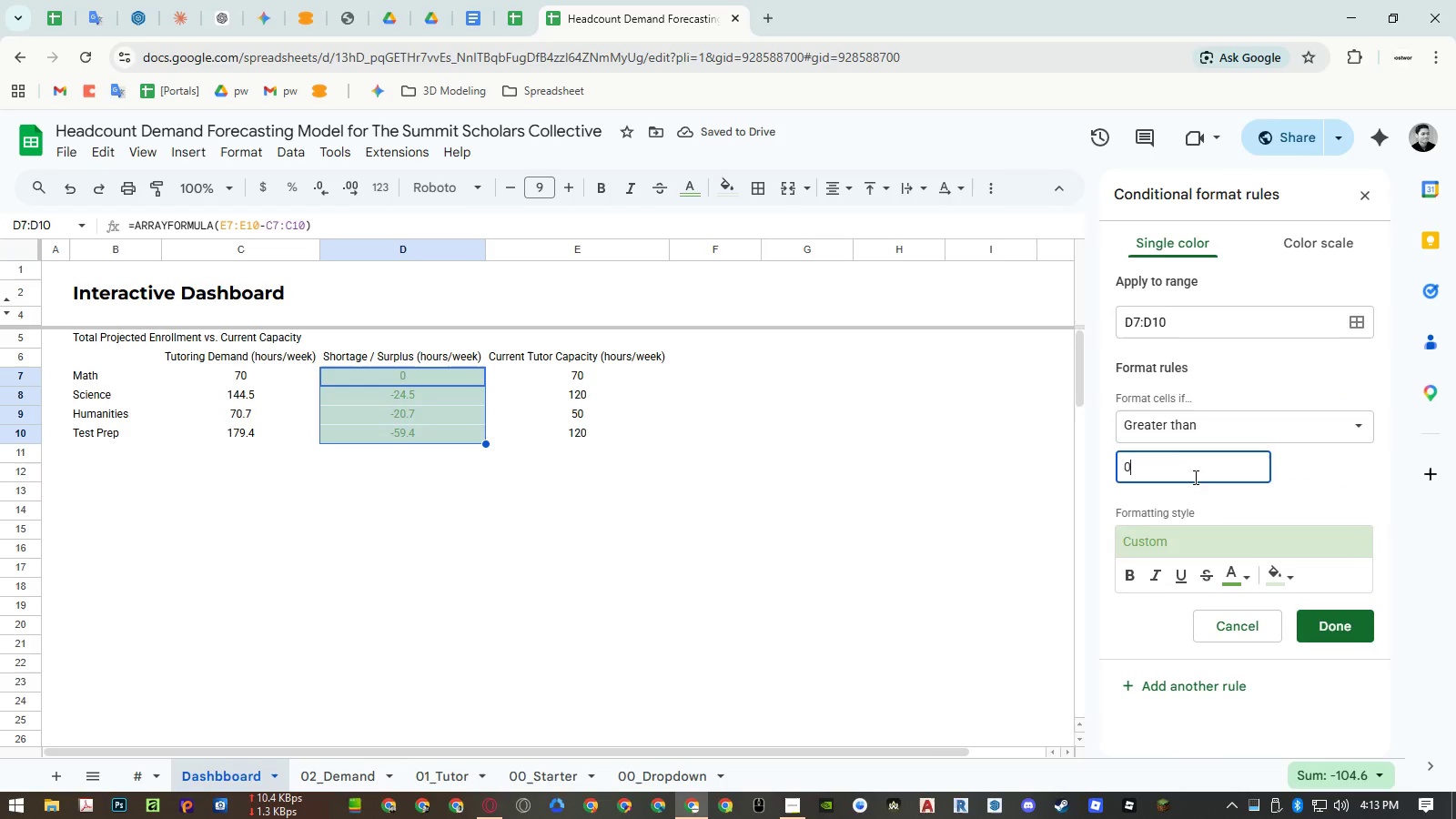 
key(Numpad0)
 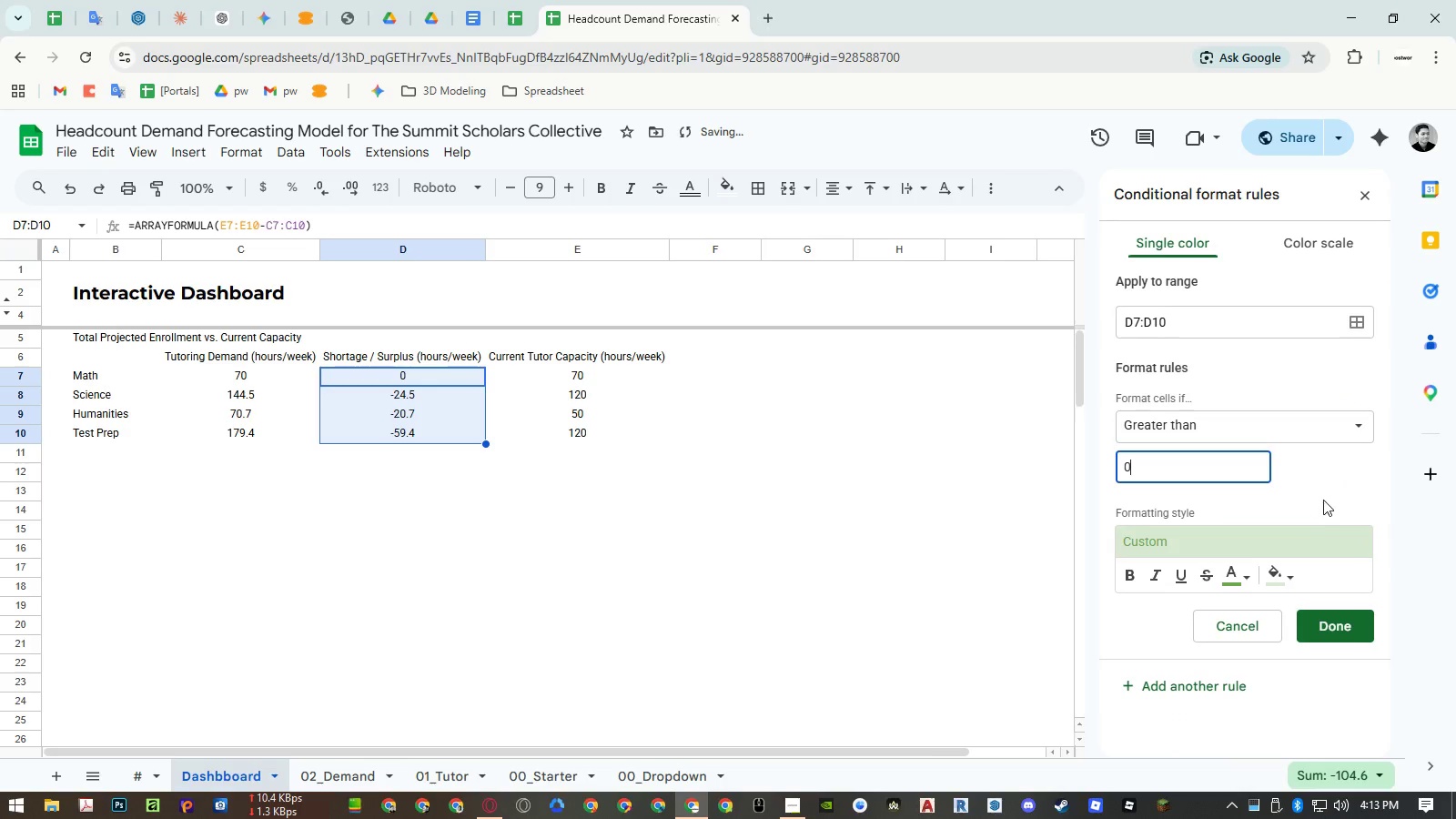 
left_click([1325, 496])
 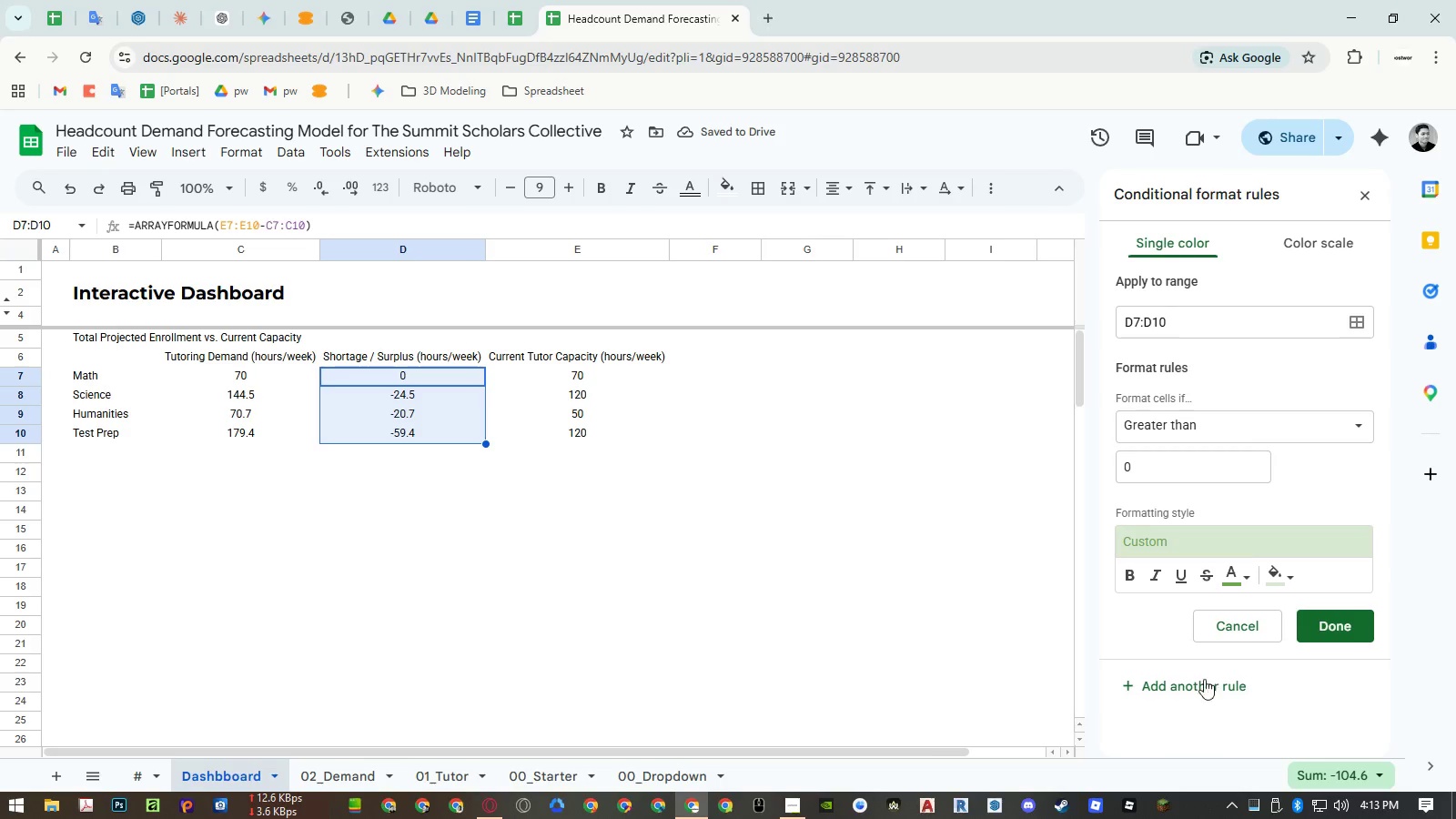 
left_click([1196, 683])
 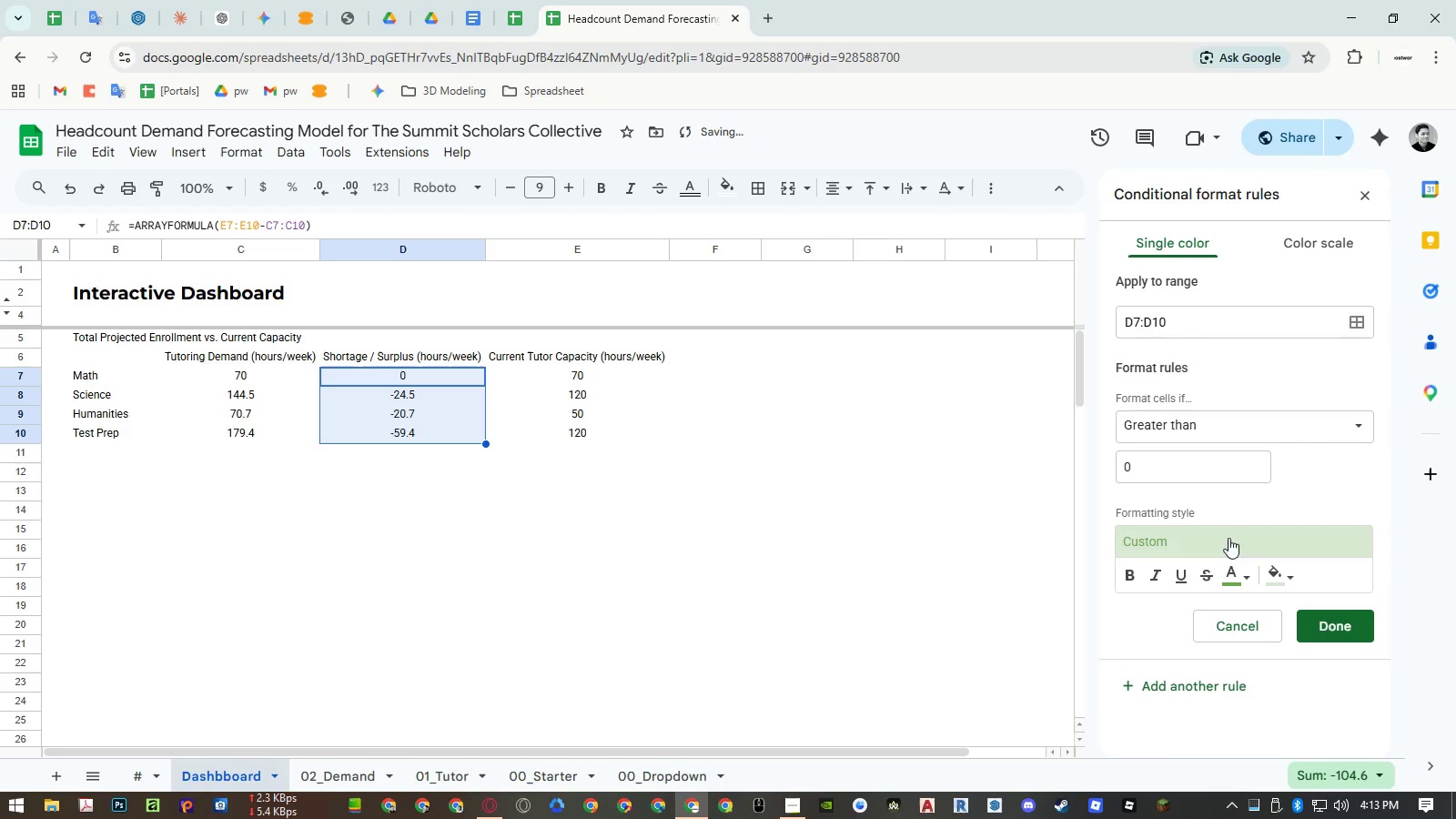 
left_click([1225, 567])
 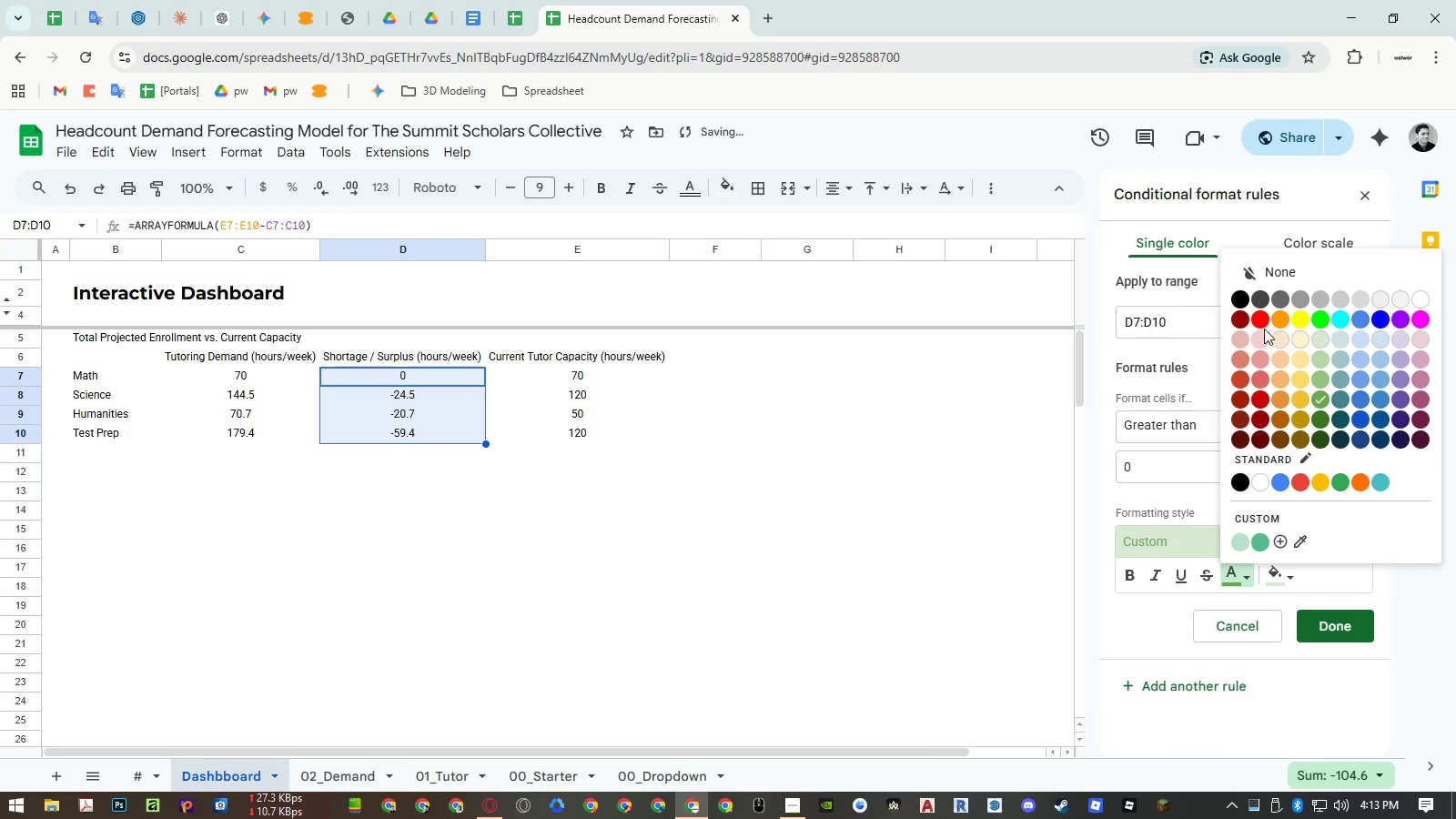 
left_click([1261, 325])
 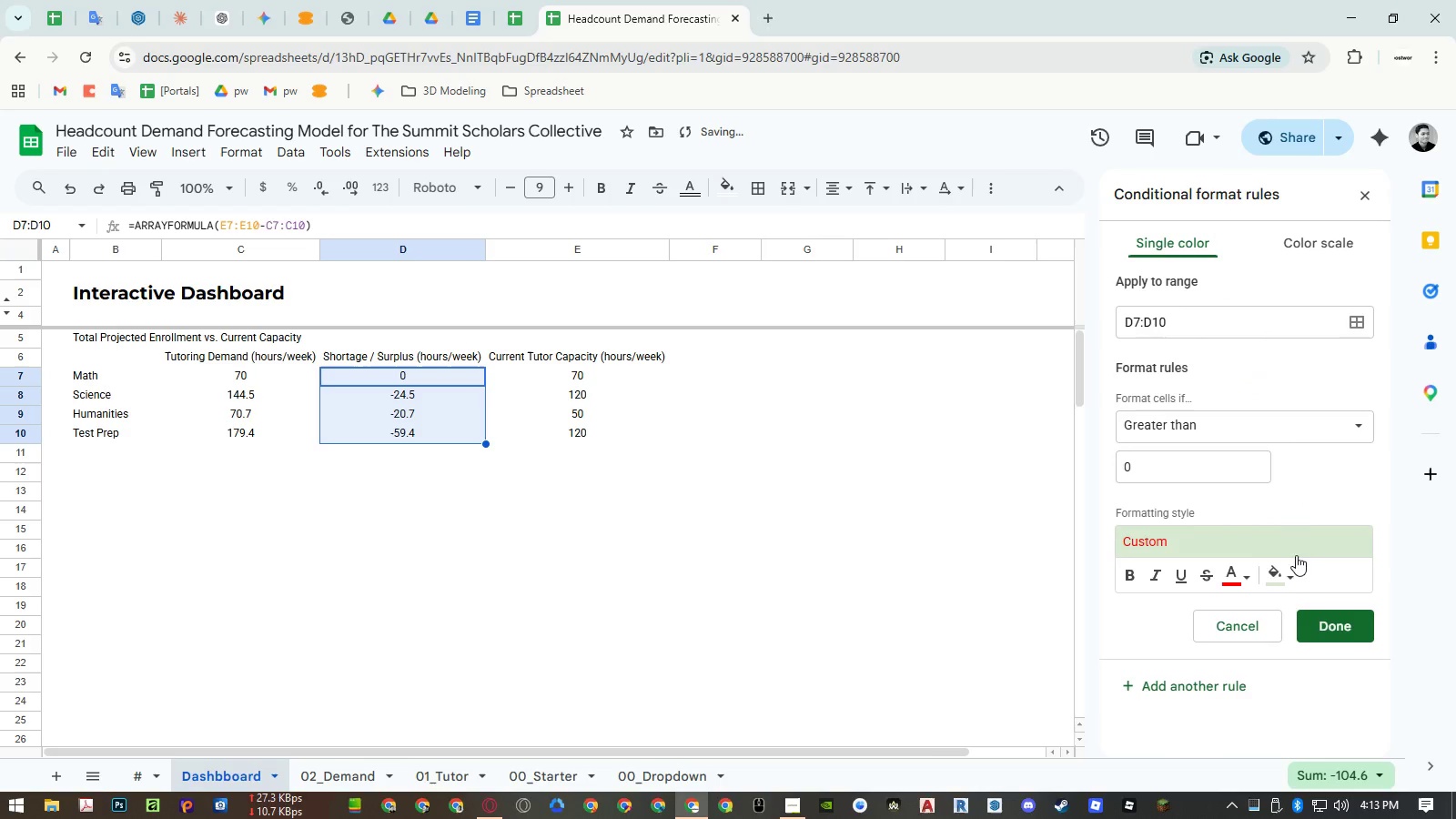 
left_click([1284, 570])
 